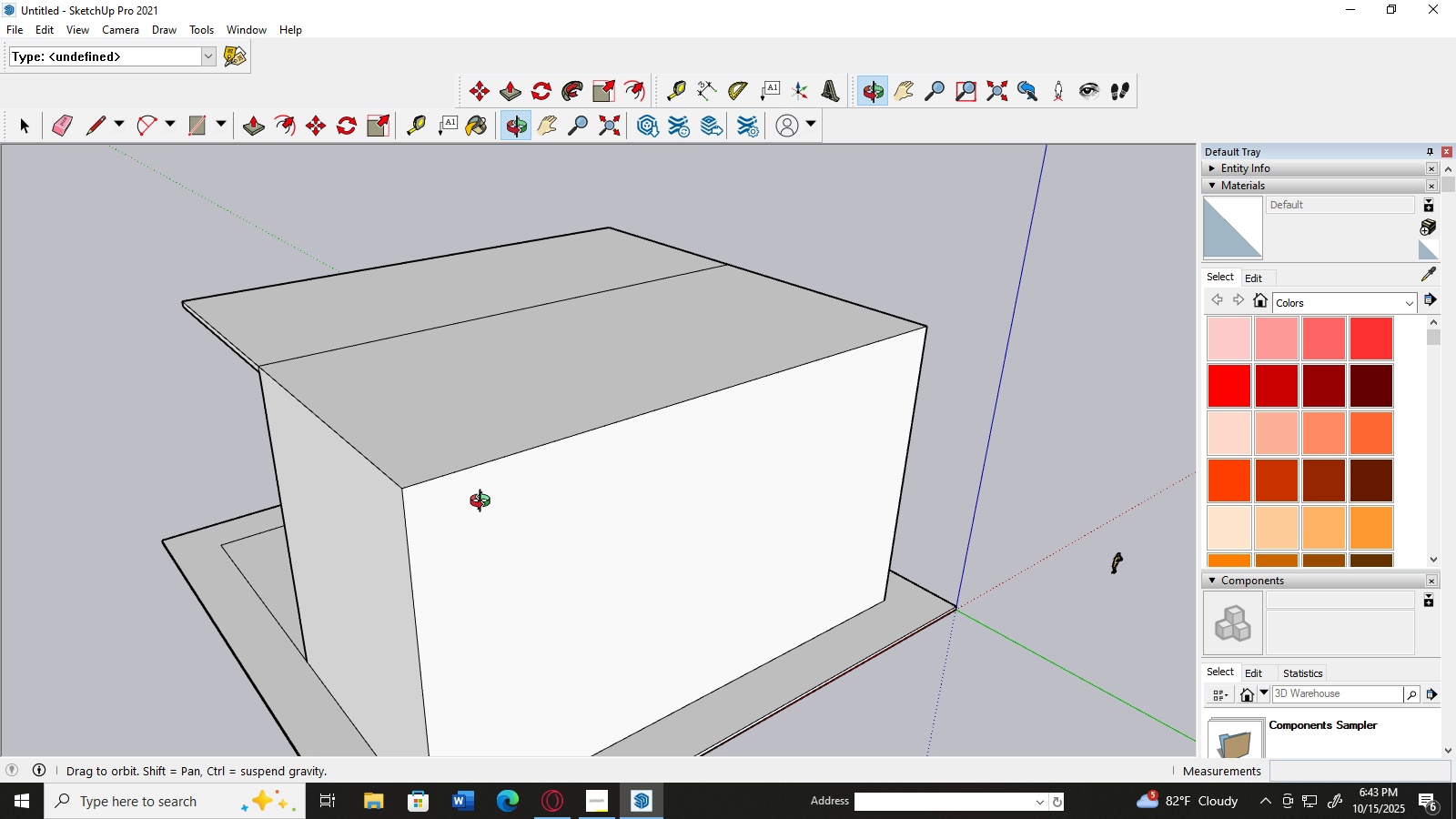 
scroll: coordinate [887, 414], scroll_direction: down, amount: 6.0
 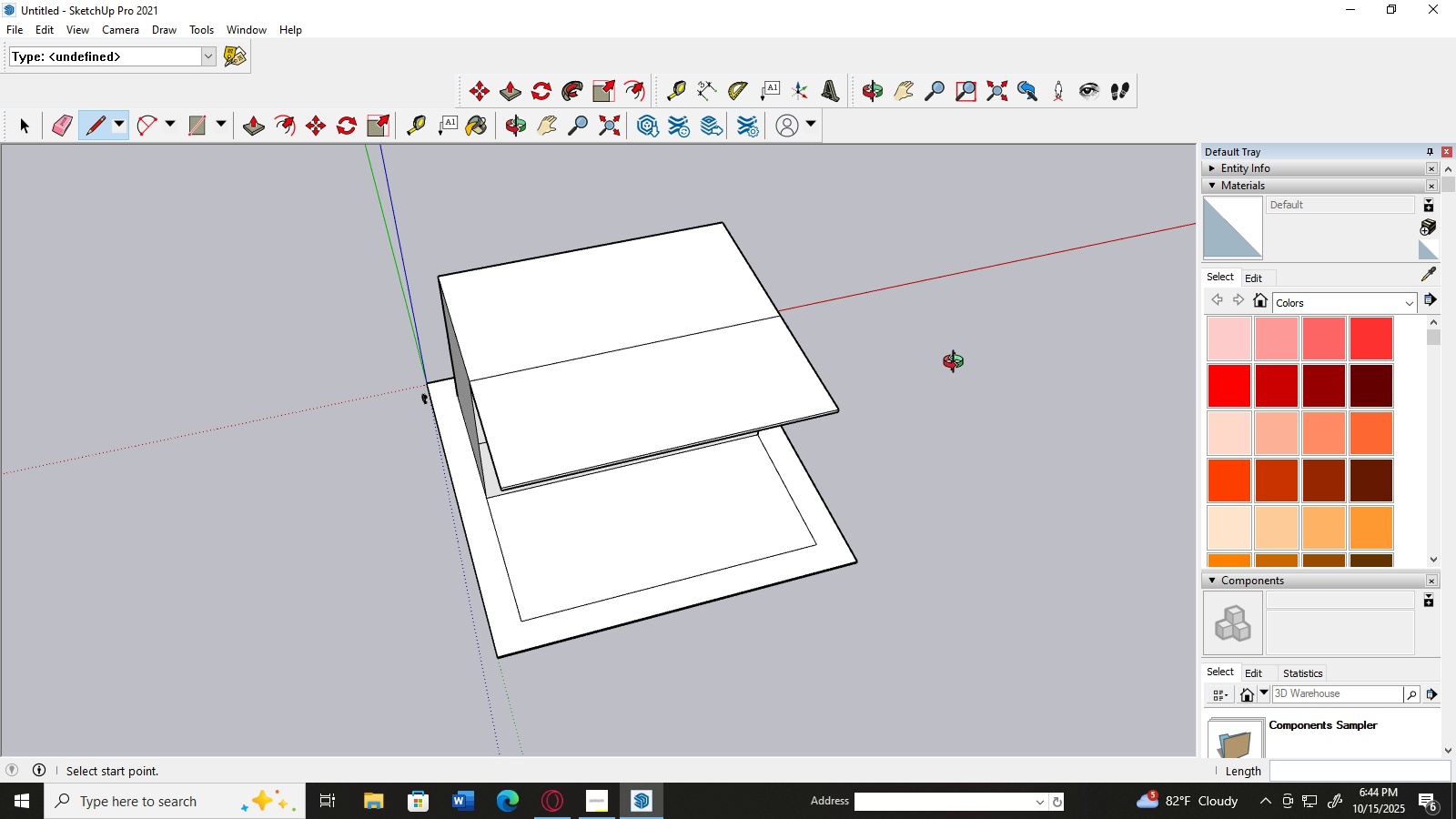 
wait(5.23)
 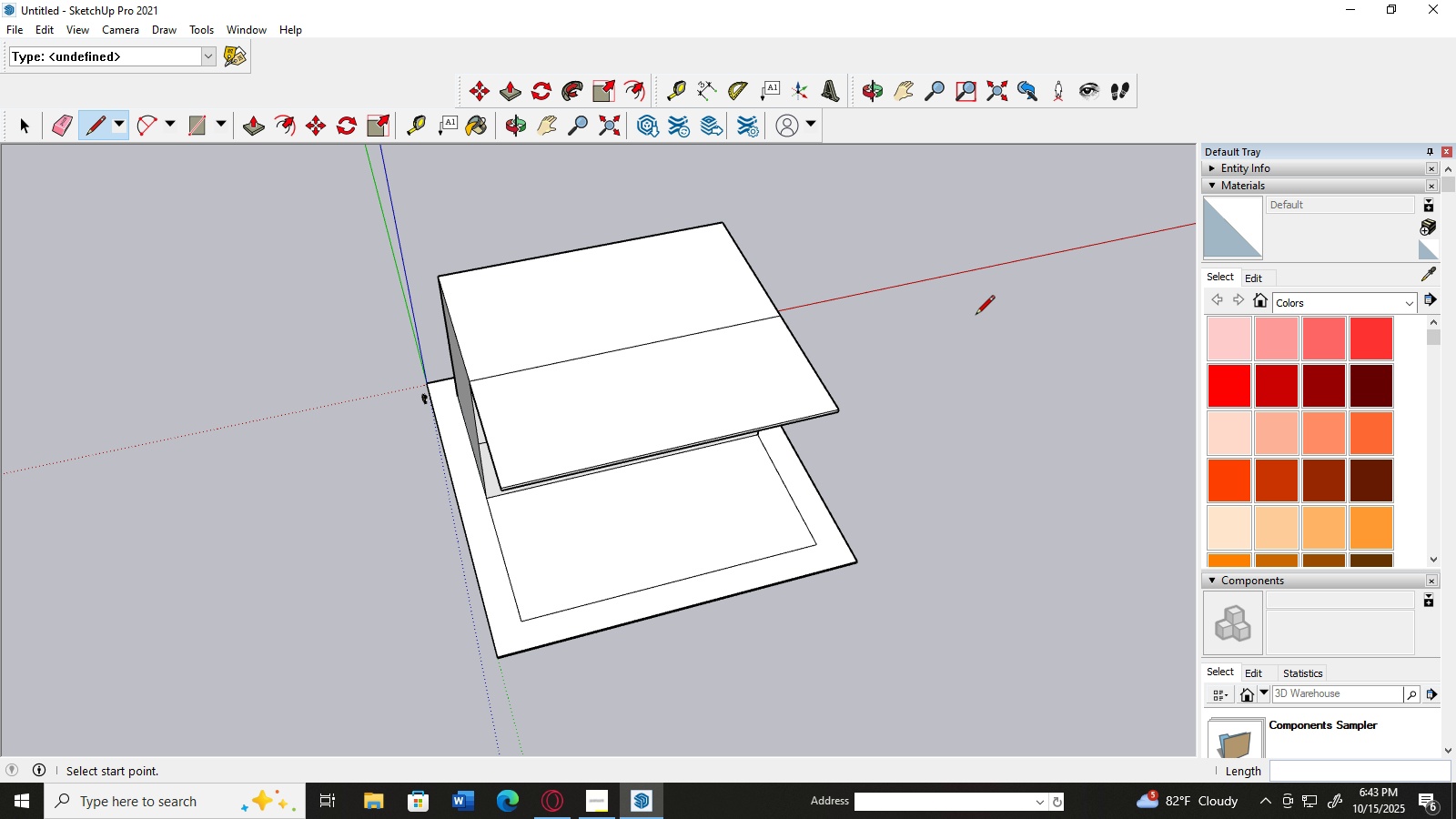 
scroll: coordinate [726, 421], scroll_direction: up, amount: 6.0
 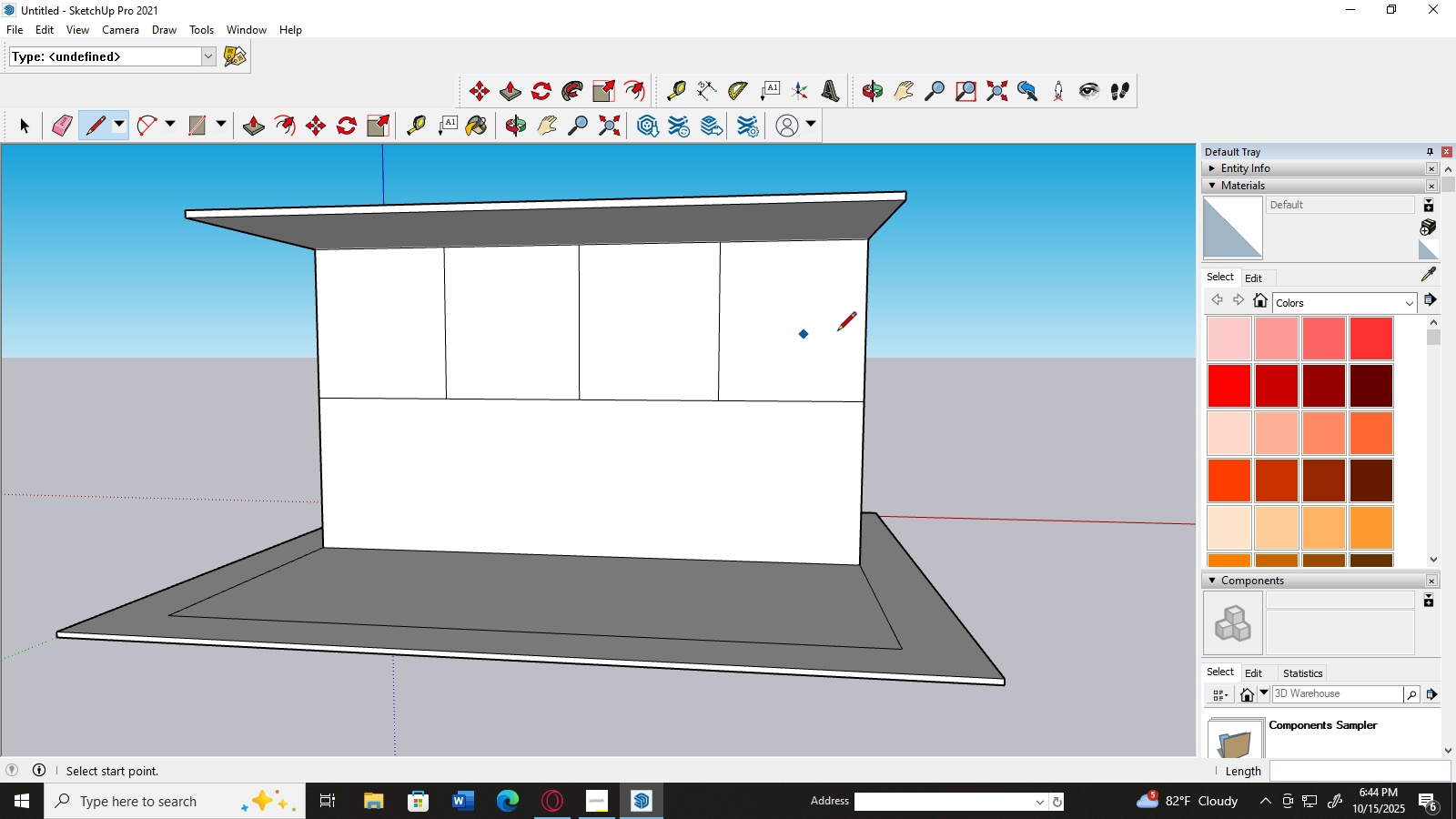 
wait(5.46)
 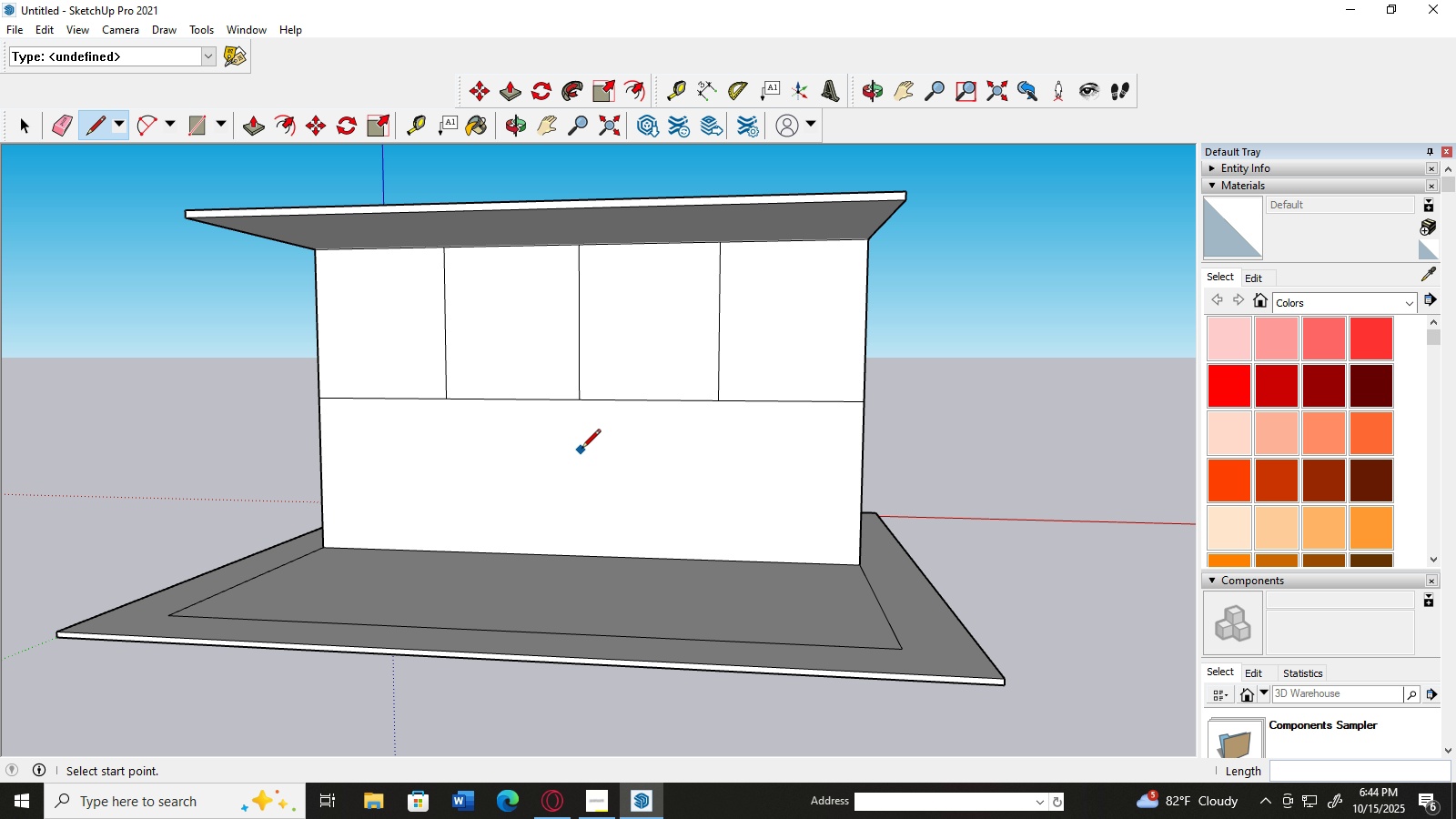 
left_click([1371, 298])
 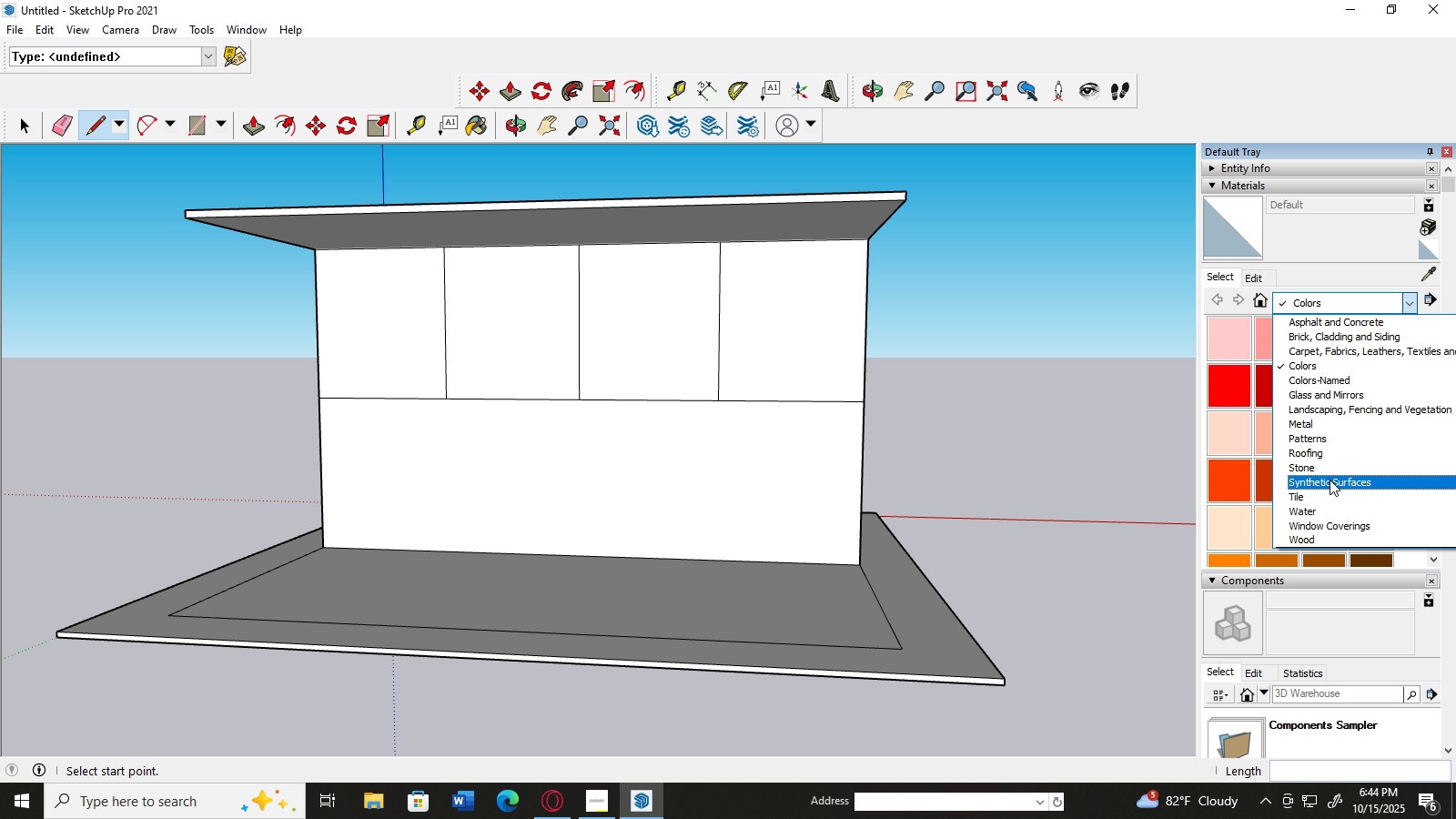 
scroll: coordinate [1320, 449], scroll_direction: down, amount: 5.0
 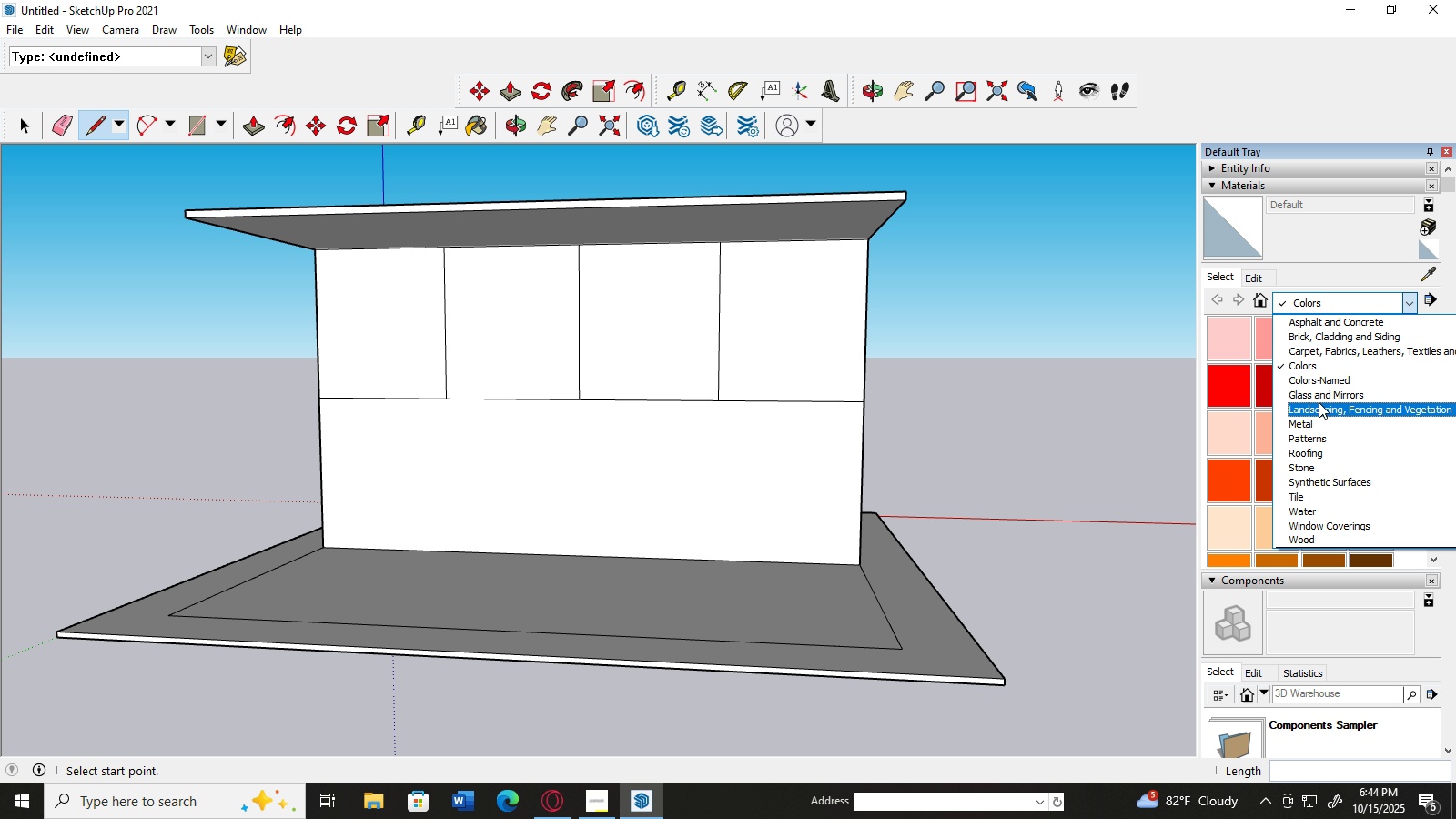 
left_click([1322, 397])
 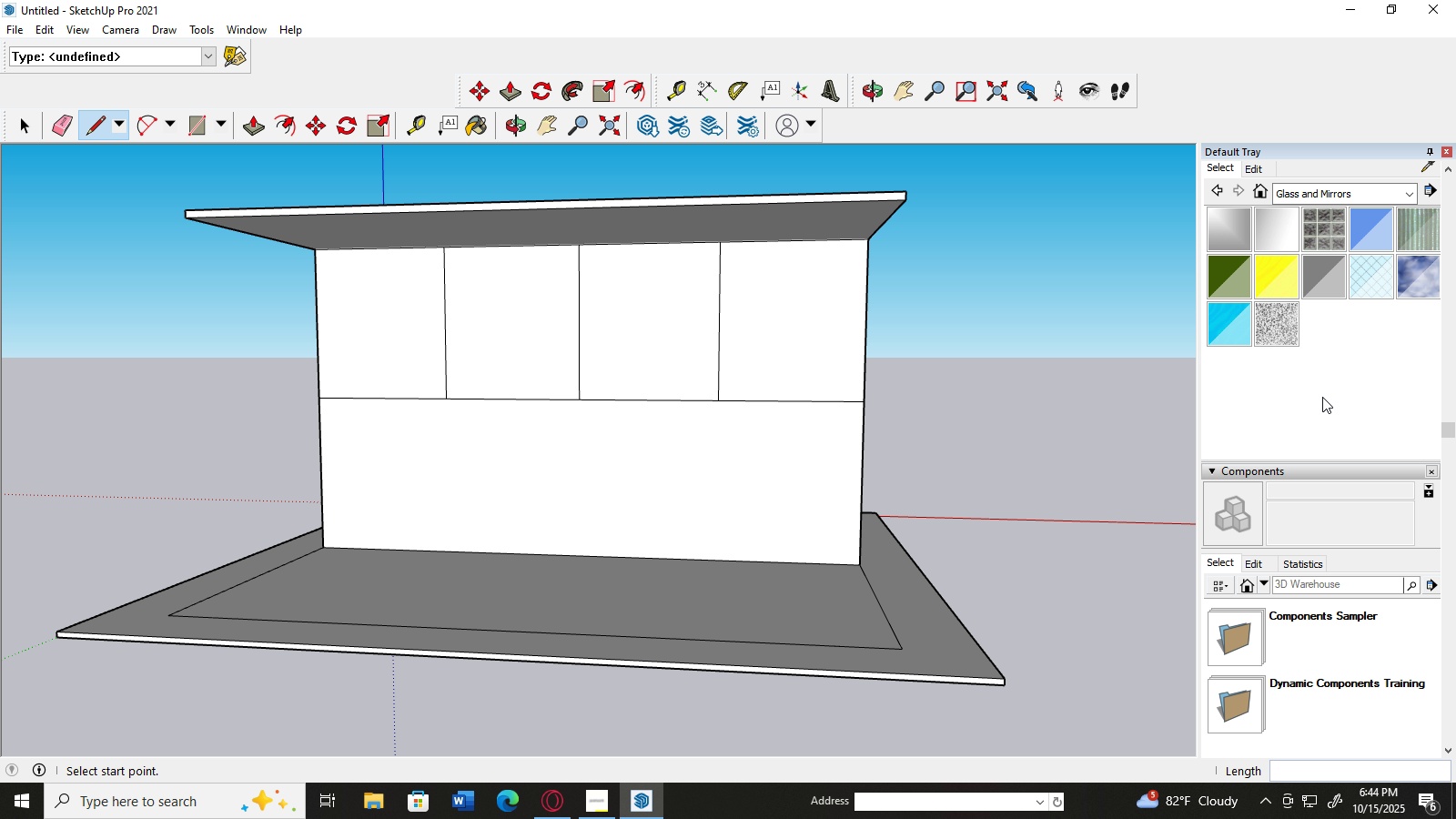 
scroll: coordinate [1322, 397], scroll_direction: down, amount: 1.0
 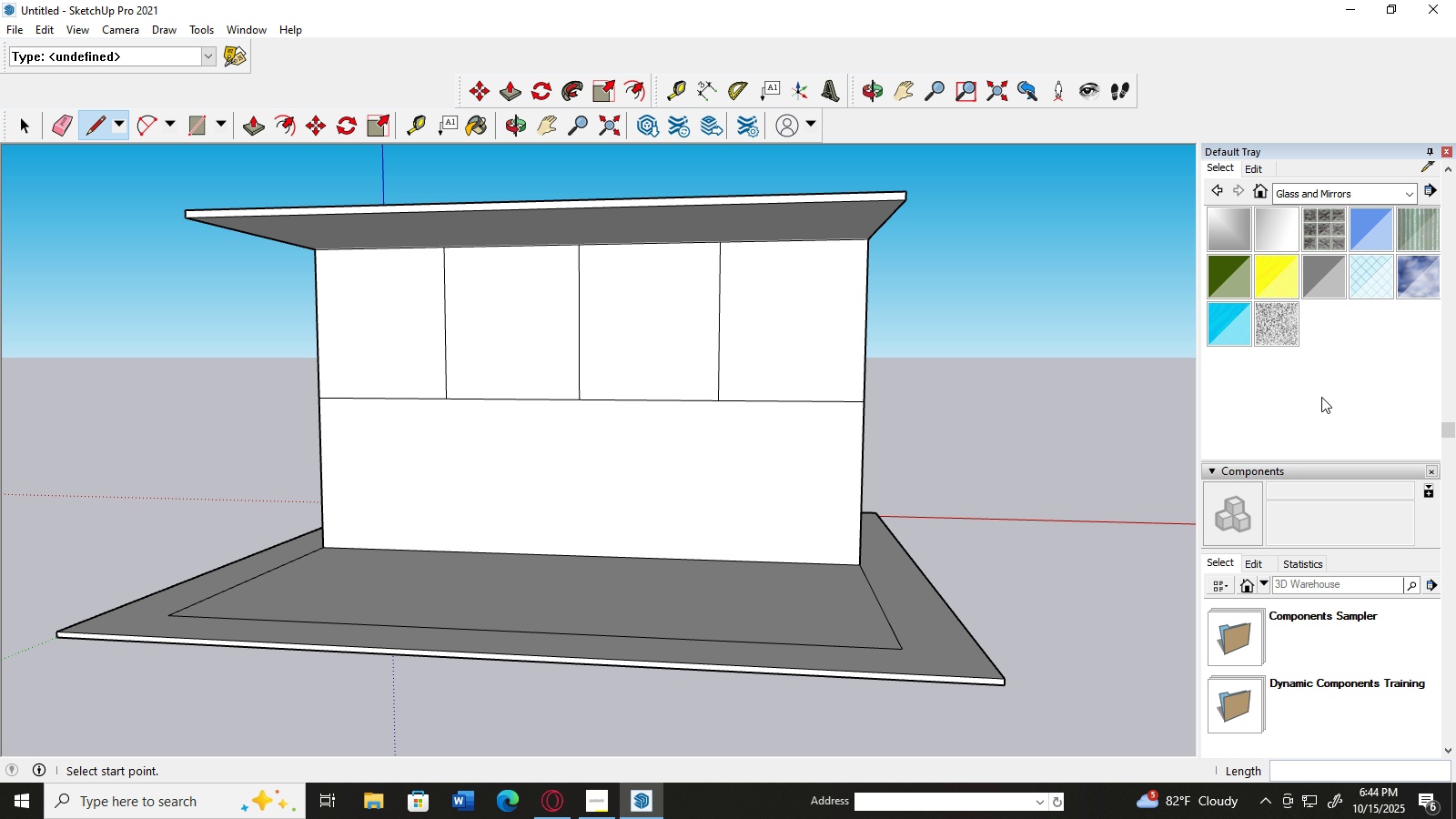 
scroll: coordinate [1321, 397], scroll_direction: up, amount: 1.0
 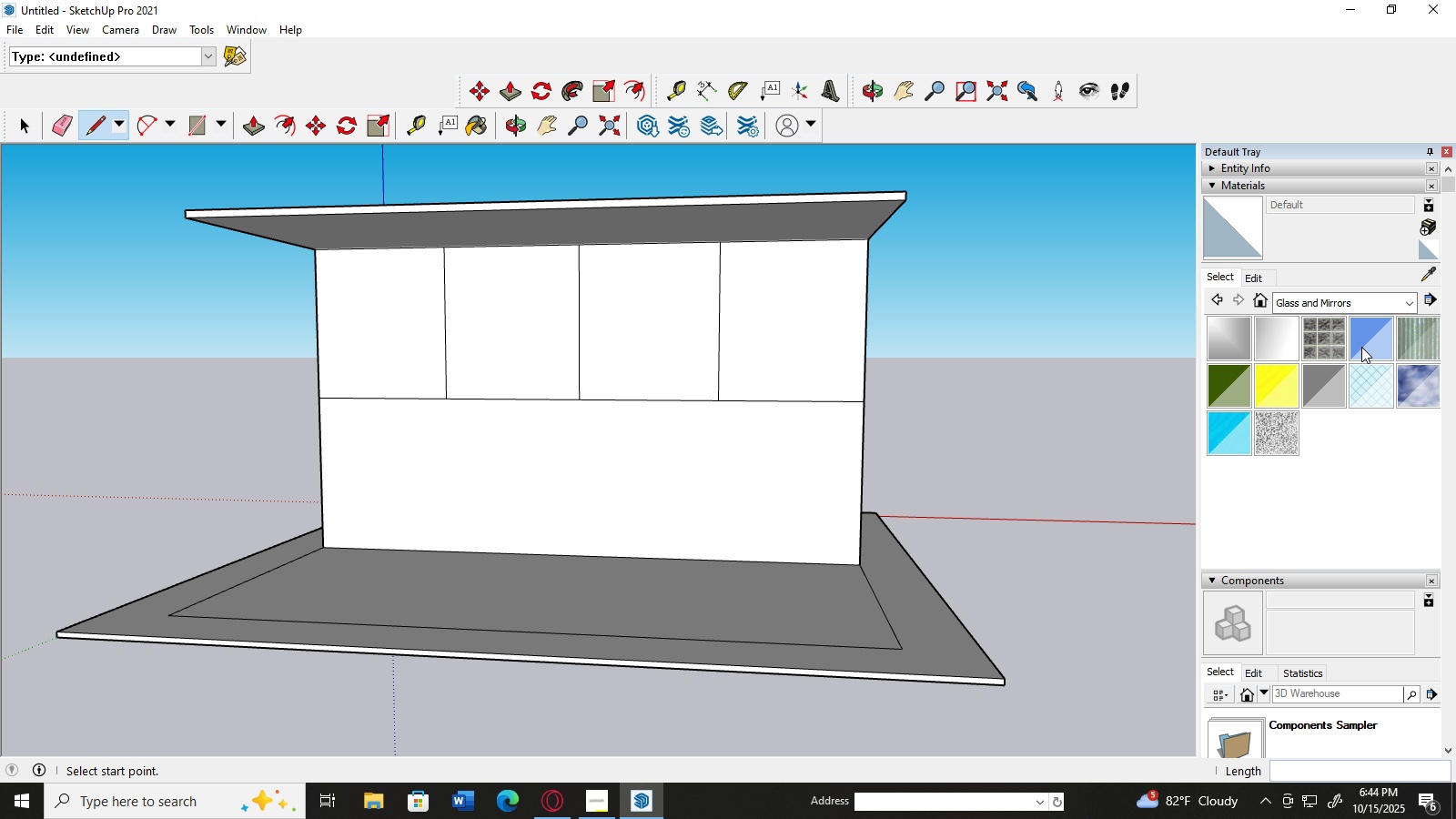 
left_click([1361, 346])
 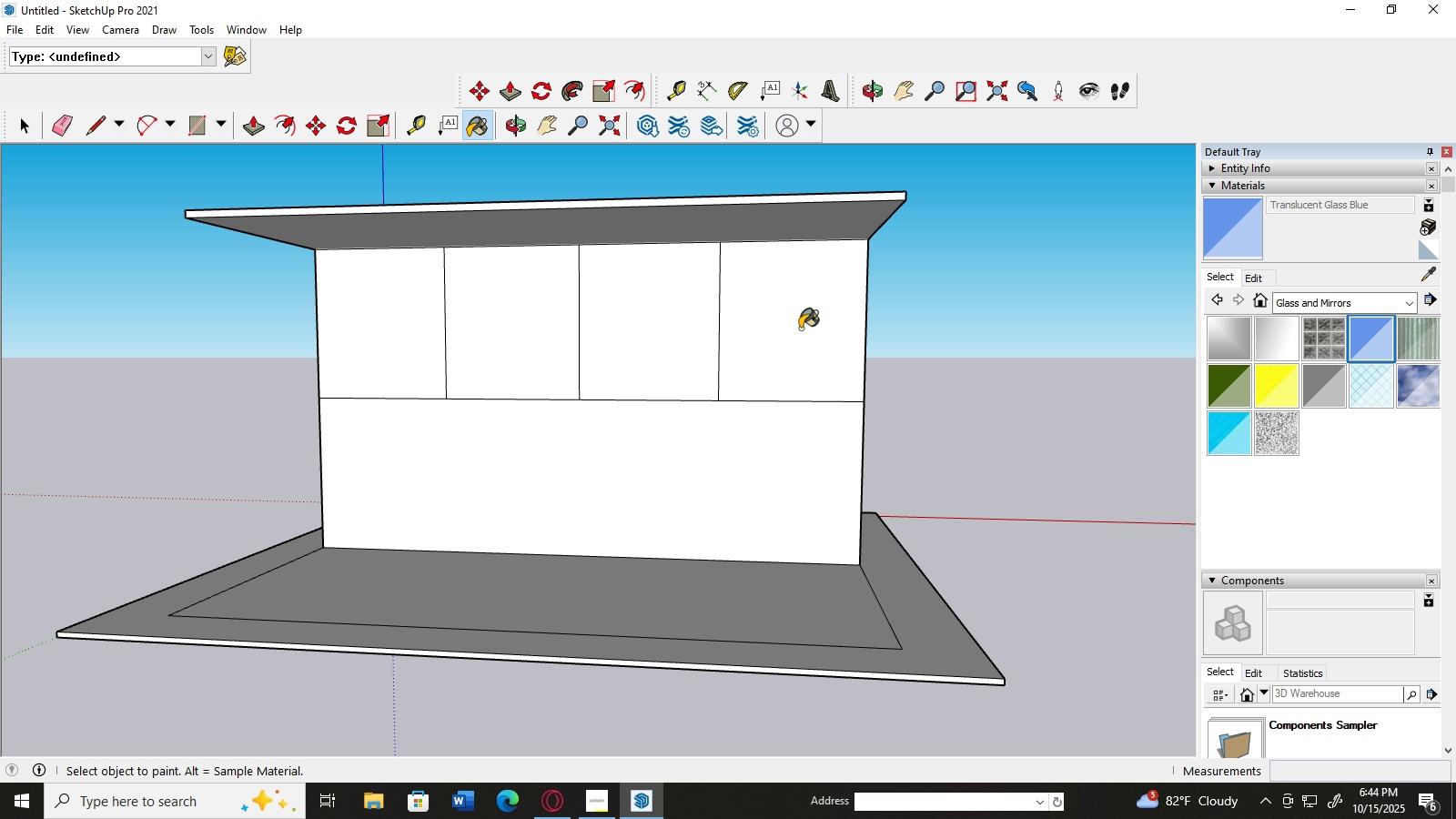 
left_click([800, 329])
 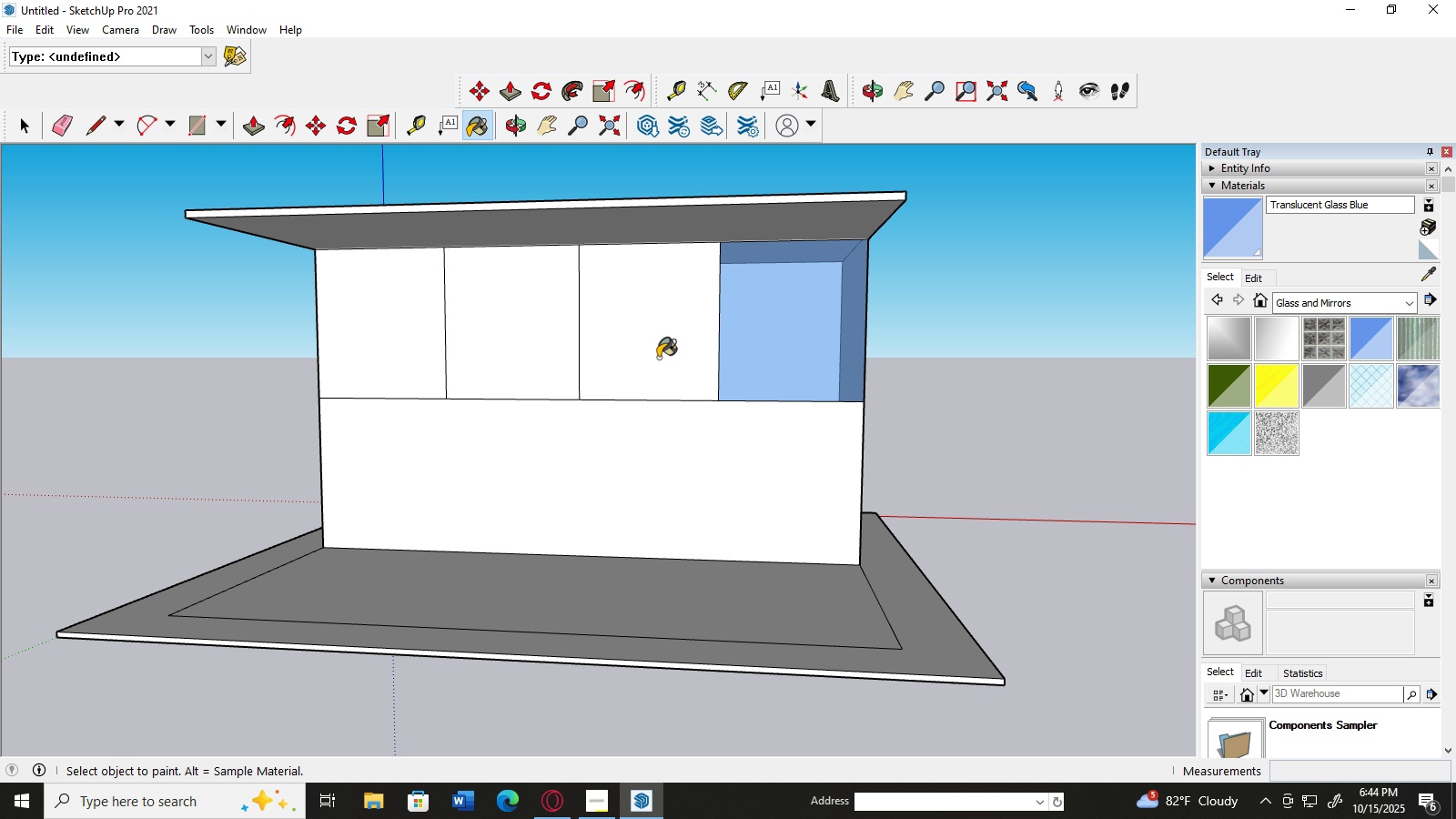 
left_click([658, 358])
 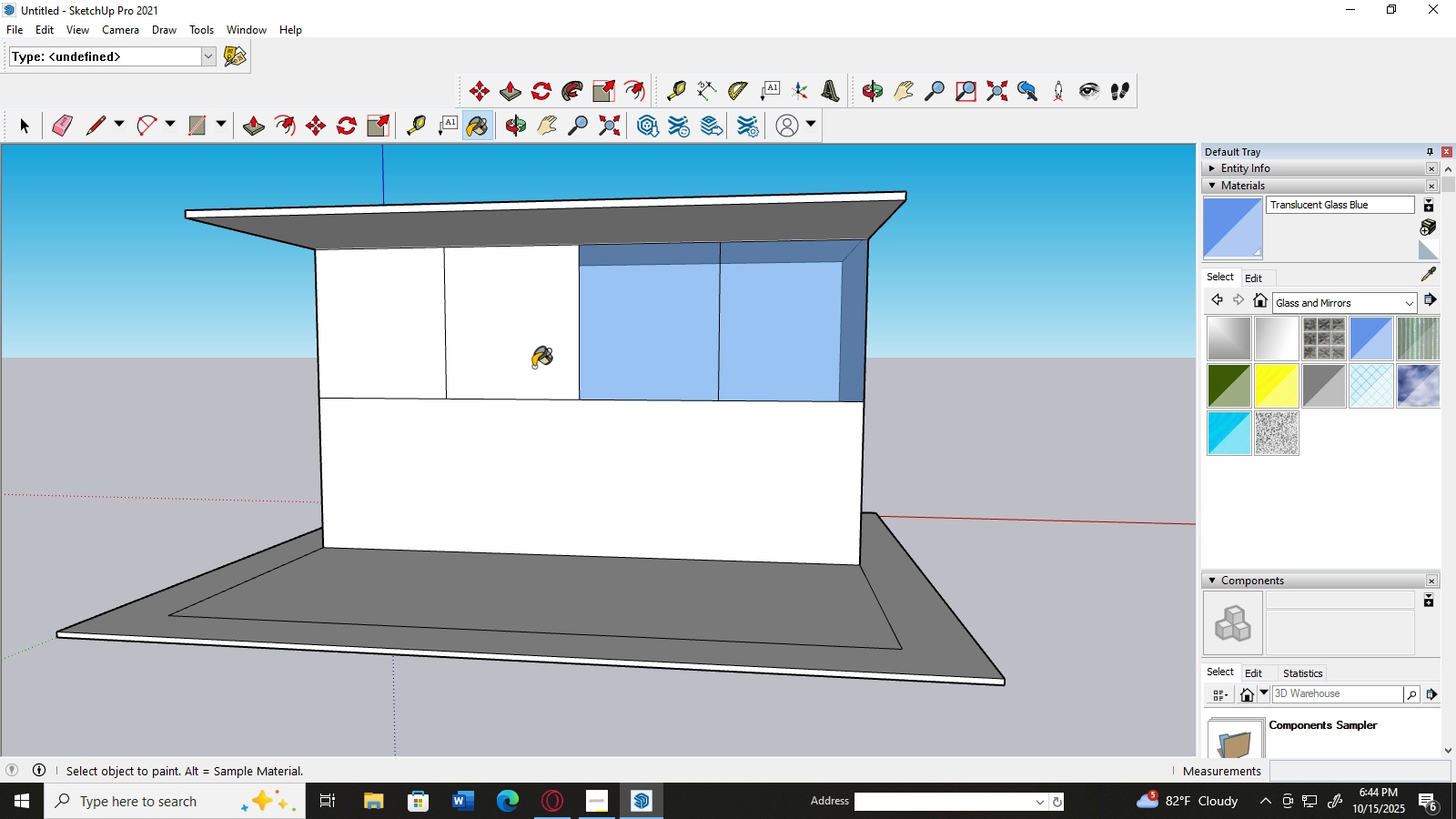 
left_click([533, 367])
 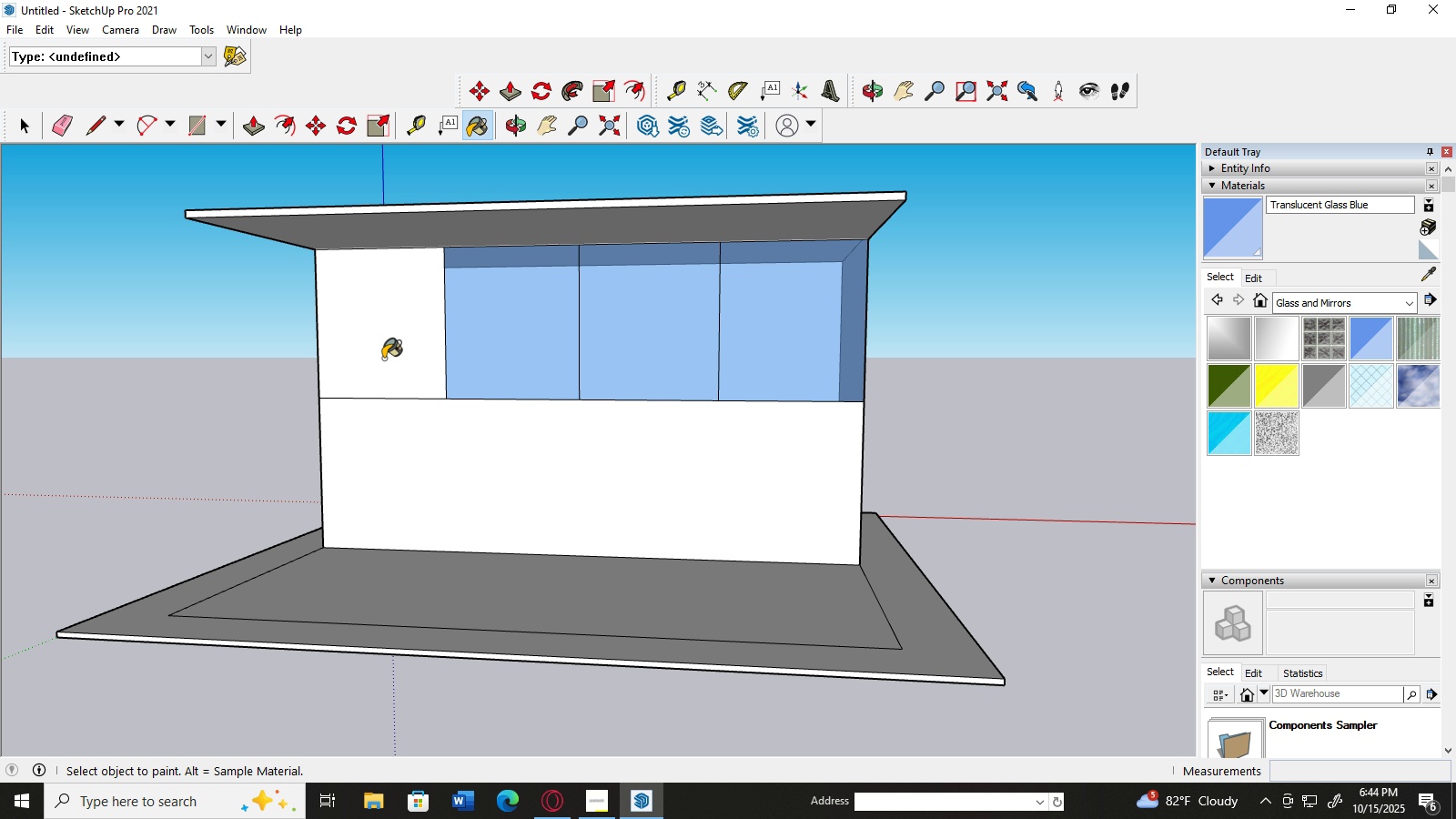 
left_click([383, 359])
 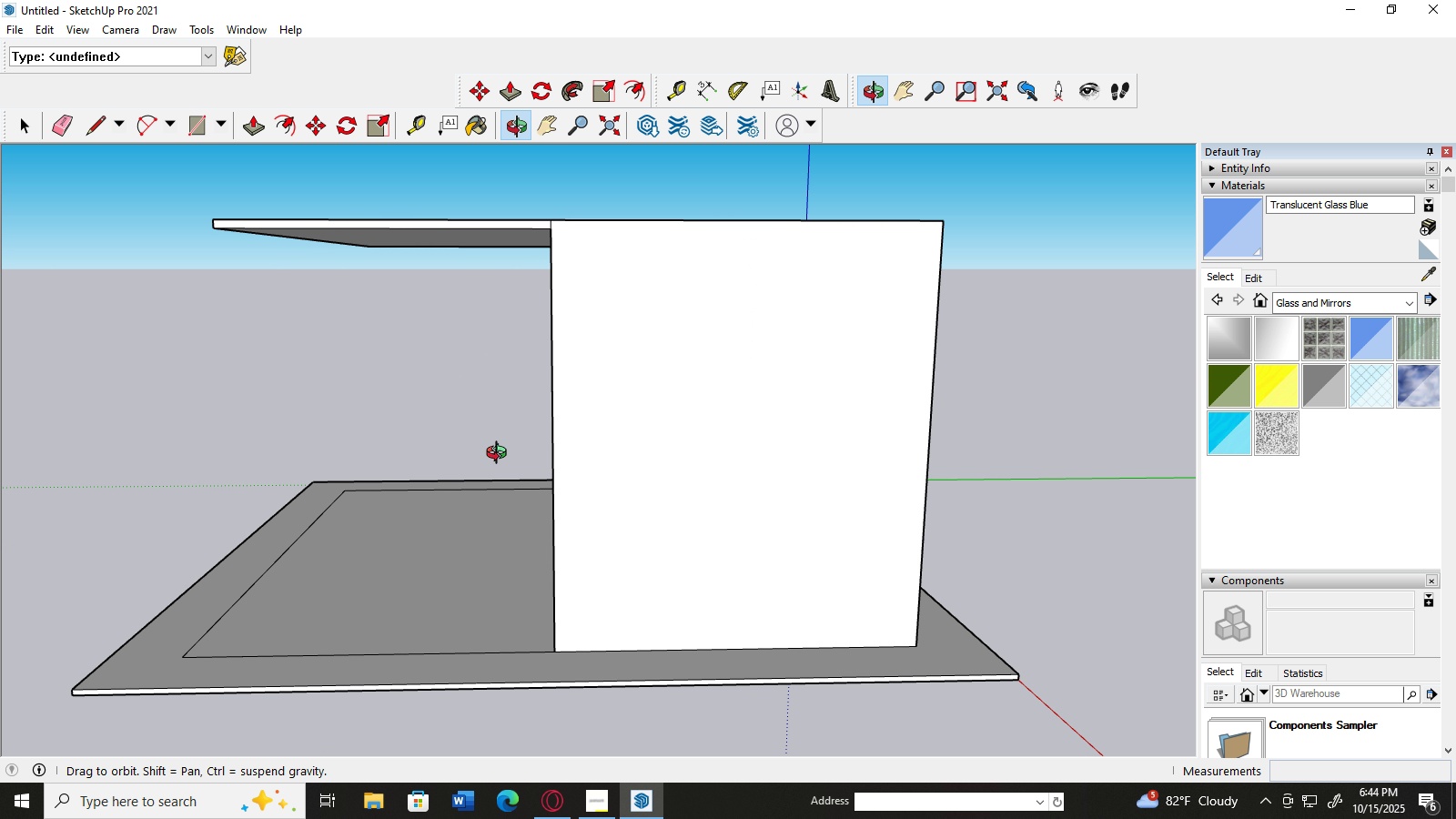 
scroll: coordinate [910, 447], scroll_direction: up, amount: 7.0
 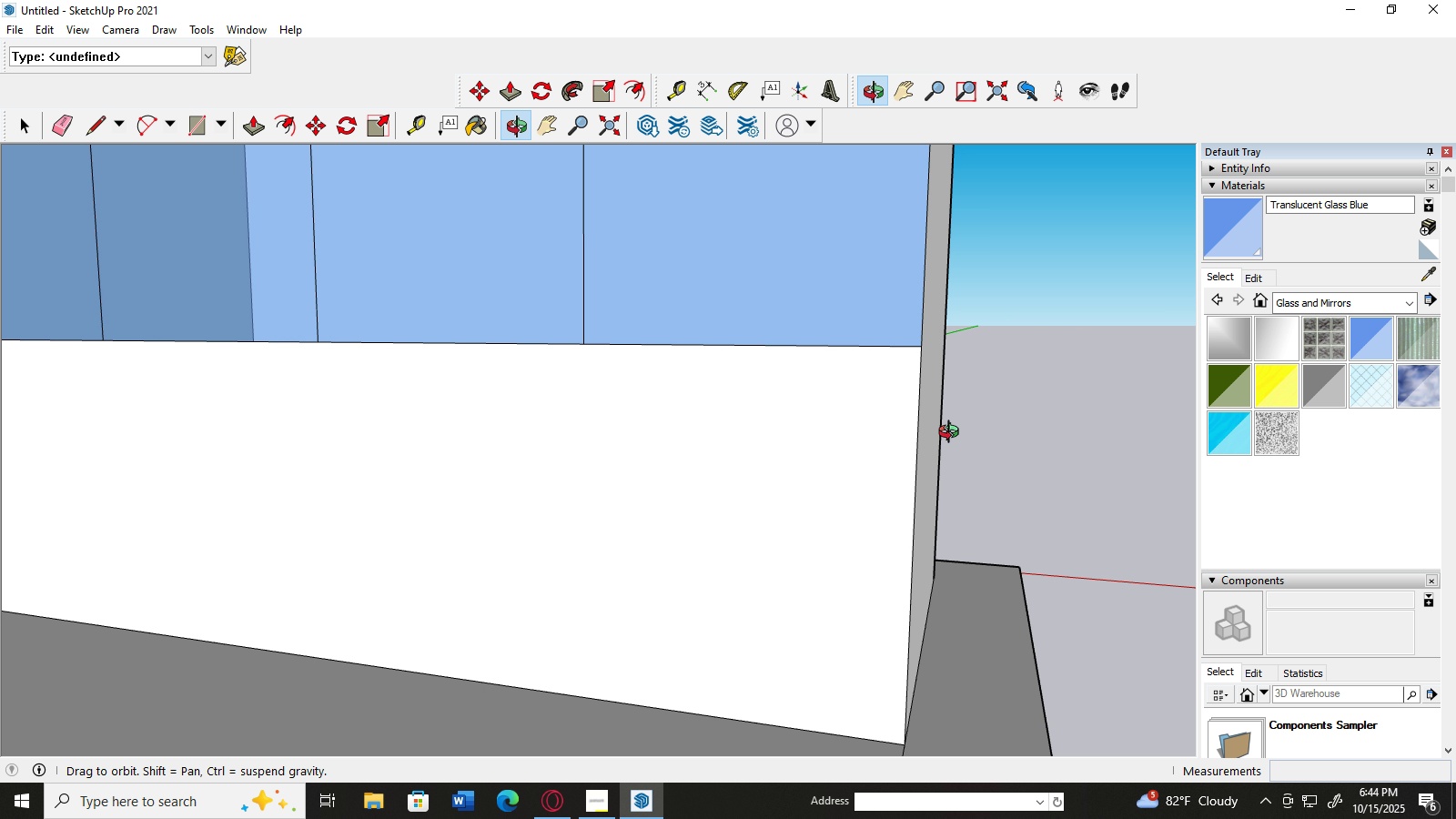 
scroll: coordinate [953, 432], scroll_direction: down, amount: 9.0
 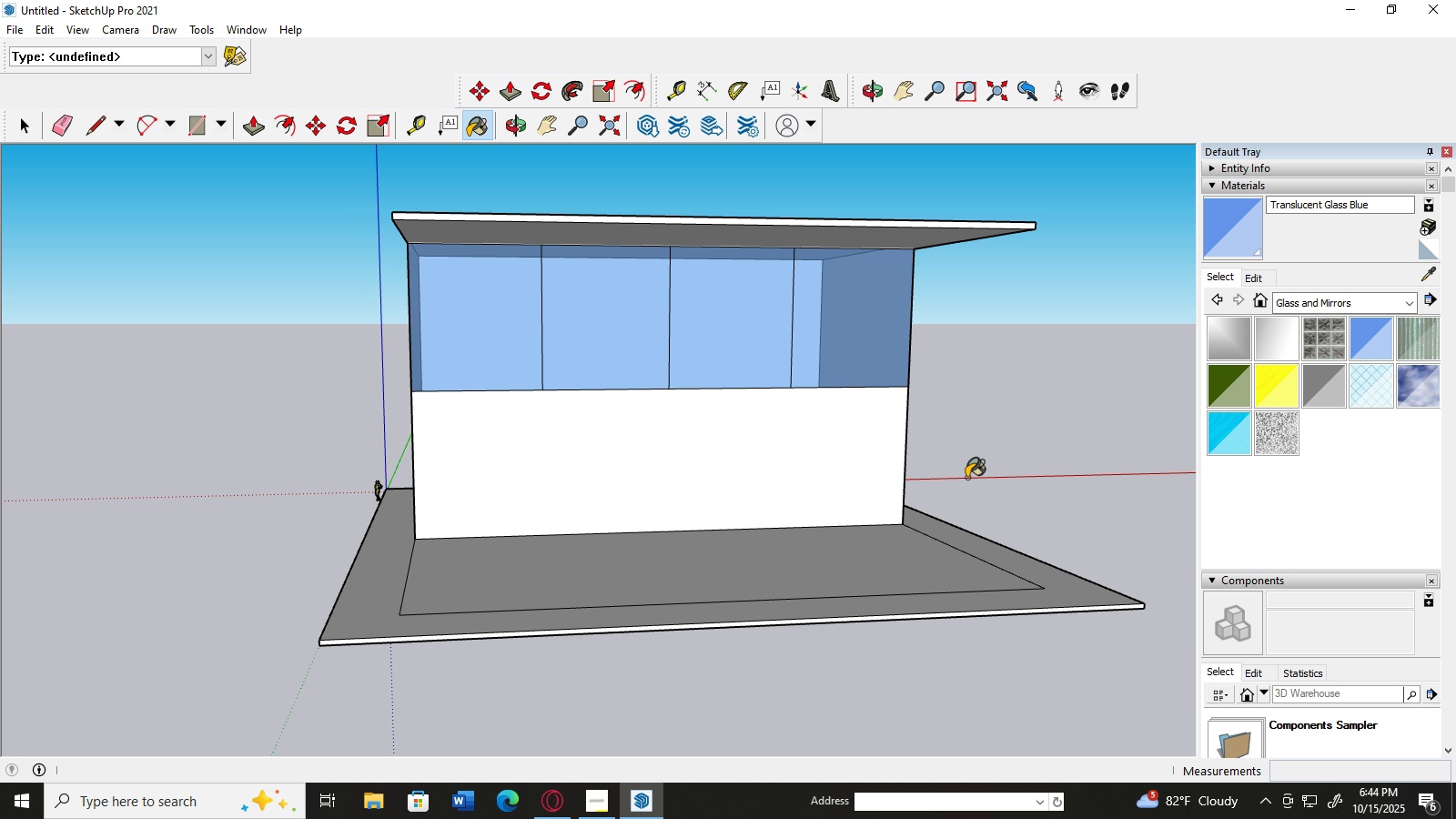 
scroll: coordinate [827, 482], scroll_direction: up, amount: 3.0
 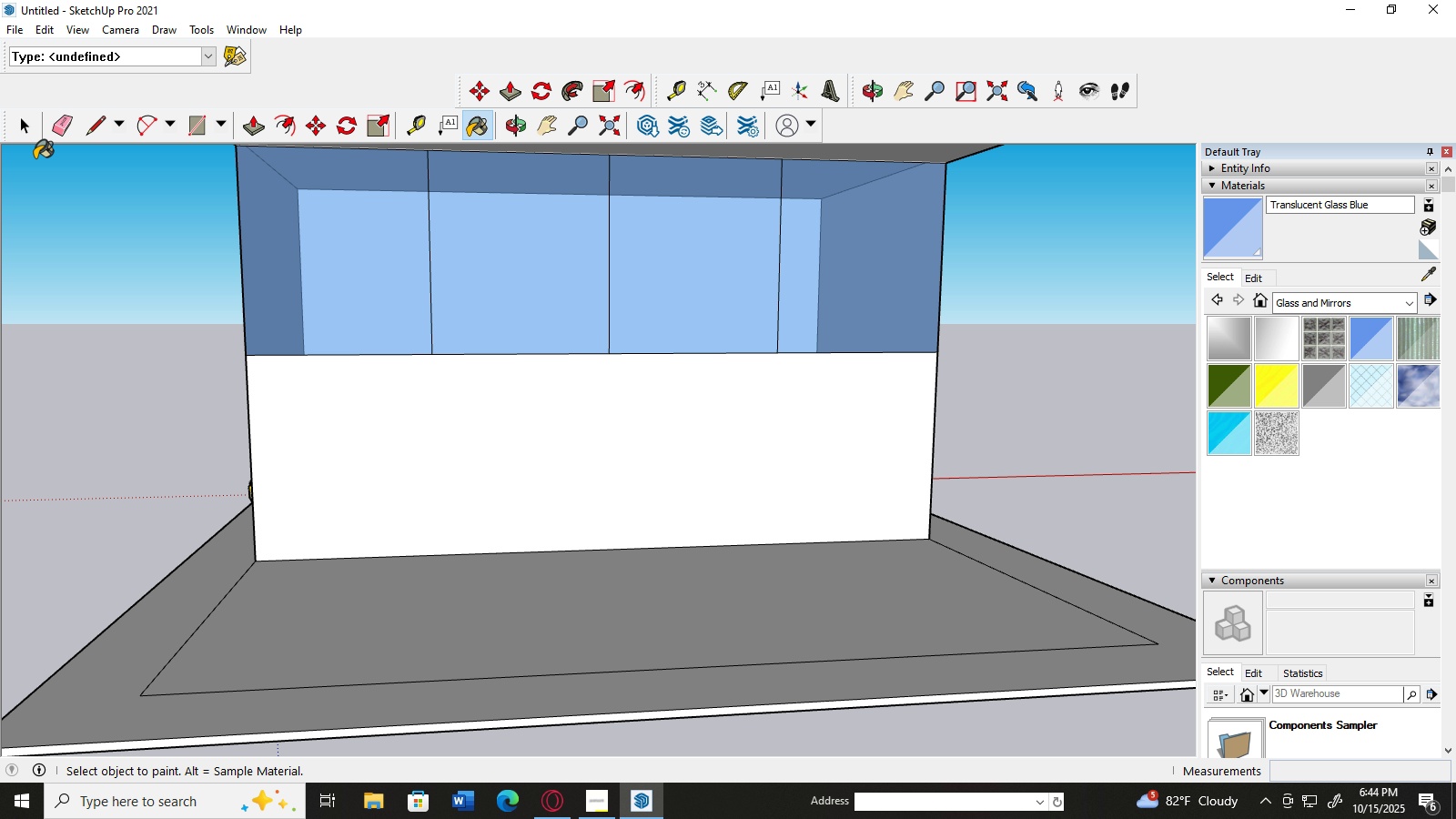 
left_click([20, 137])
 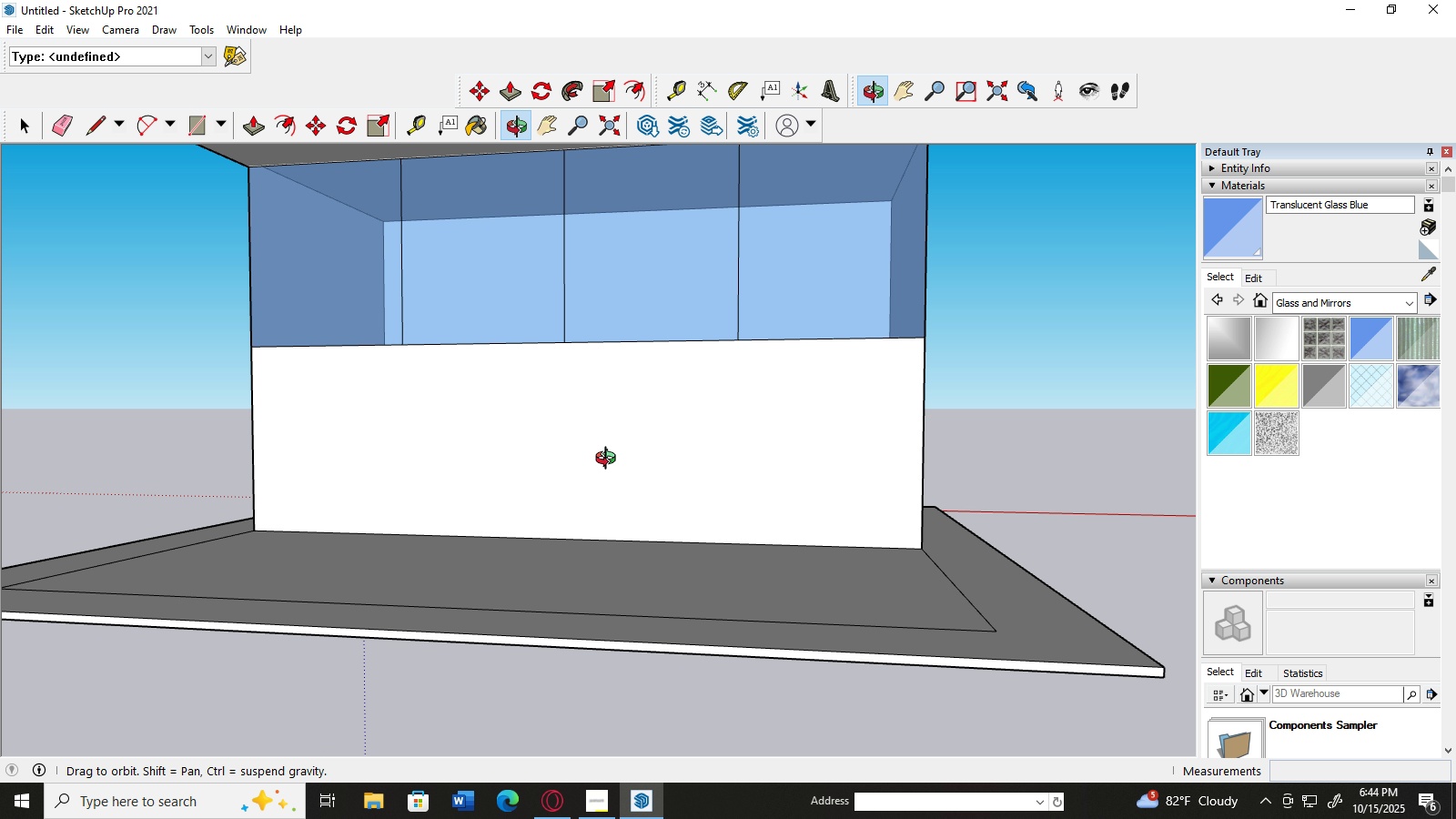 
scroll: coordinate [610, 460], scroll_direction: down, amount: 3.0
 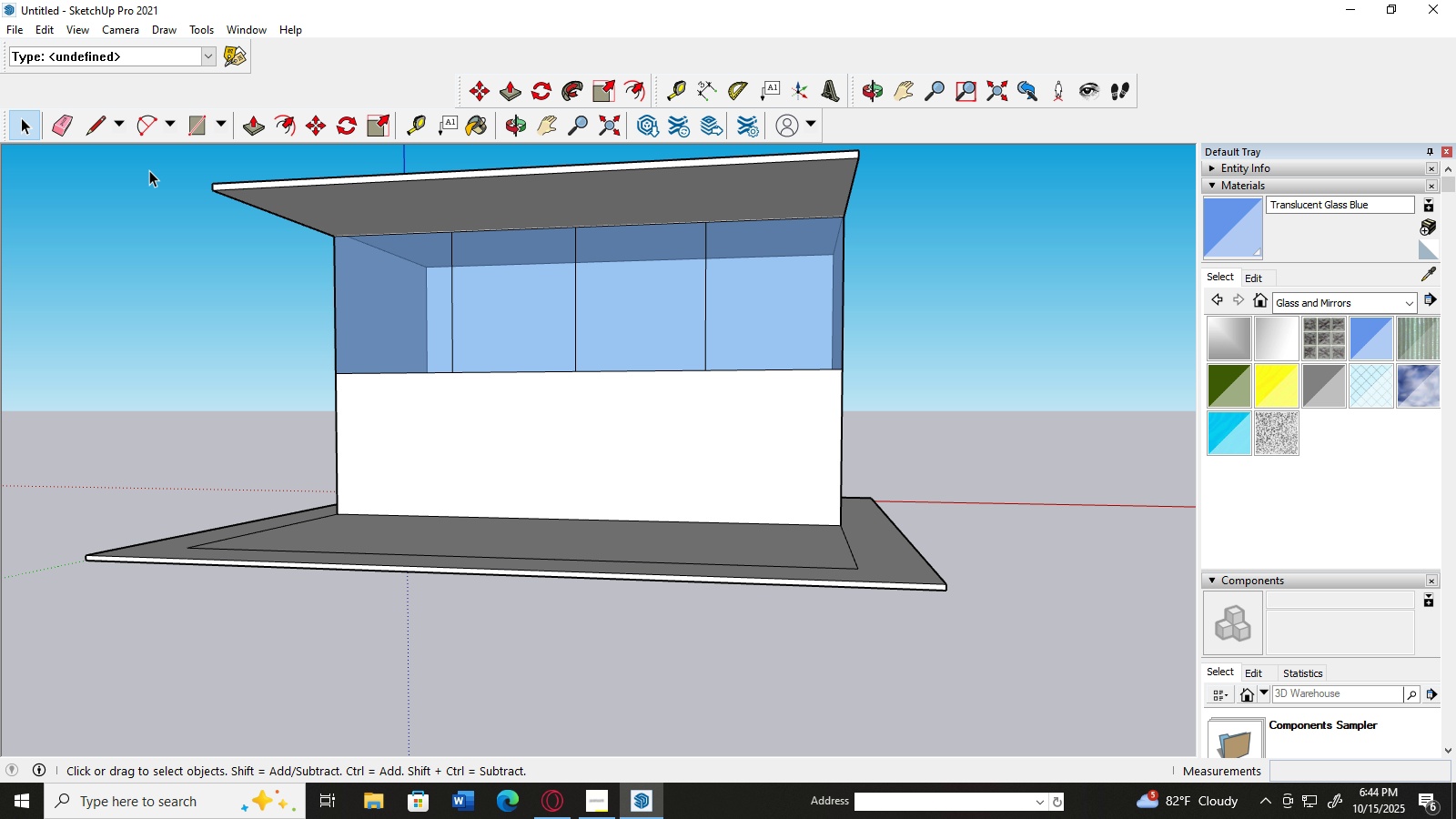 
wait(6.4)
 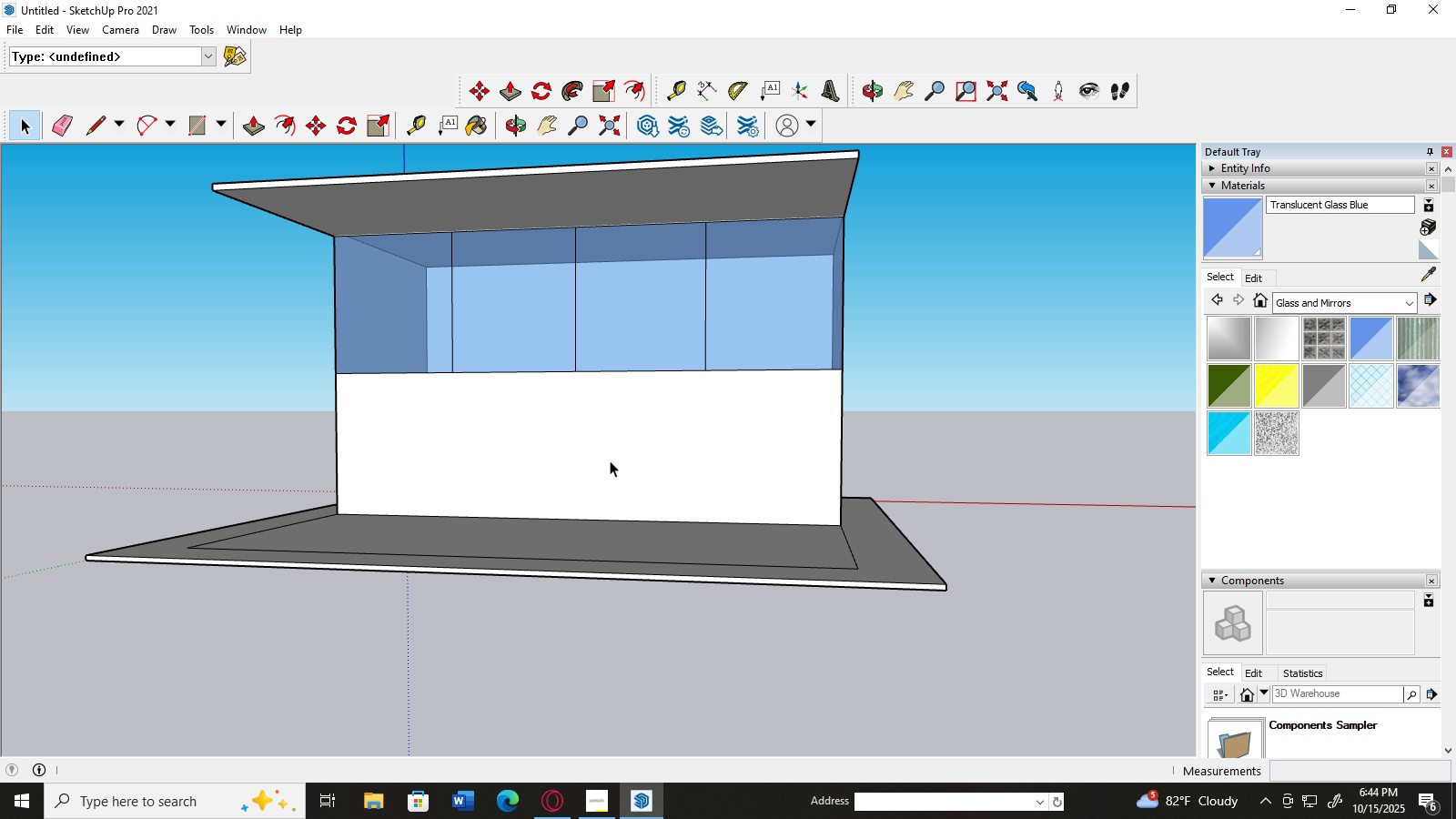 
left_click([99, 124])
 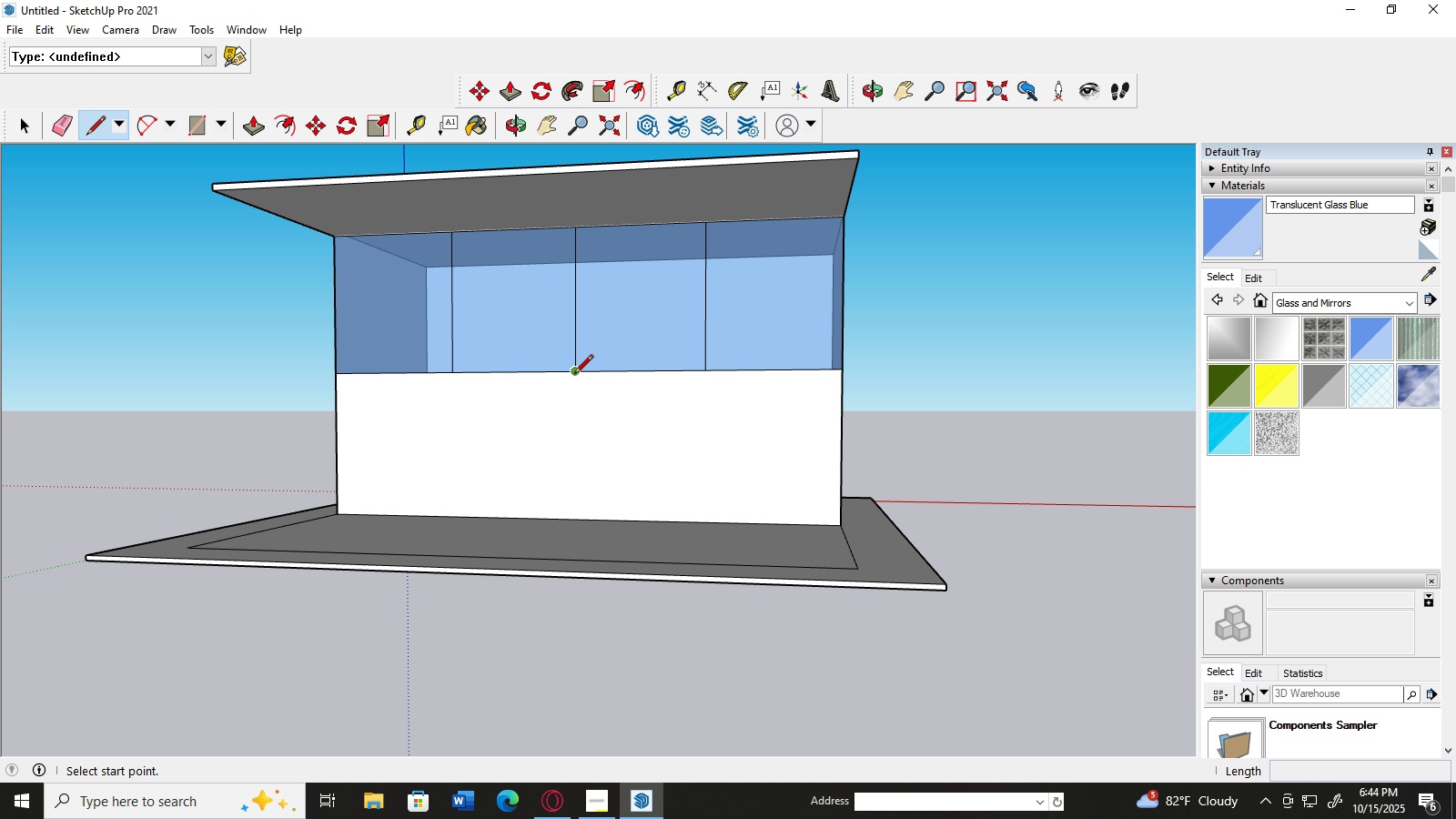 
left_click([574, 375])
 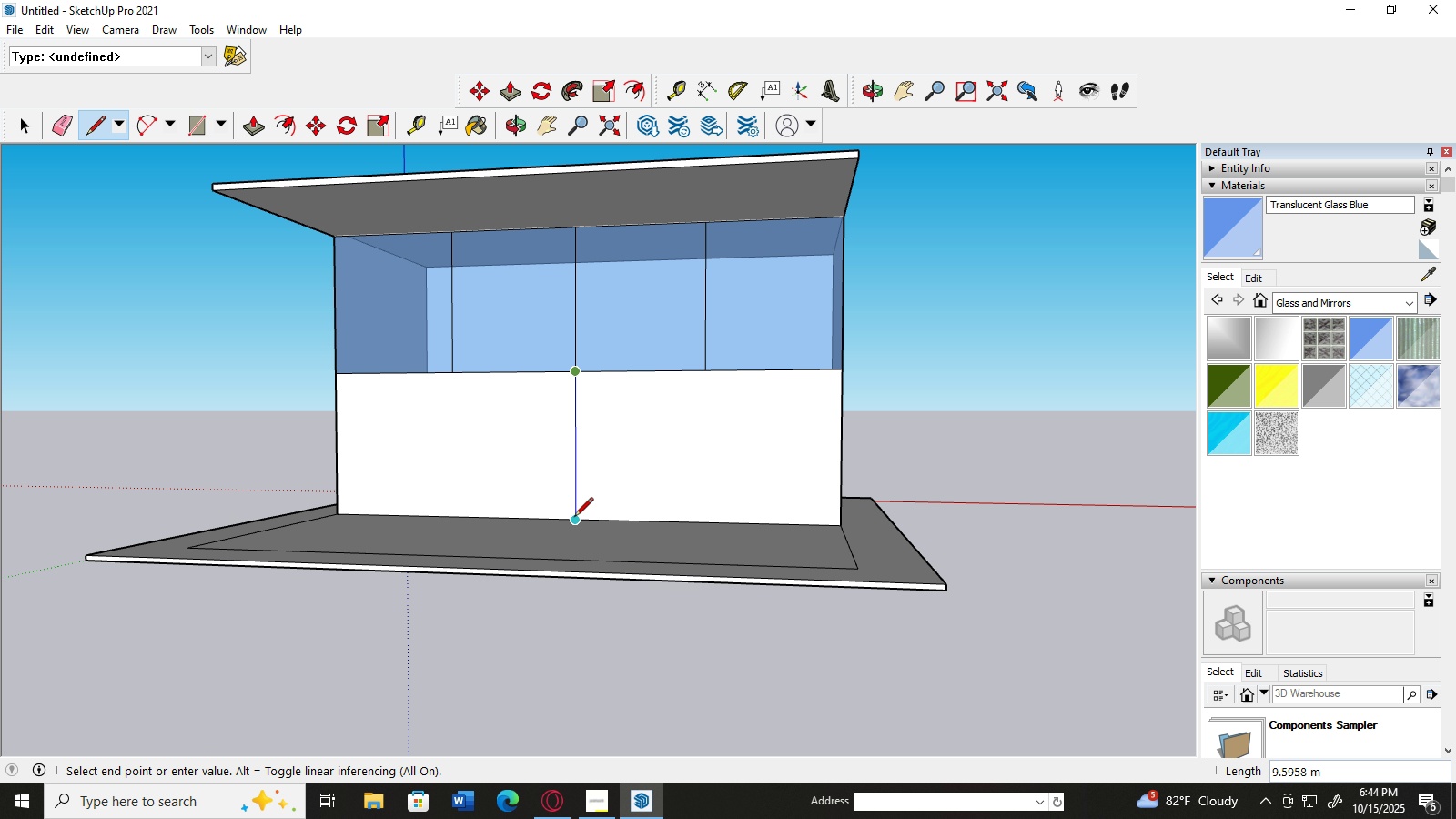 
left_click([574, 518])
 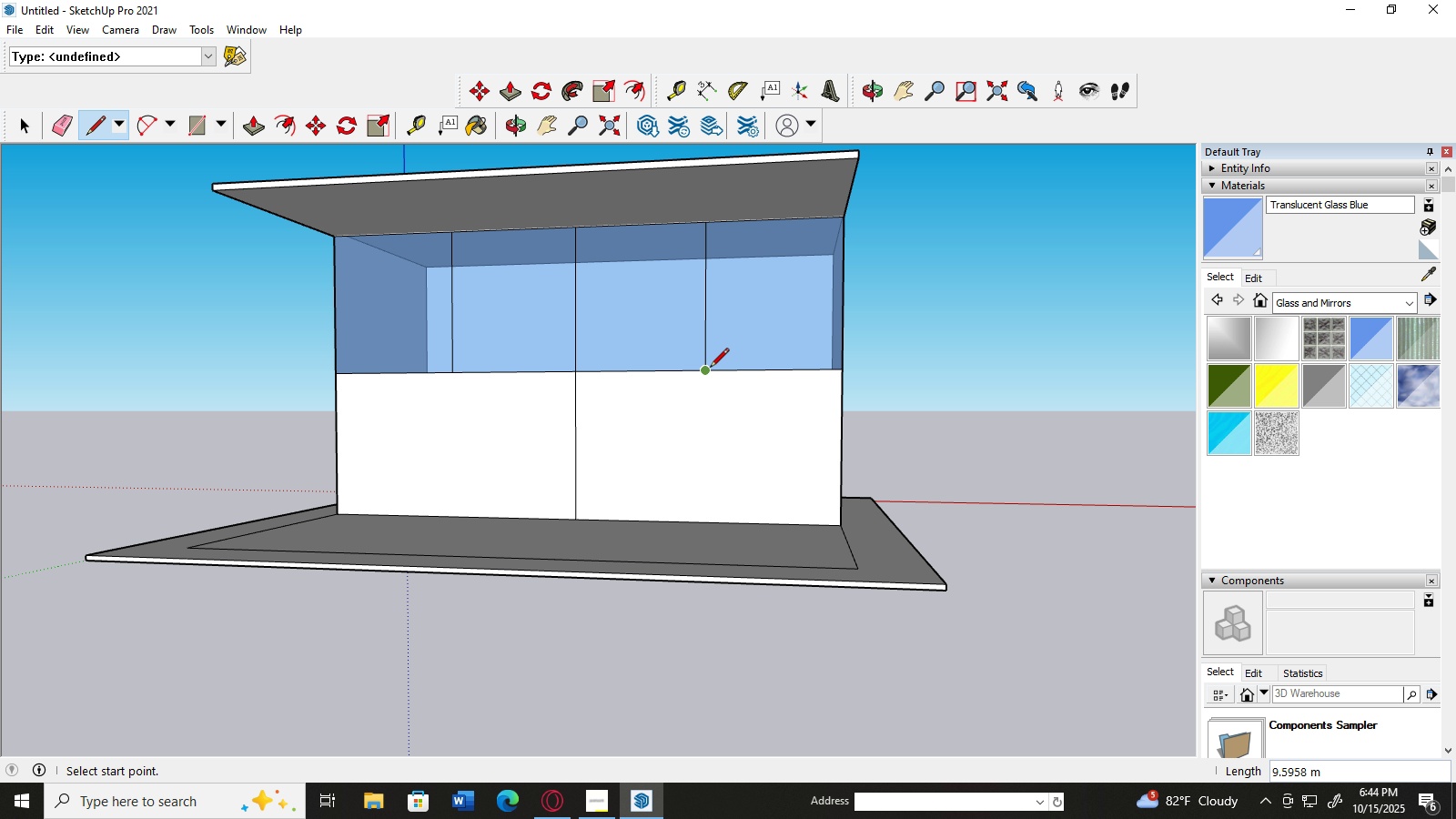 
left_click([710, 369])
 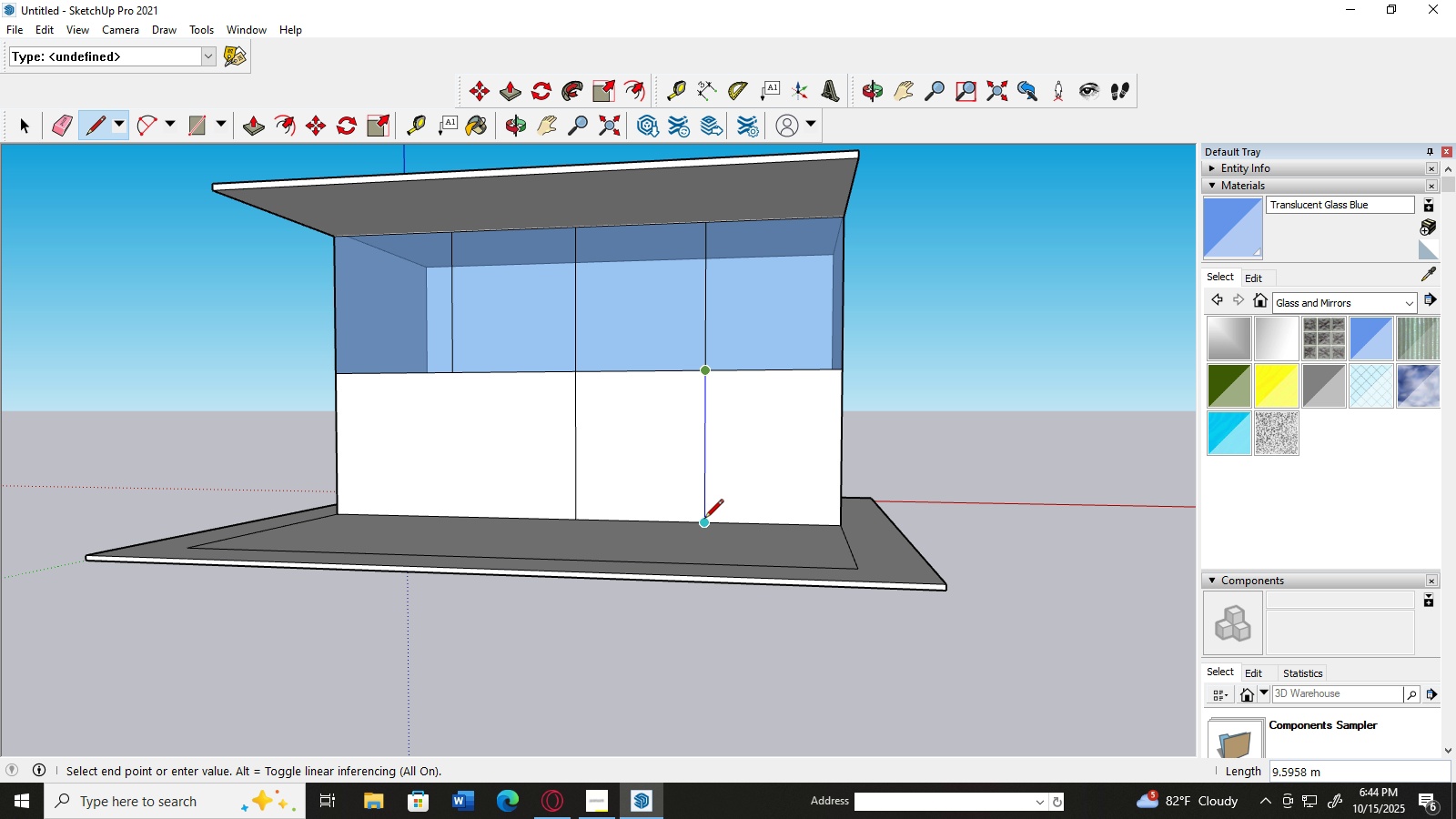 
left_click([705, 520])
 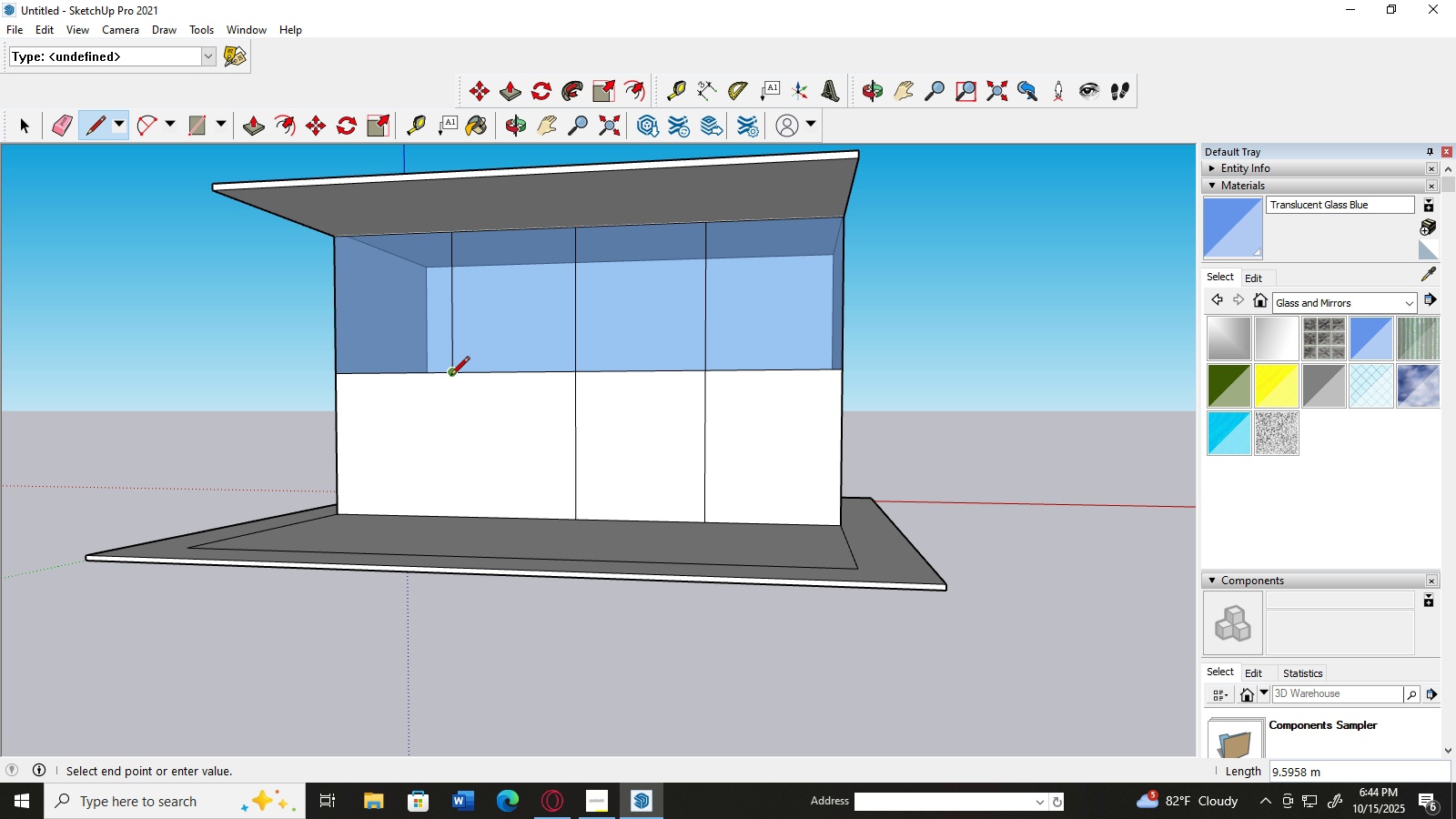 
left_click([450, 377])
 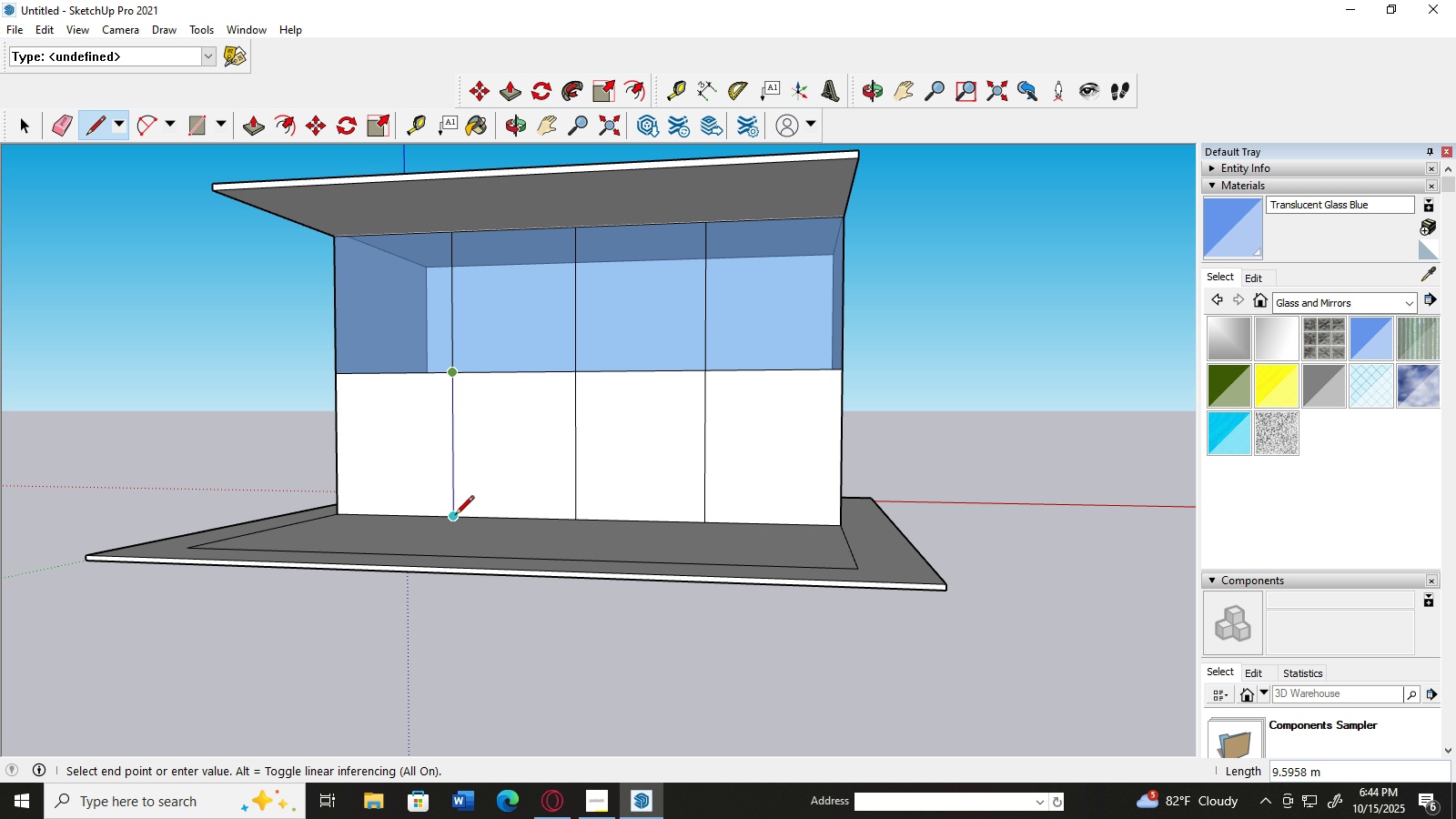 
left_click([455, 516])
 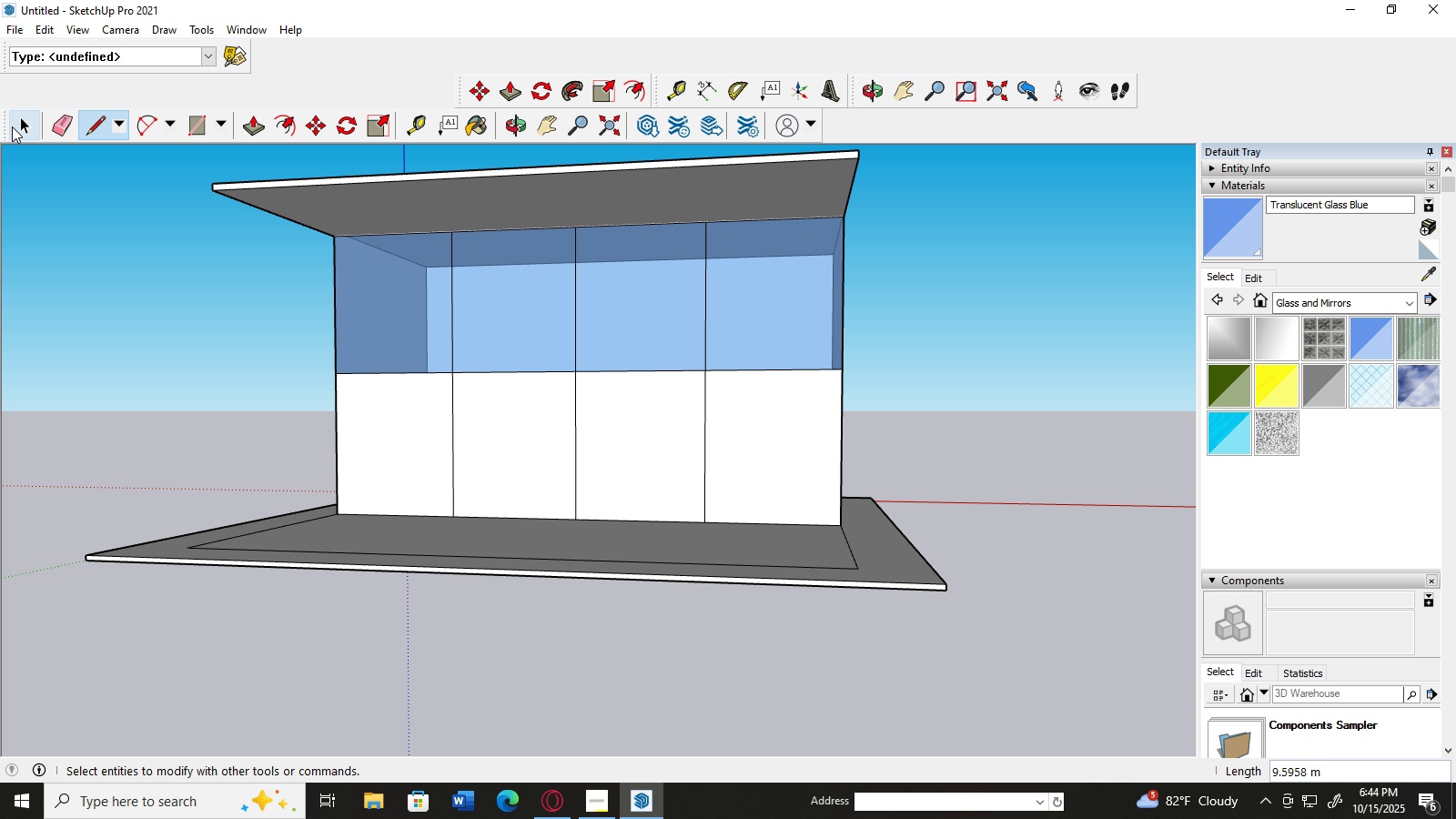 
left_click([13, 126])
 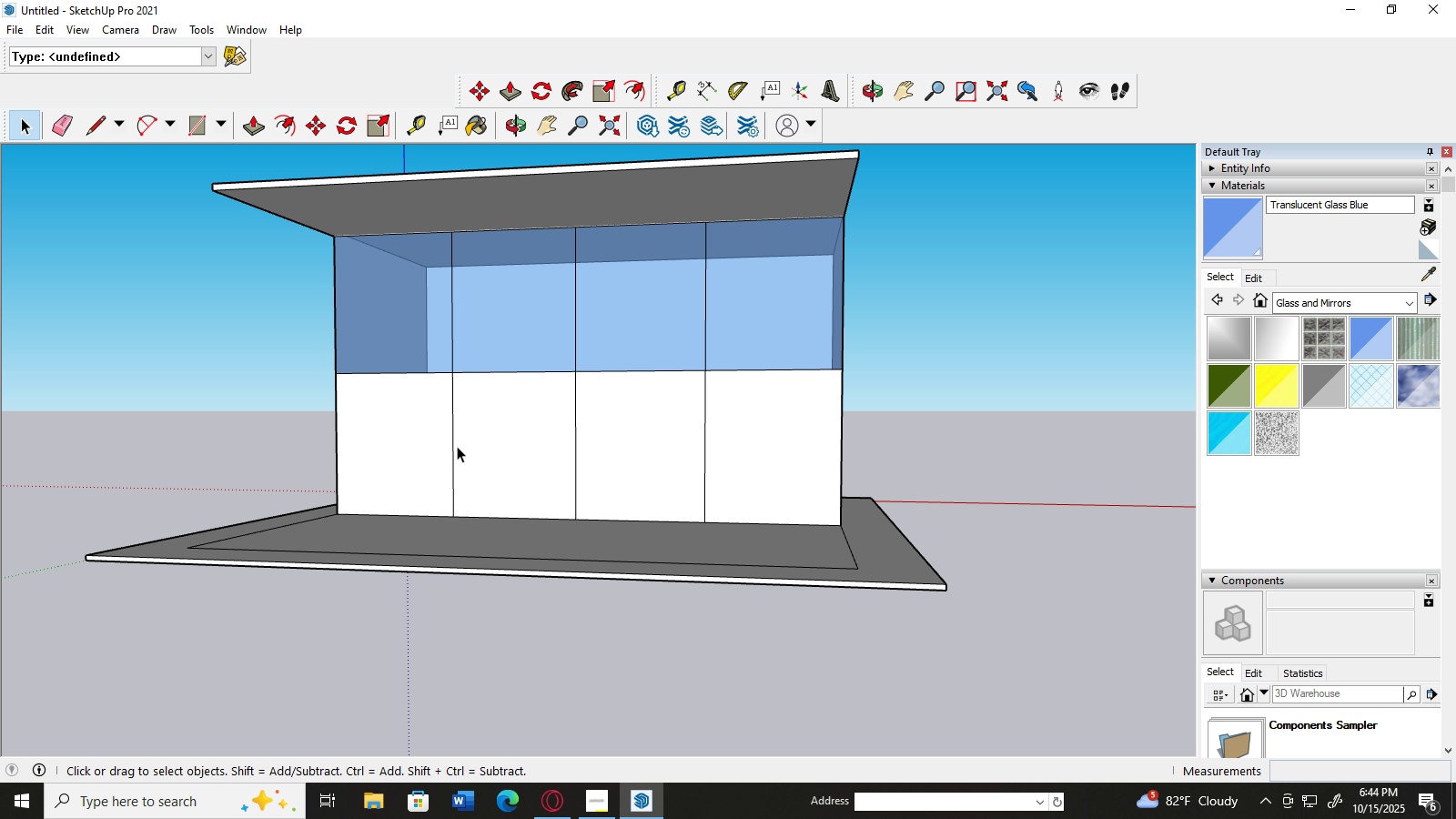 
scroll: coordinate [457, 446], scroll_direction: up, amount: 3.0
 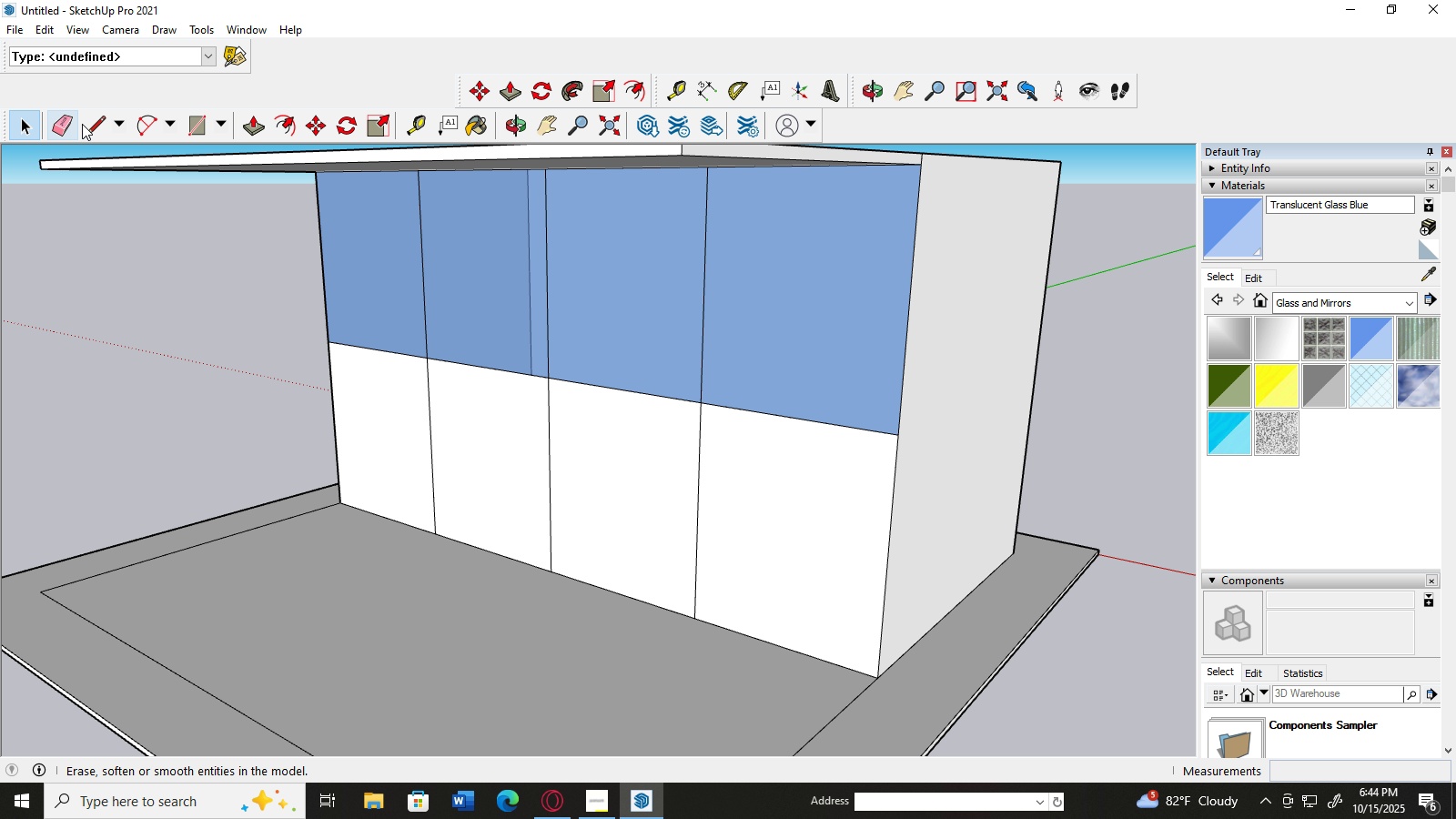 
left_click([243, 125])
 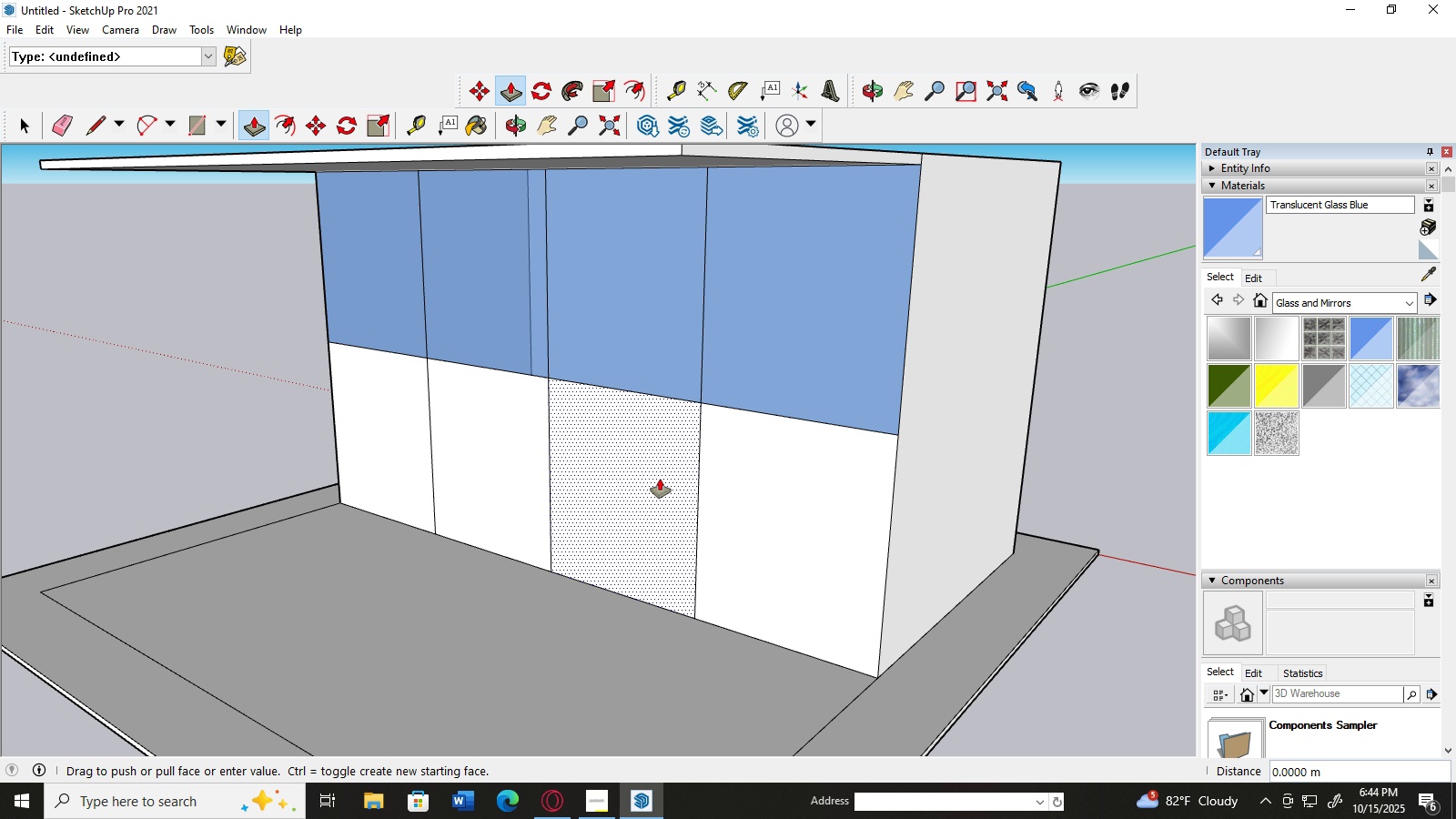 
left_click([660, 479])
 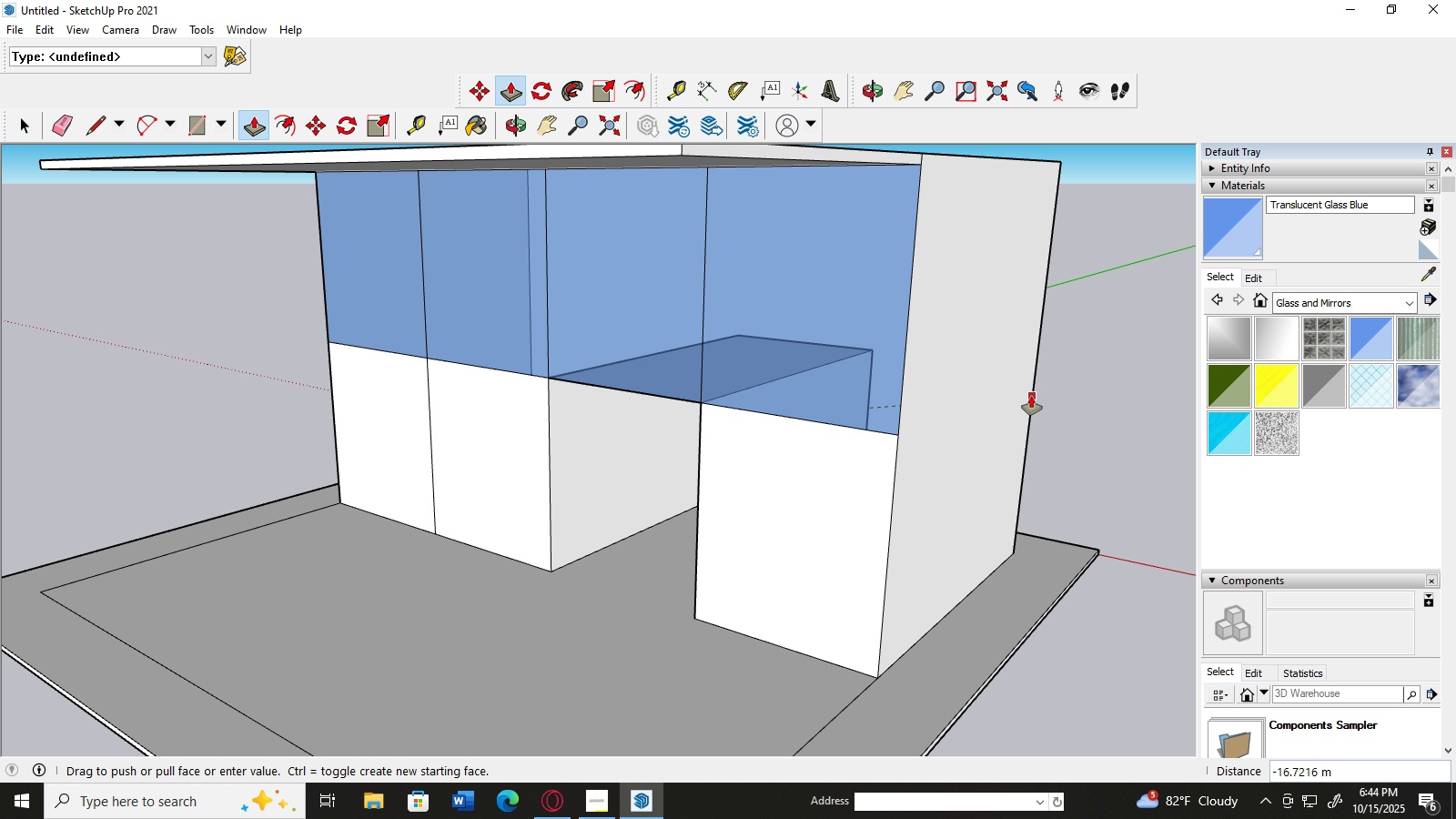 
left_click([1031, 396])
 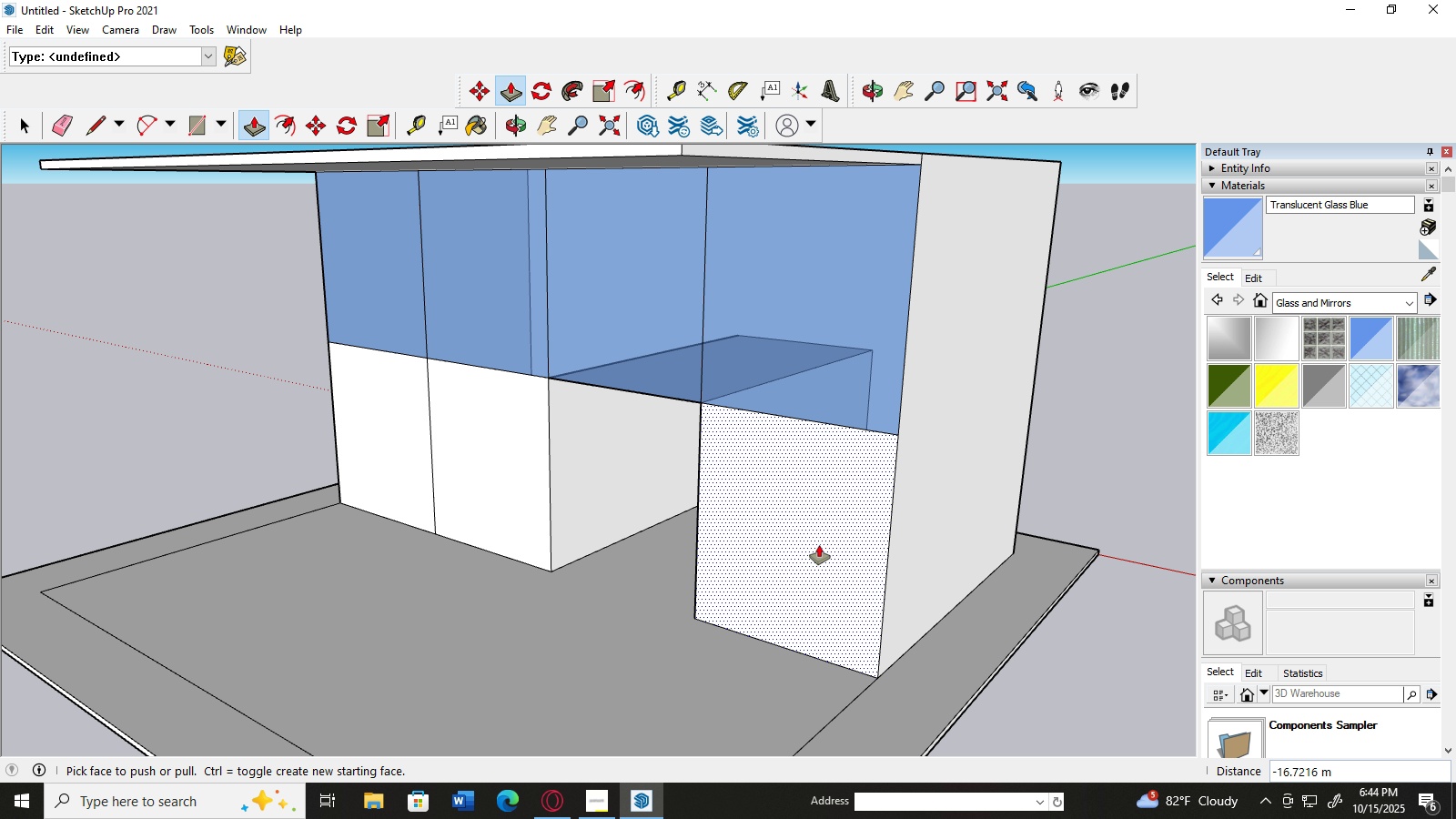 
left_click([819, 545])
 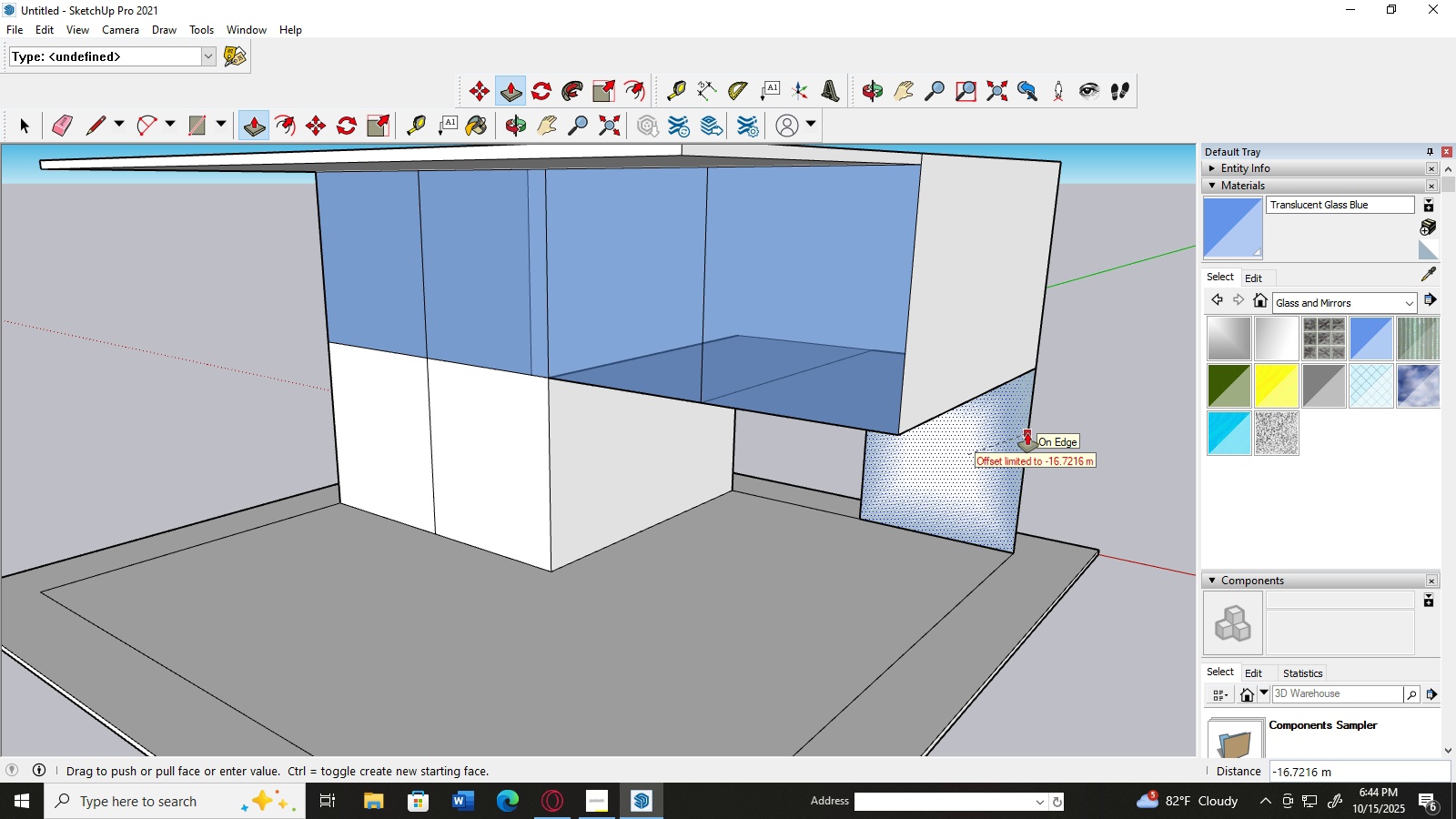 
left_click([1028, 433])
 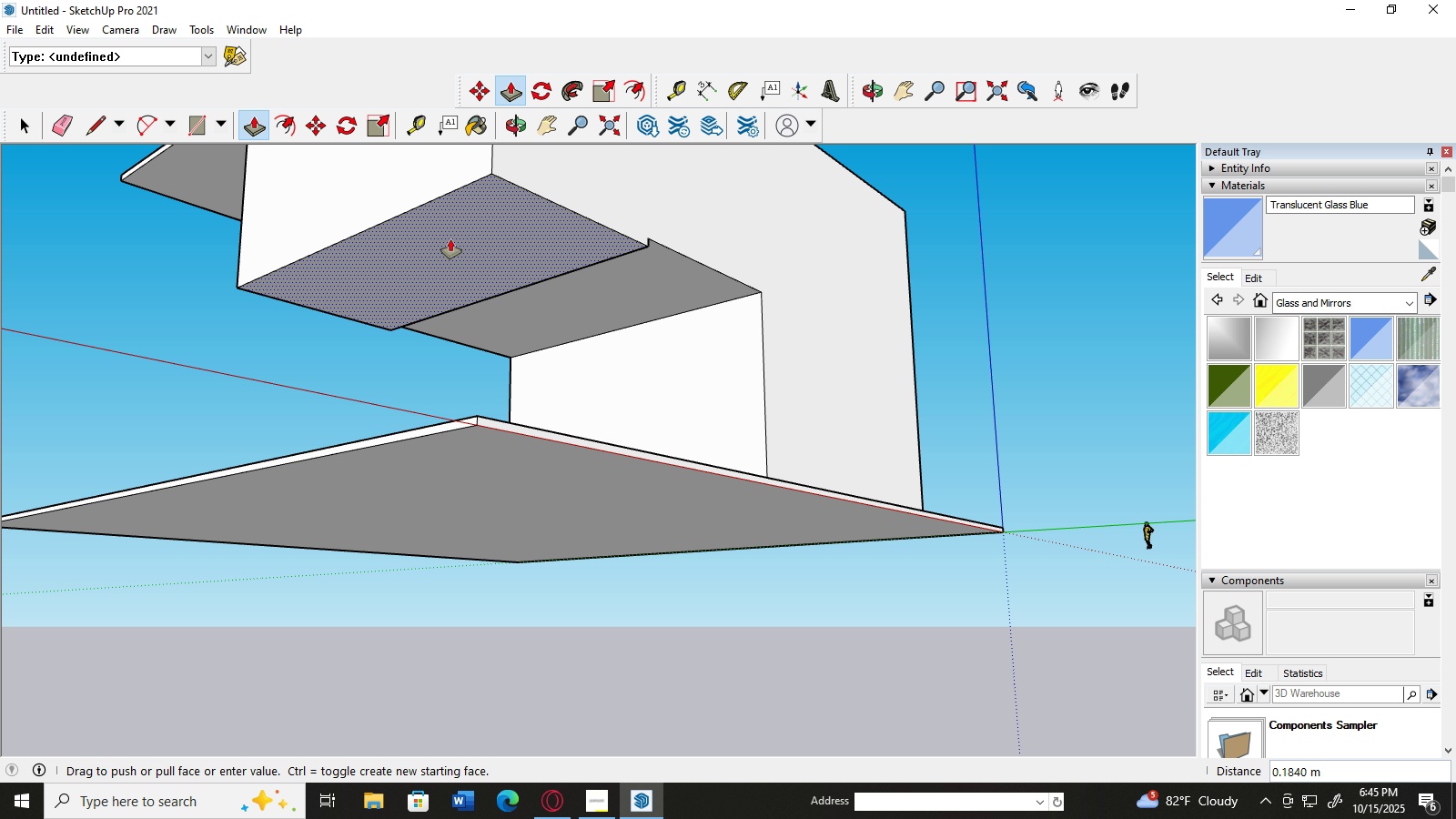 
wait(5.81)
 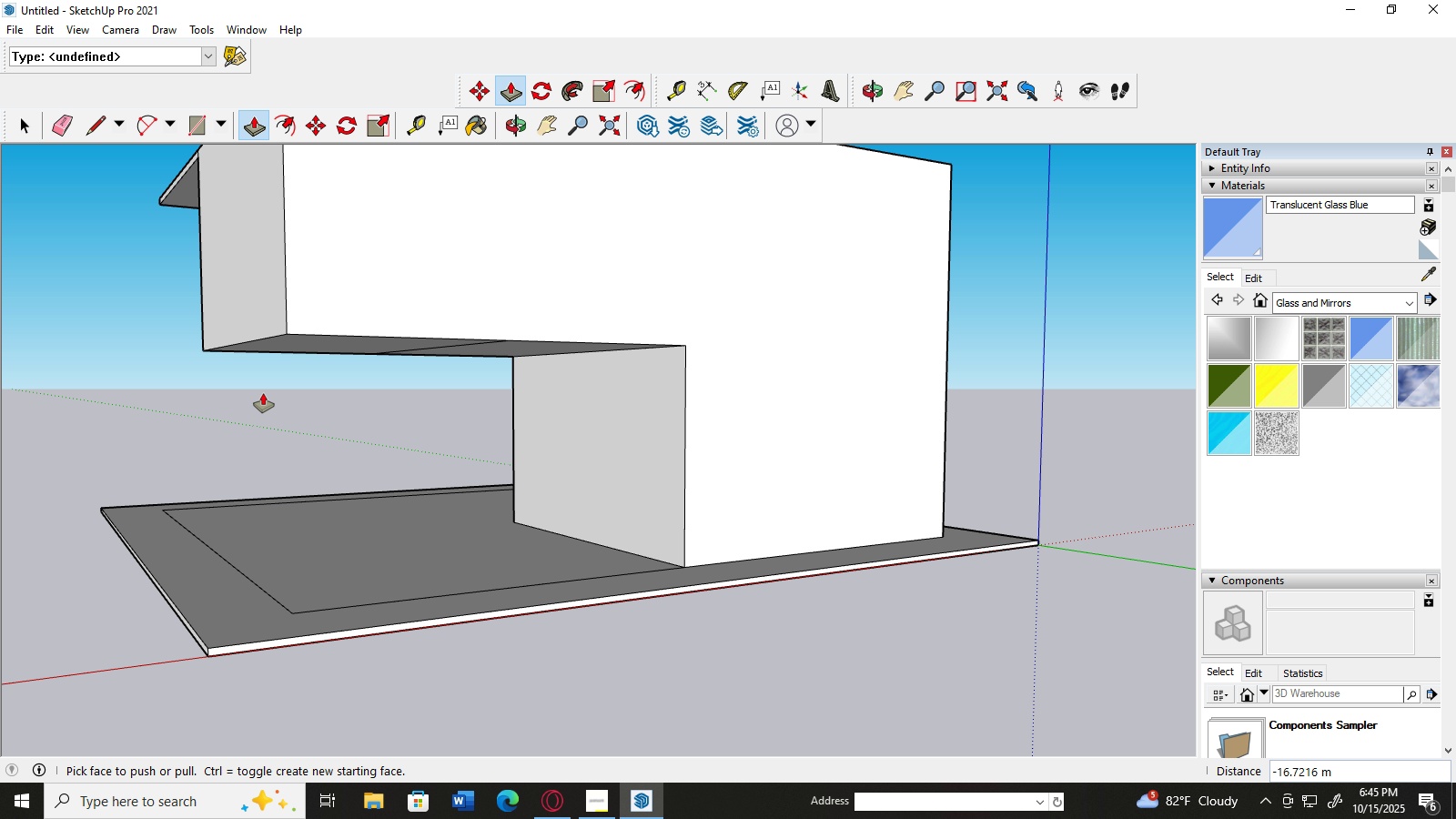 
left_click([476, 417])
 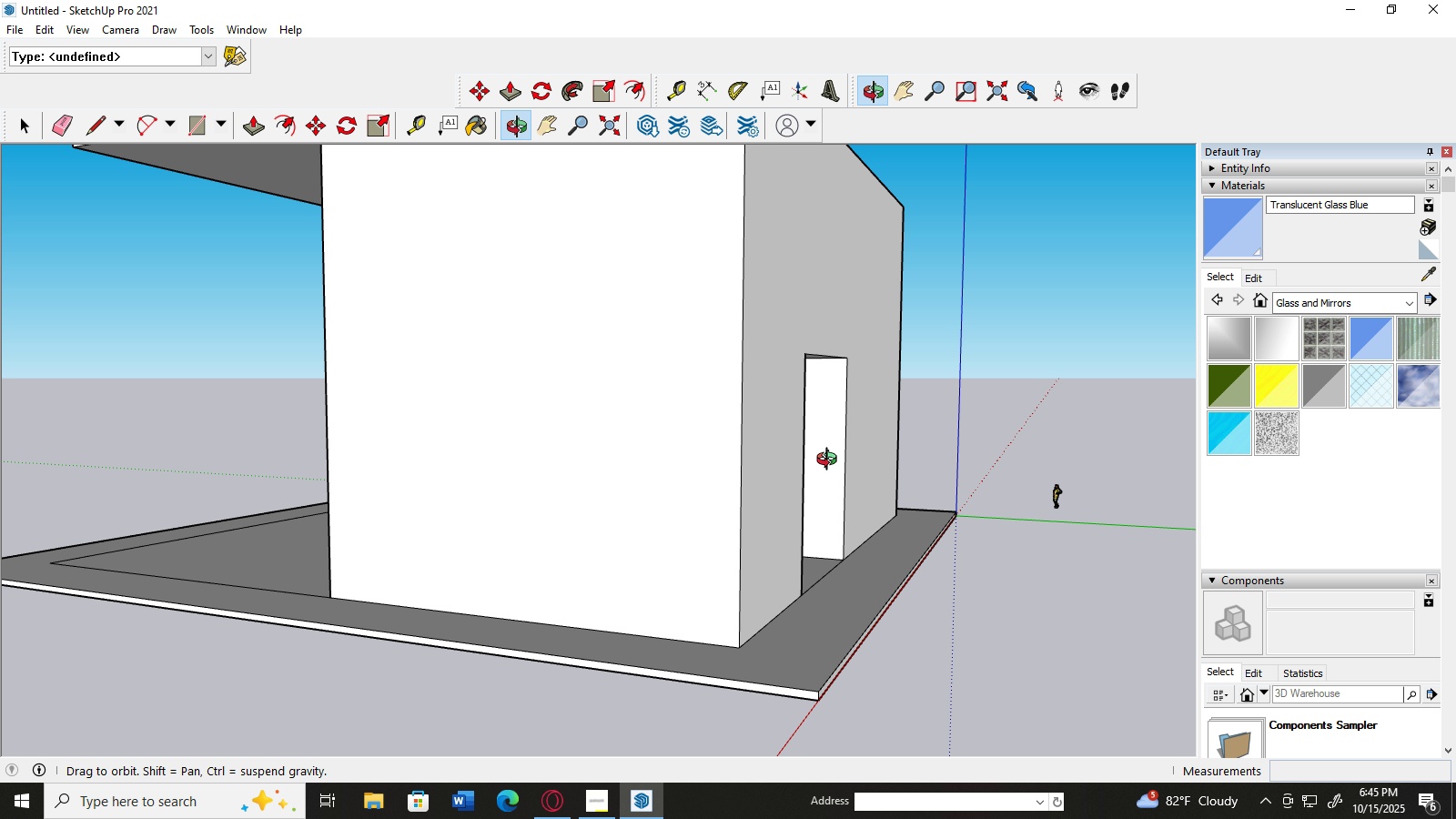 
scroll: coordinate [493, 438], scroll_direction: up, amount: 3.0
 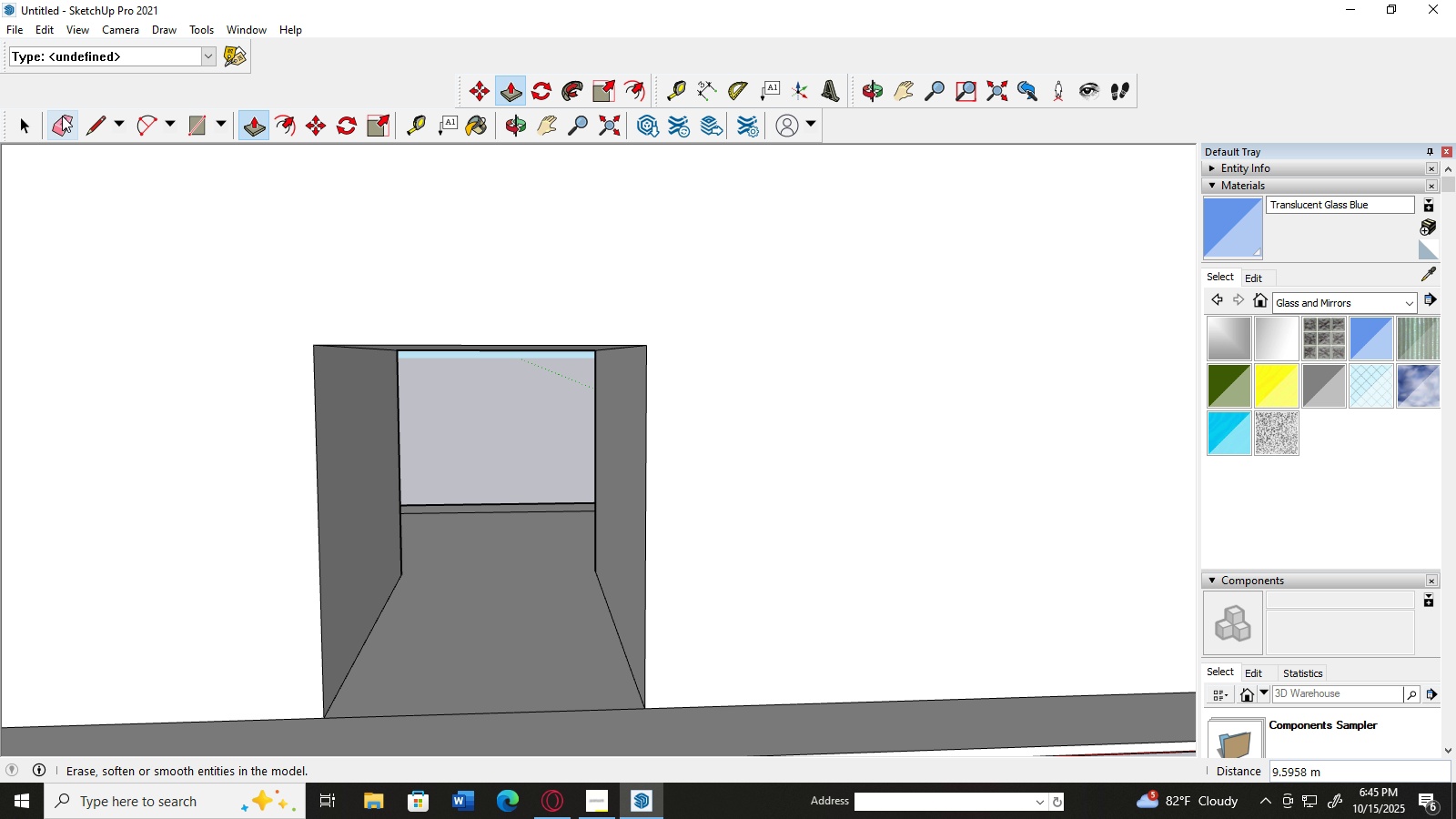 
left_click([88, 119])
 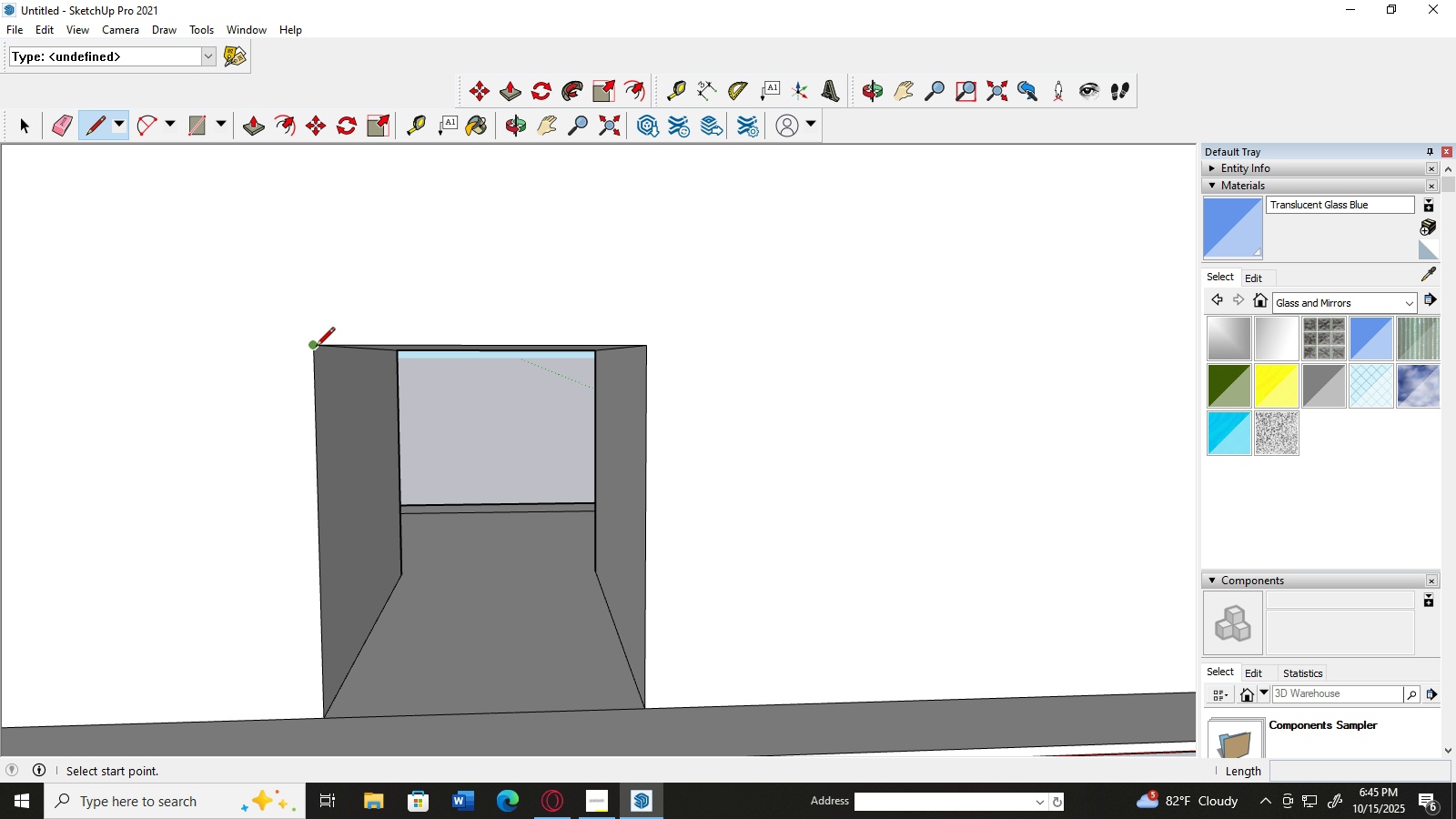 
left_click([316, 348])
 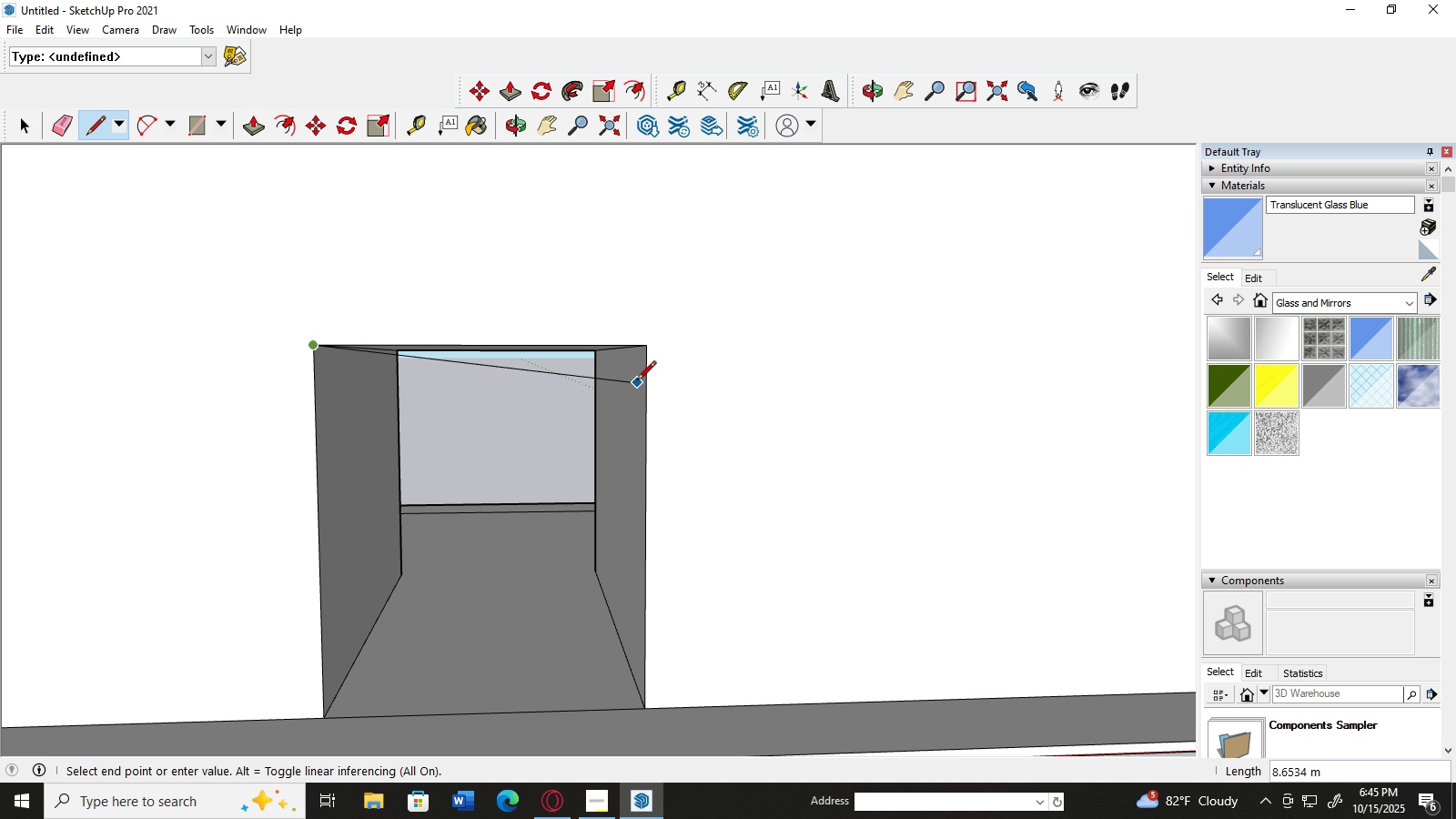 
left_click([648, 347])
 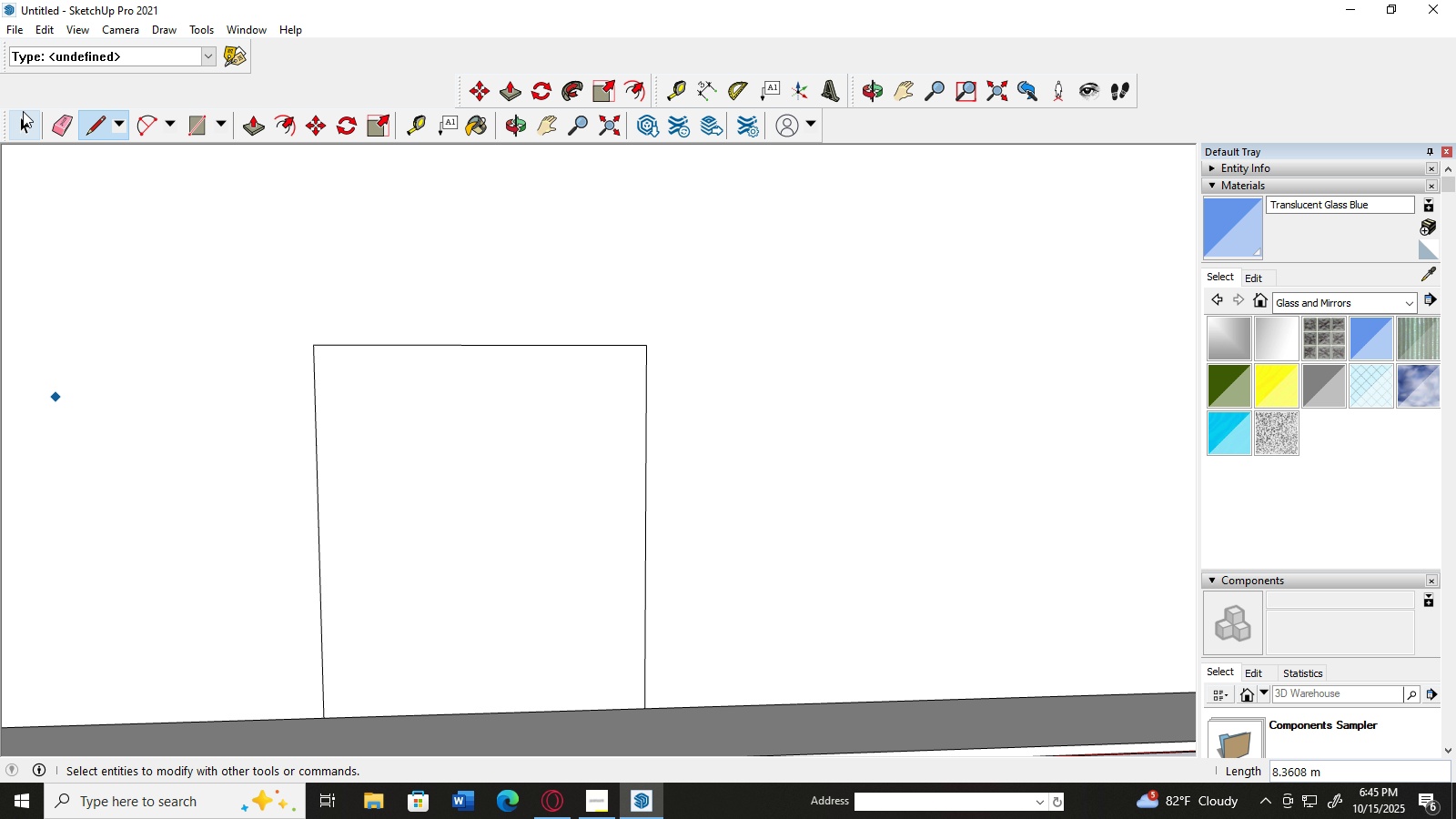 
left_click([22, 117])
 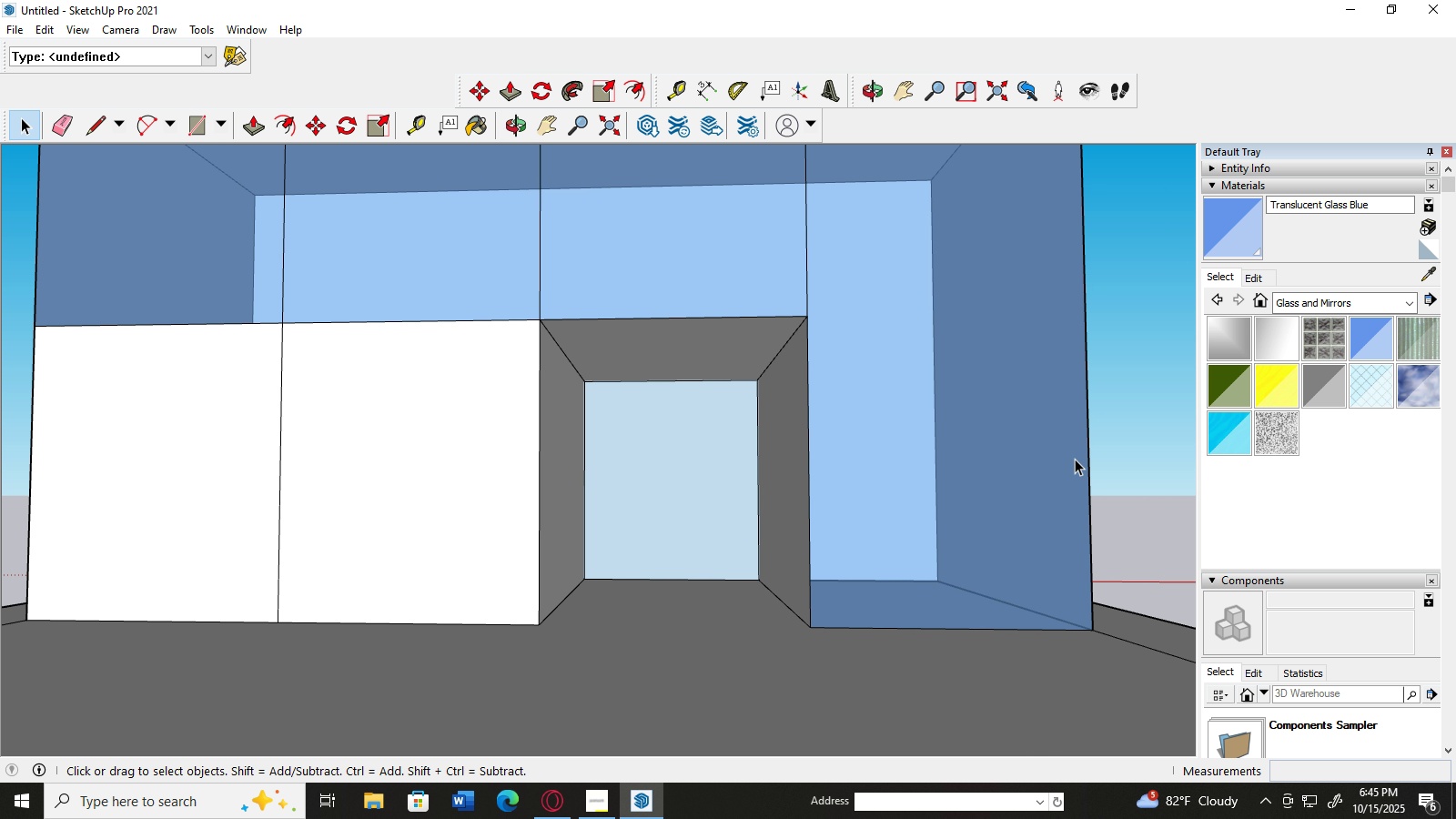 
scroll: coordinate [643, 420], scroll_direction: down, amount: 5.0
 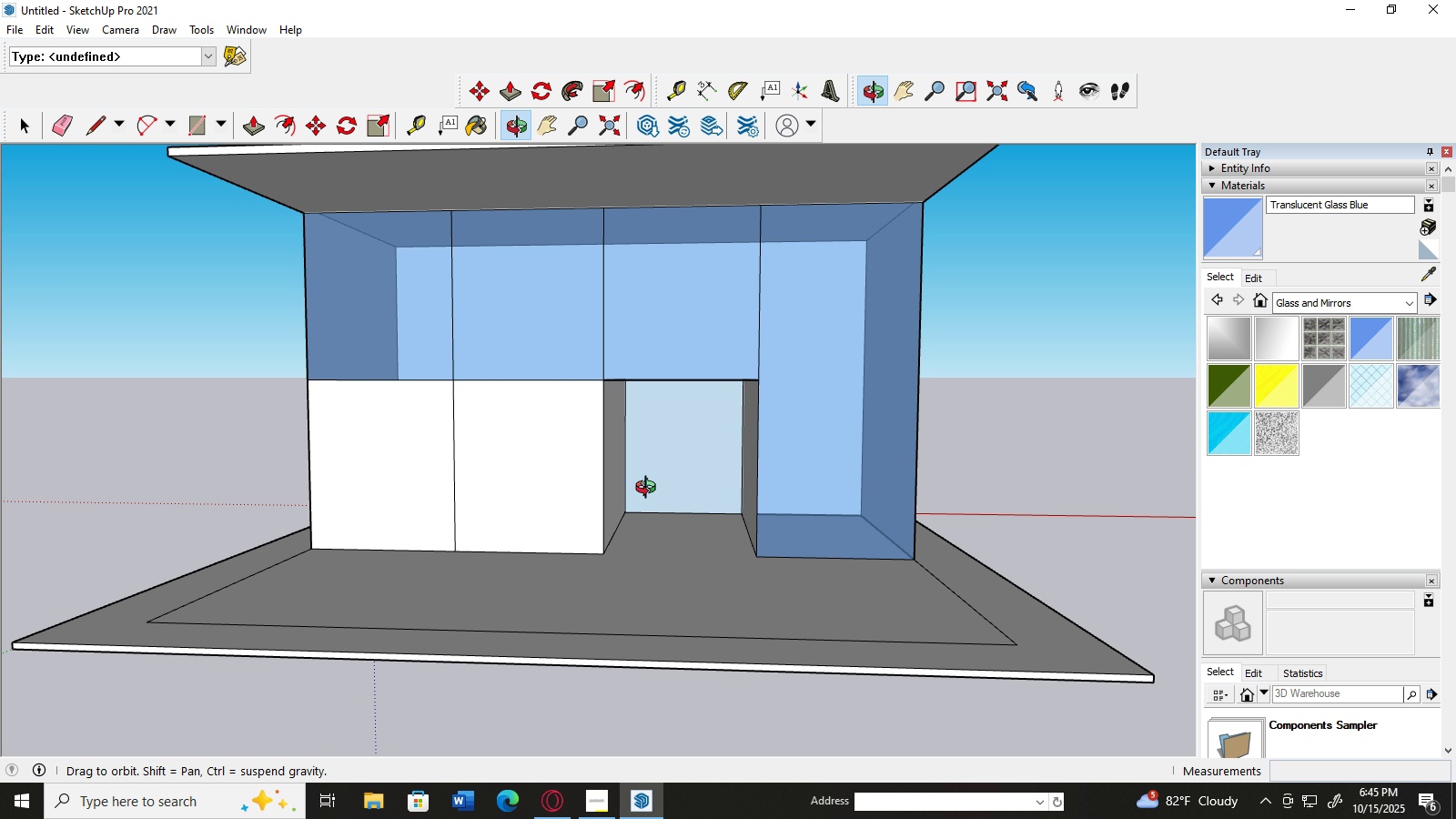 
scroll: coordinate [650, 490], scroll_direction: up, amount: 2.0
 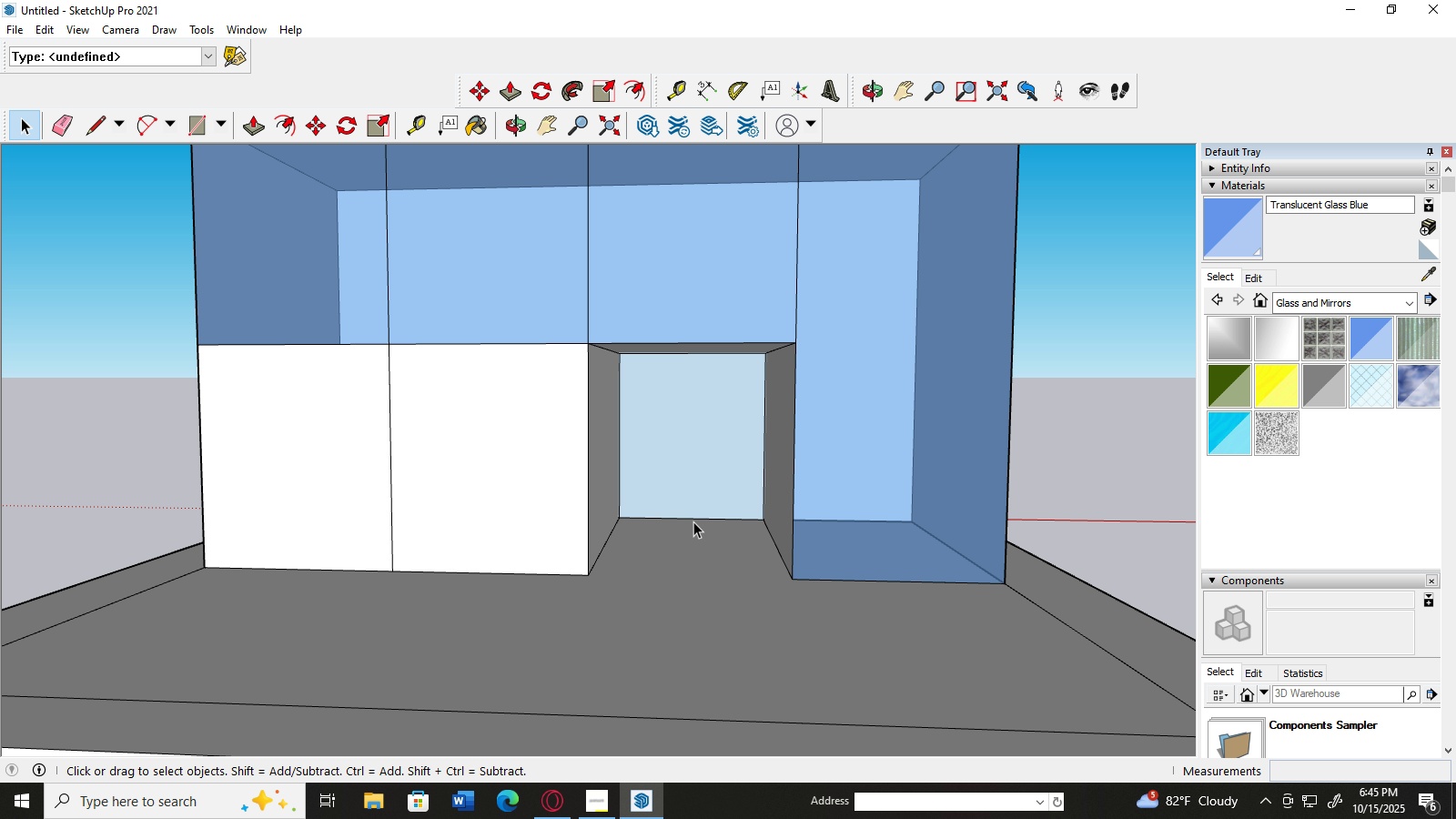 
scroll: coordinate [693, 521], scroll_direction: down, amount: 3.0
 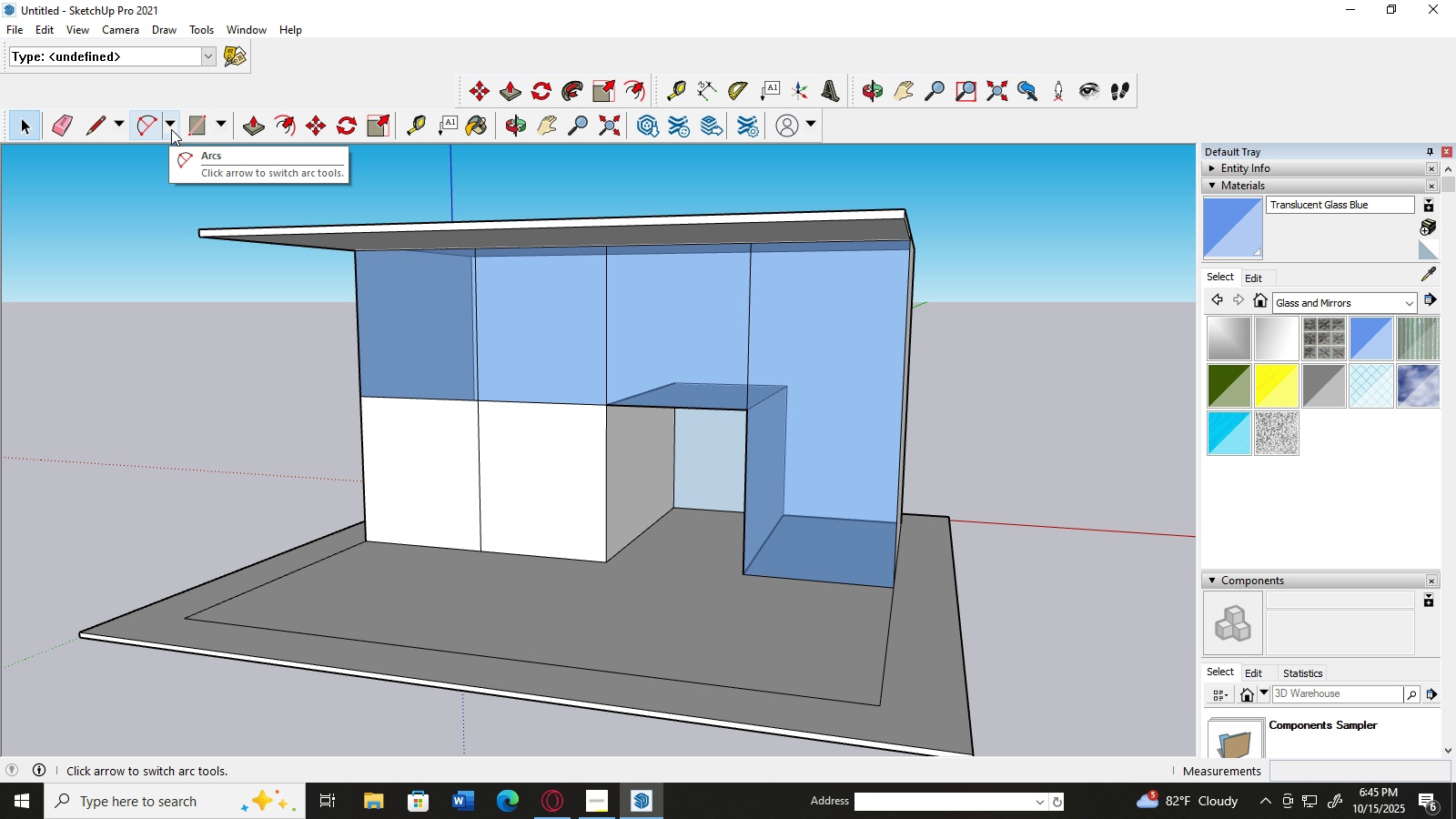 
left_click([246, 126])
 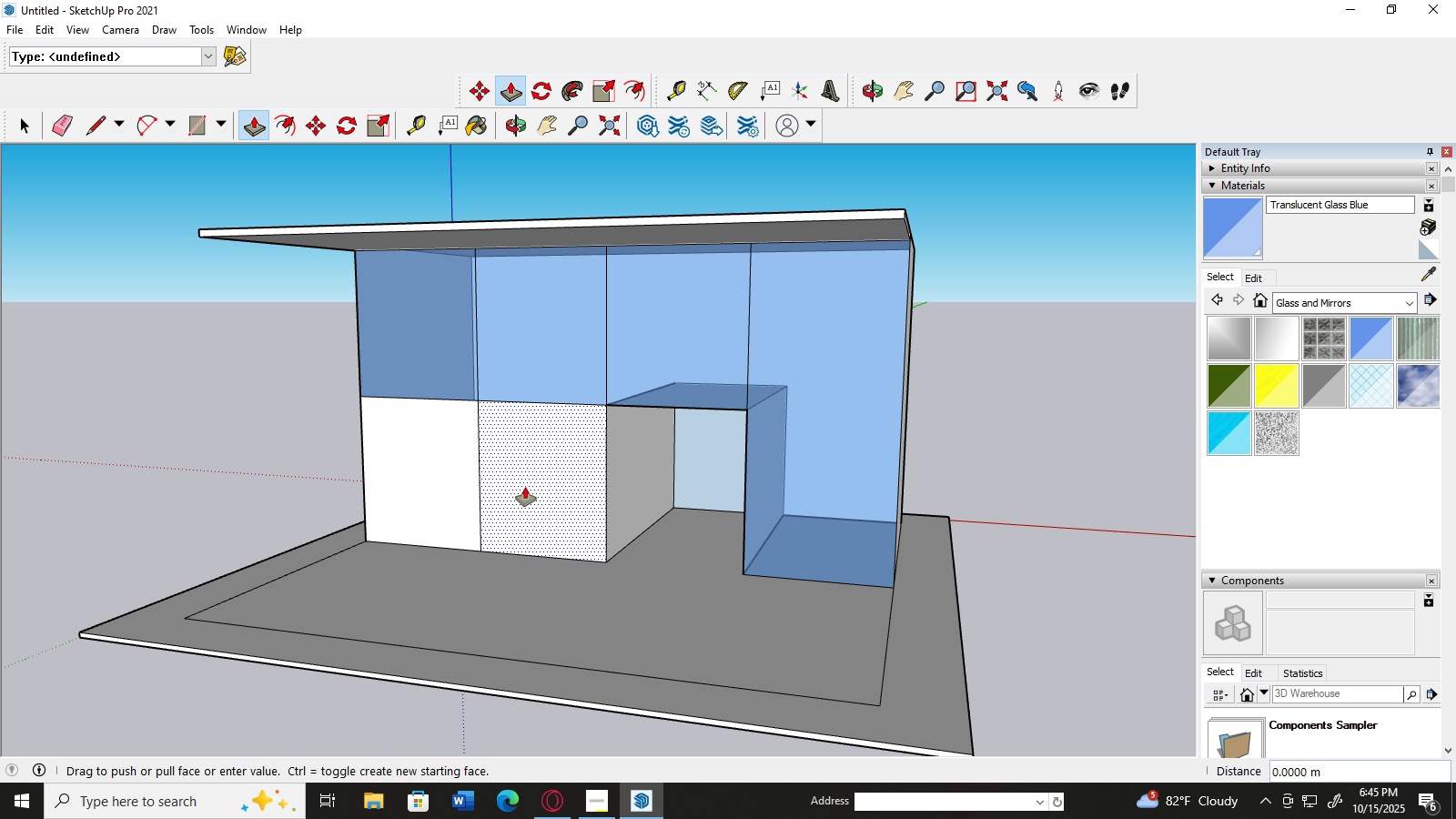 
left_click([525, 487])
 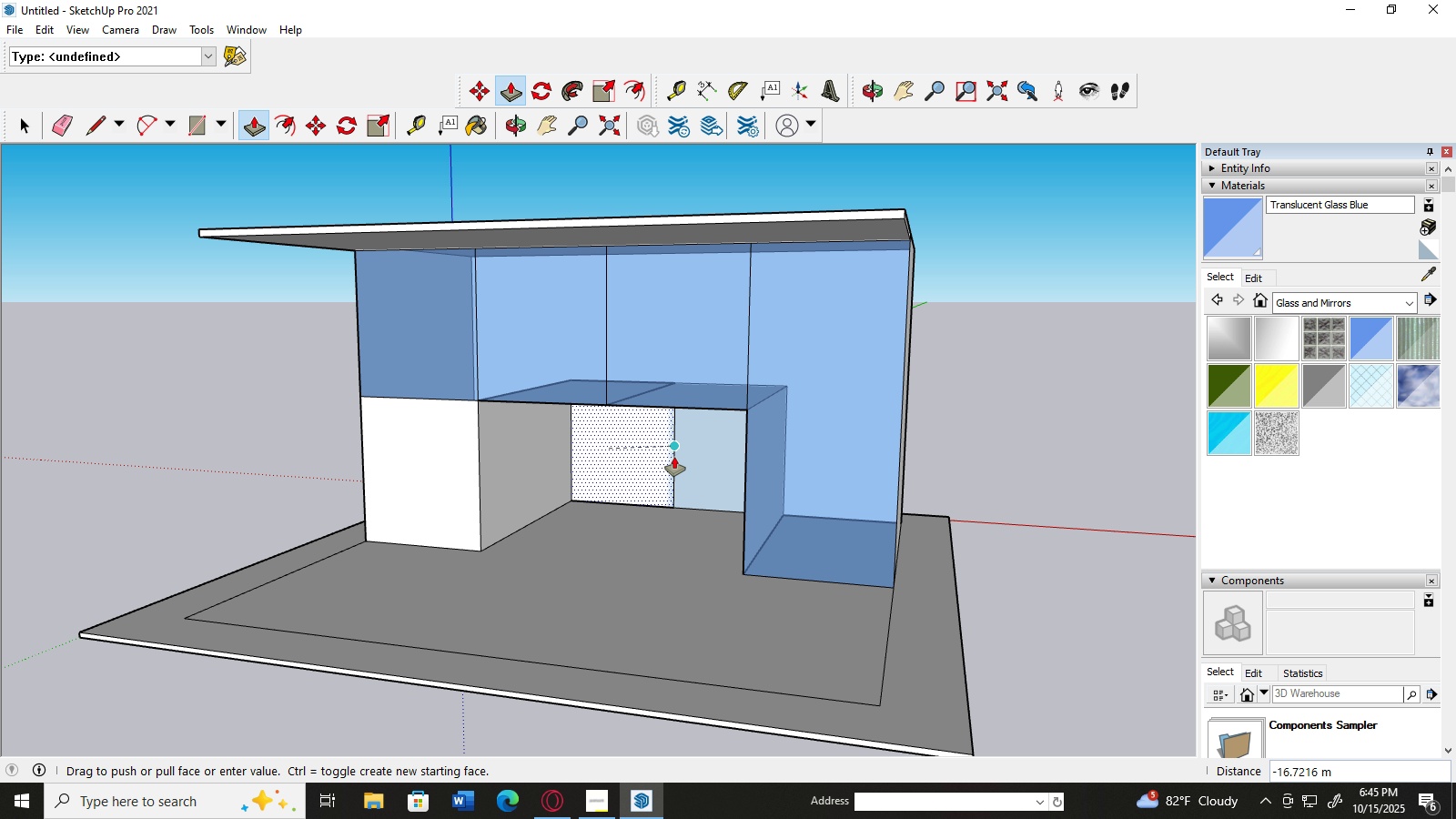 
left_click([674, 457])
 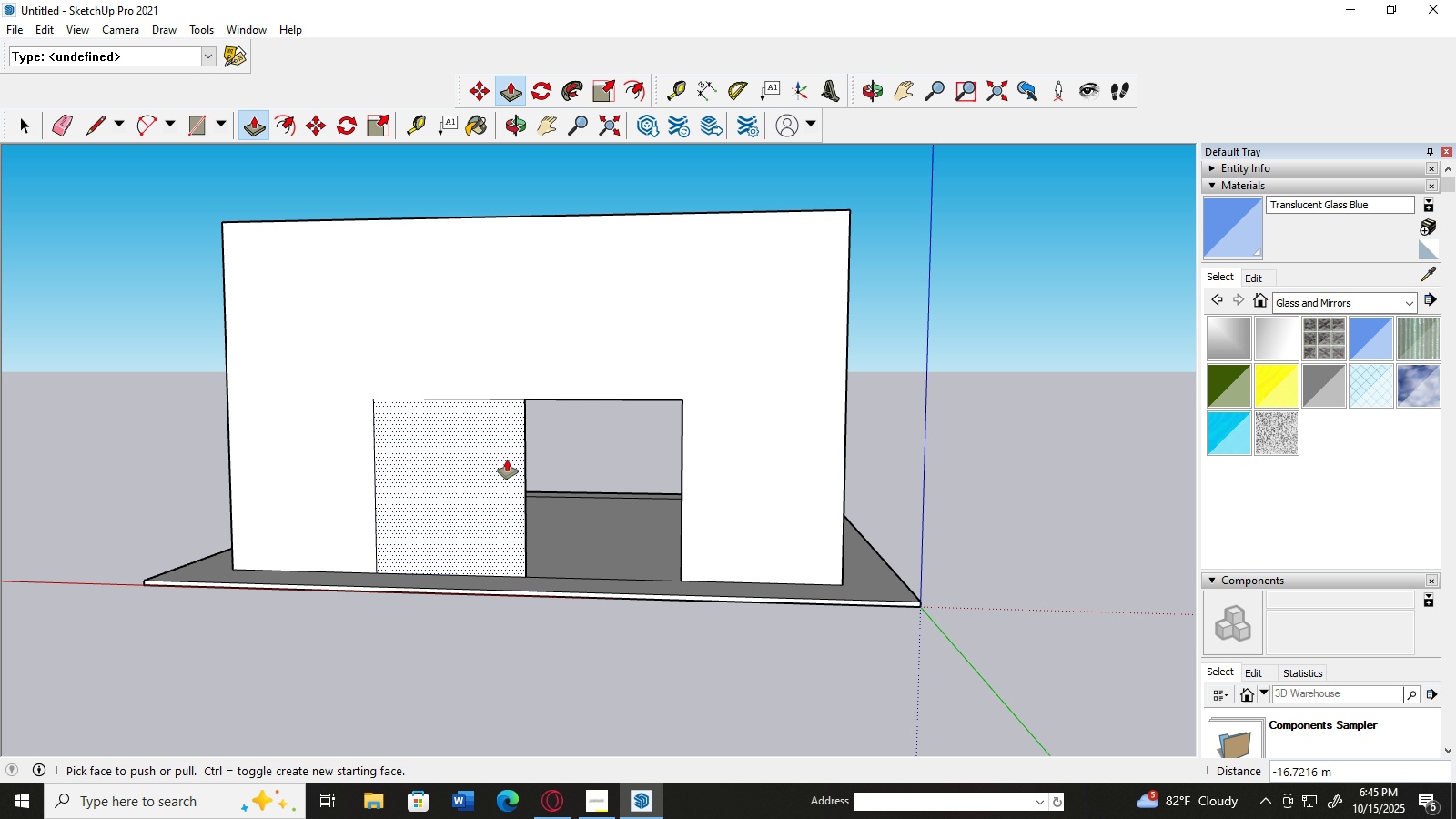 
left_click([98, 112])
 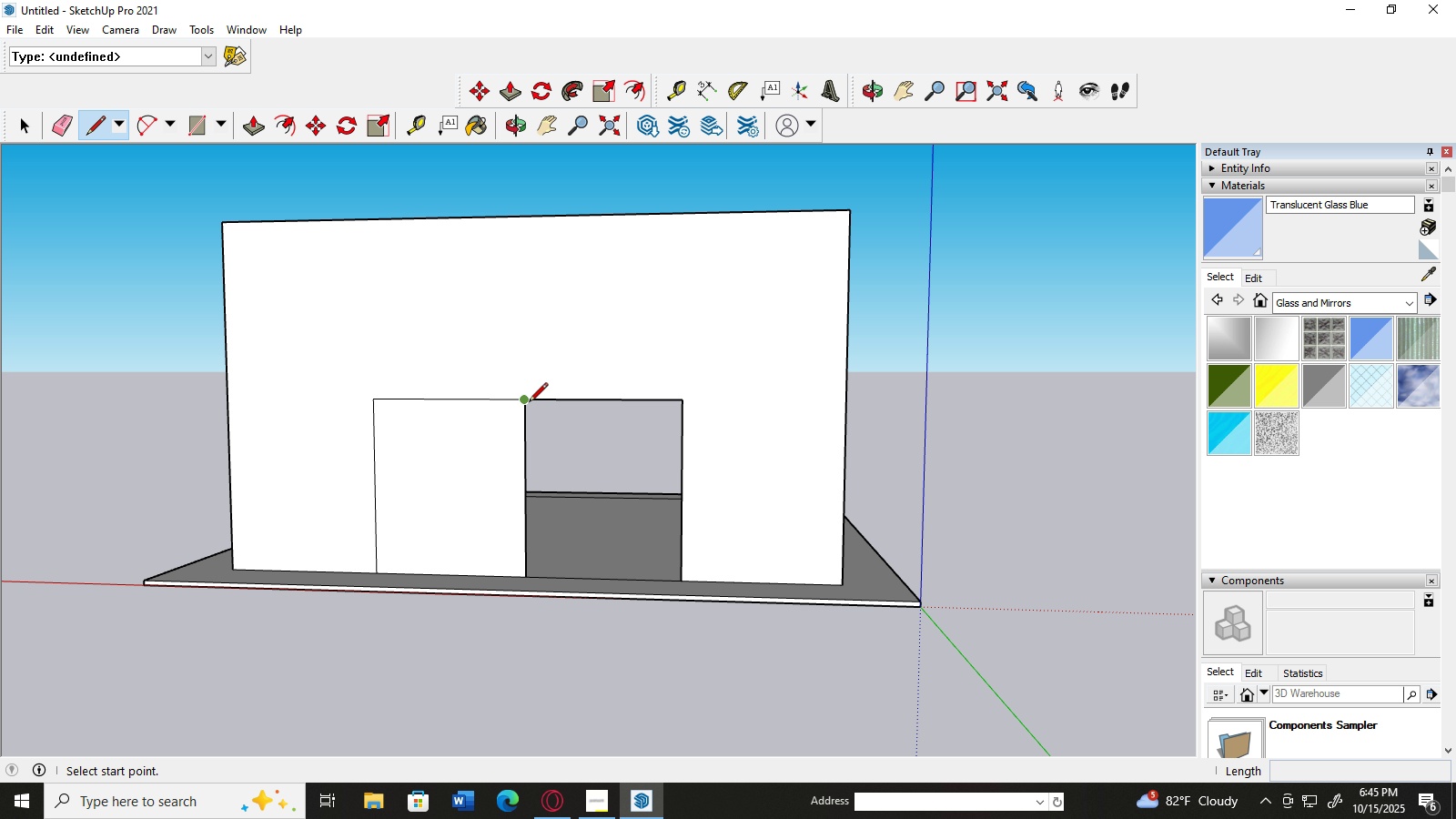 
left_click([529, 403])
 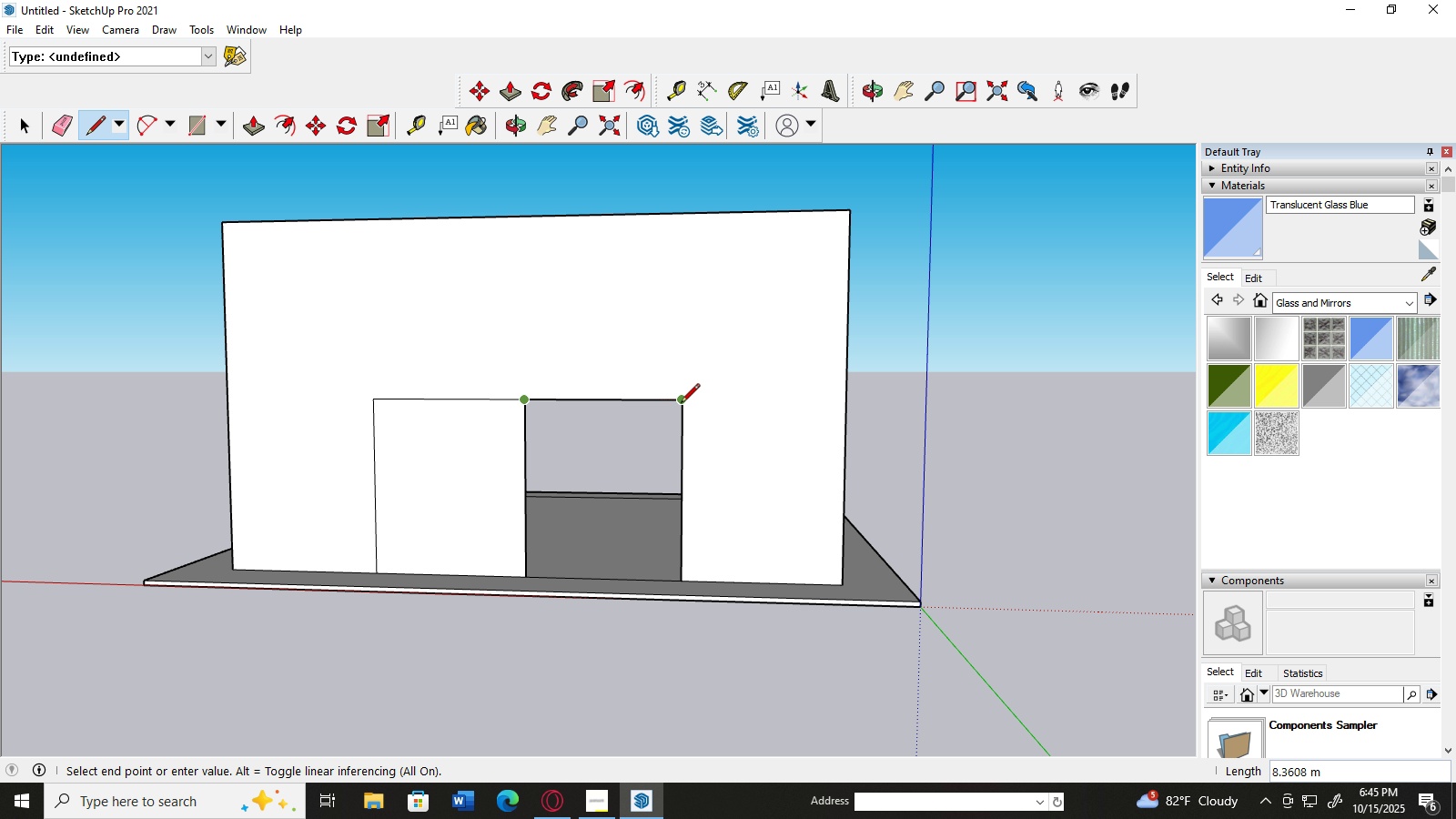 
left_click([681, 404])
 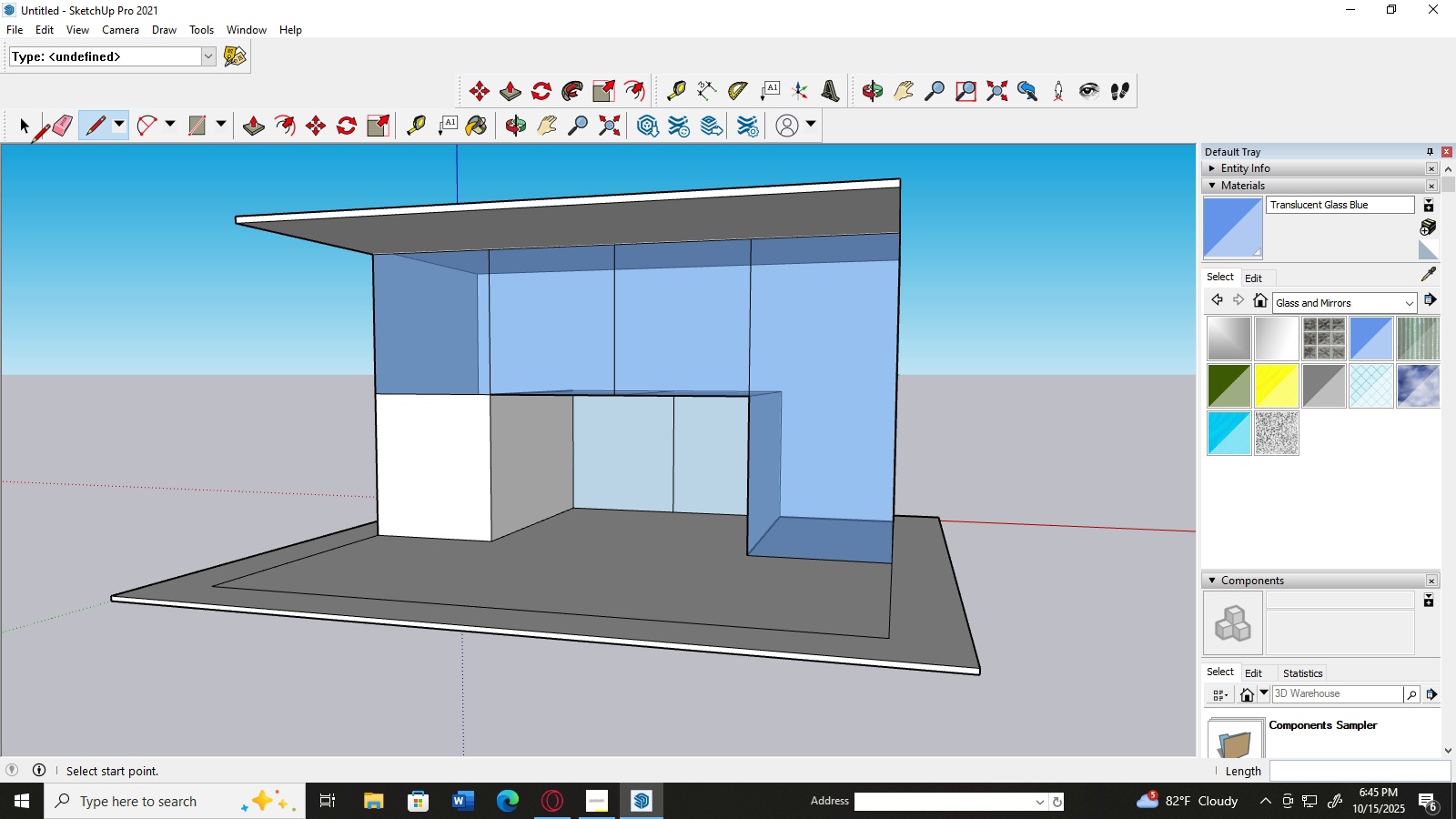 
wait(5.1)
 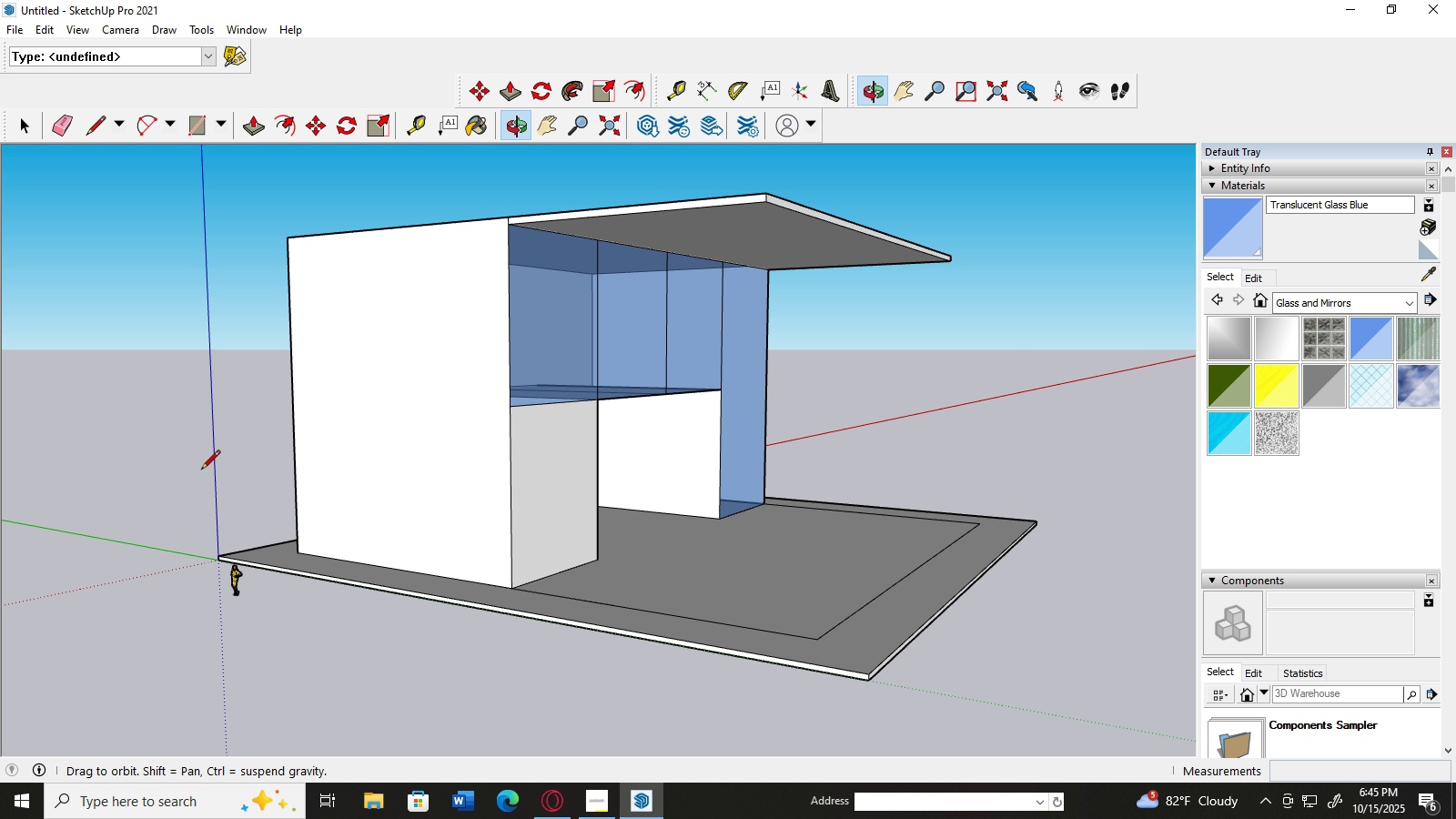 
left_click([1362, 334])
 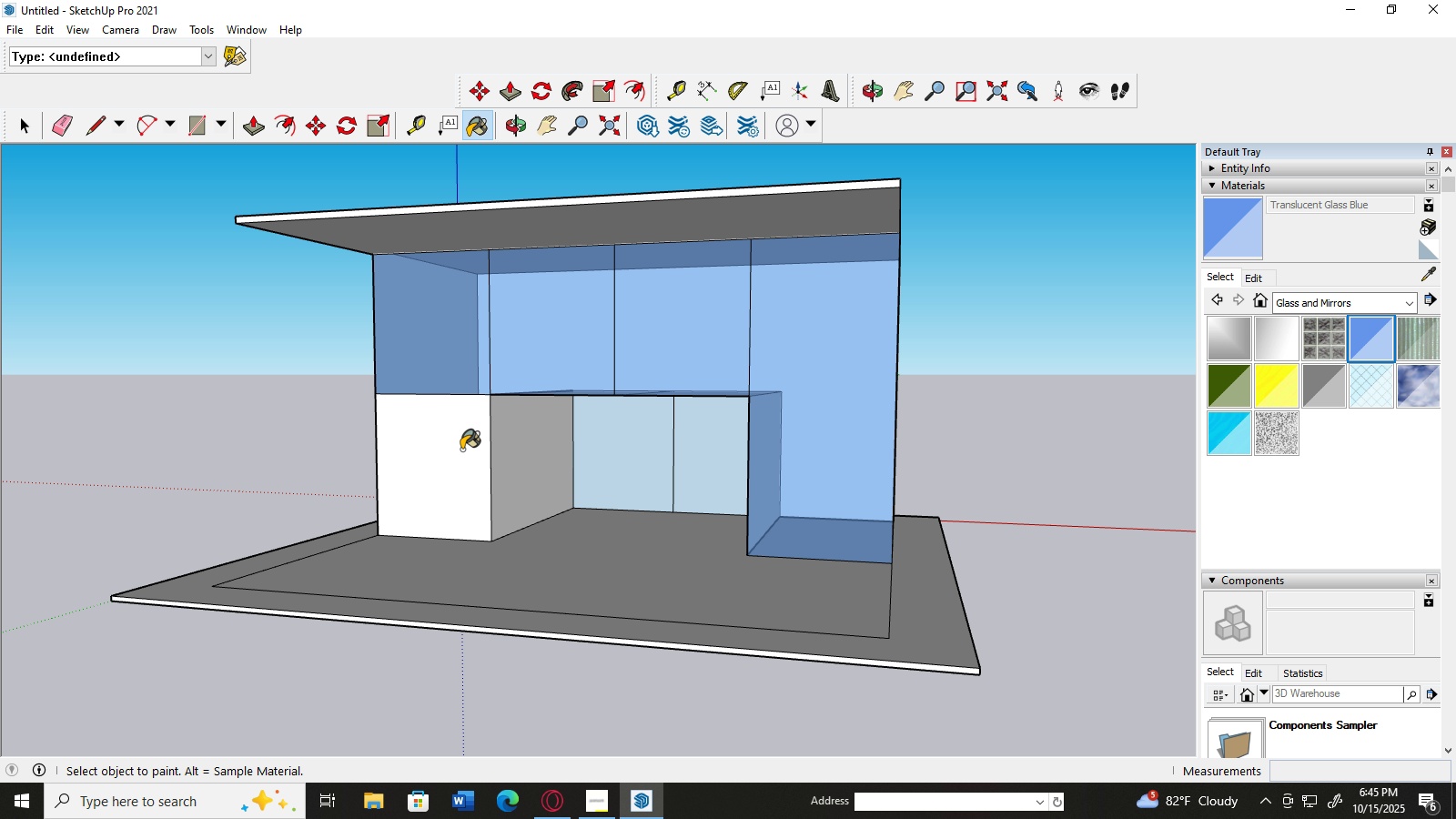 
left_click([461, 450])
 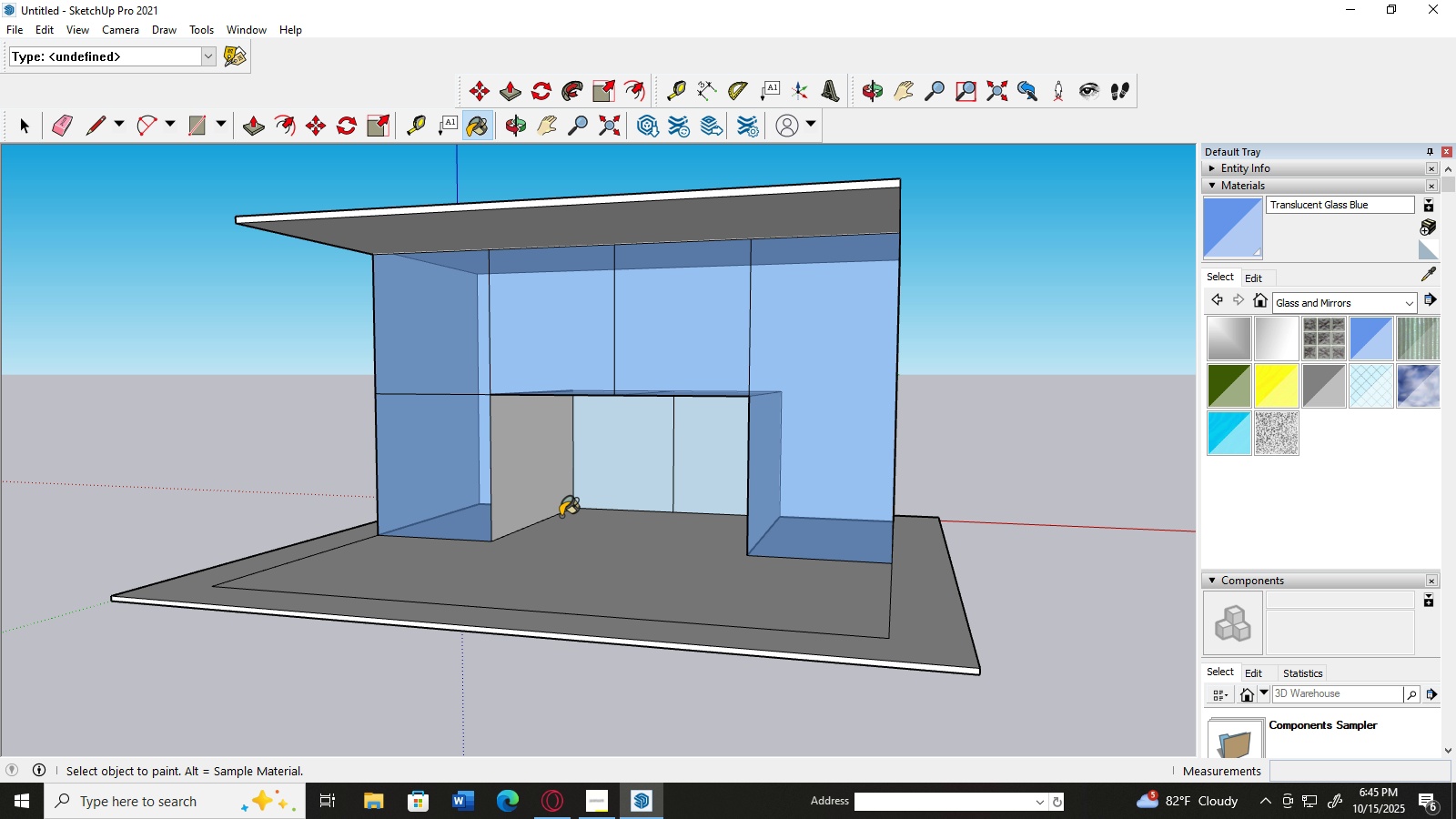 
scroll: coordinate [566, 516], scroll_direction: up, amount: 1.0
 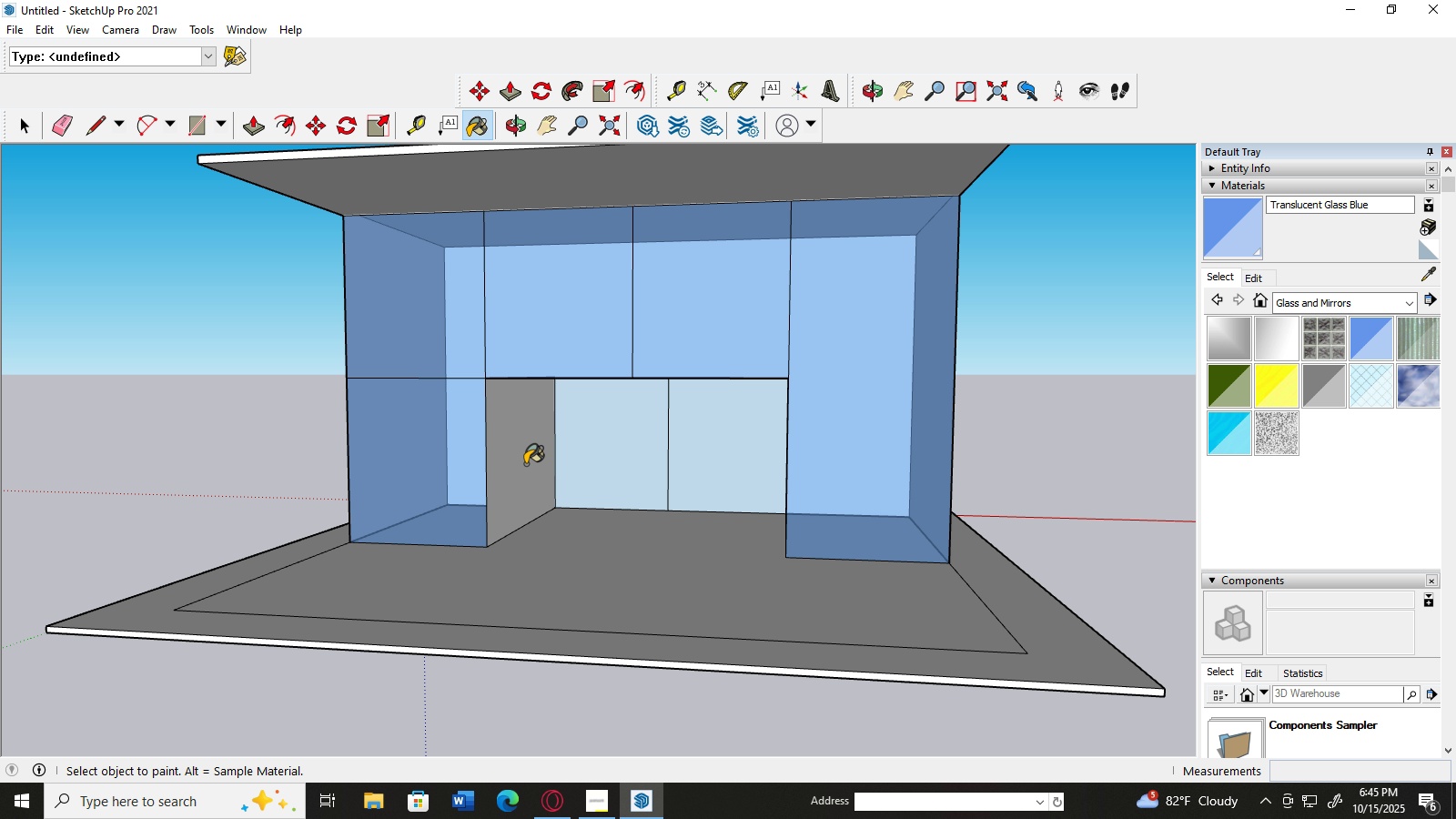 
left_click([523, 464])
 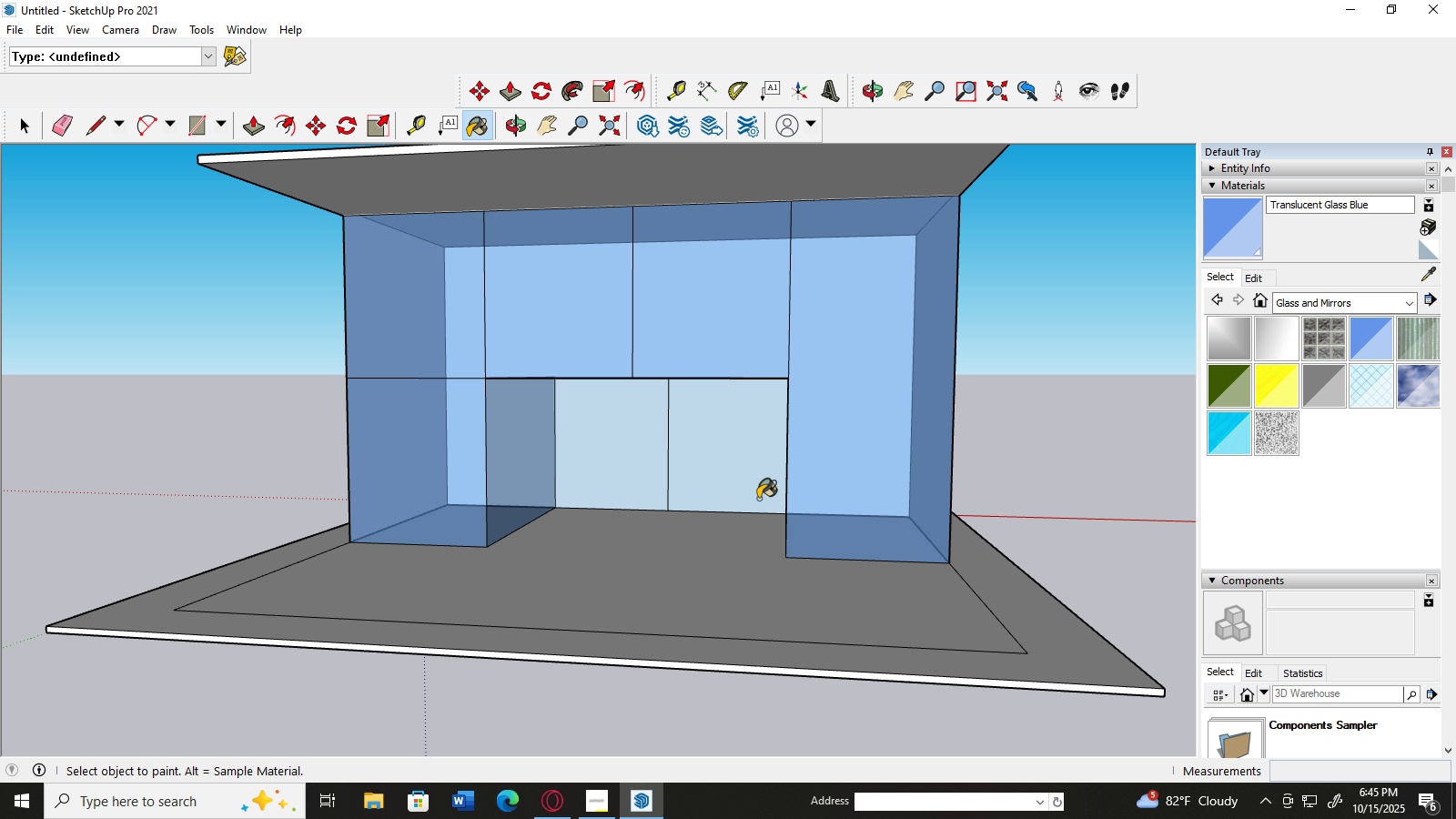 
scroll: coordinate [663, 500], scroll_direction: down, amount: 6.0
 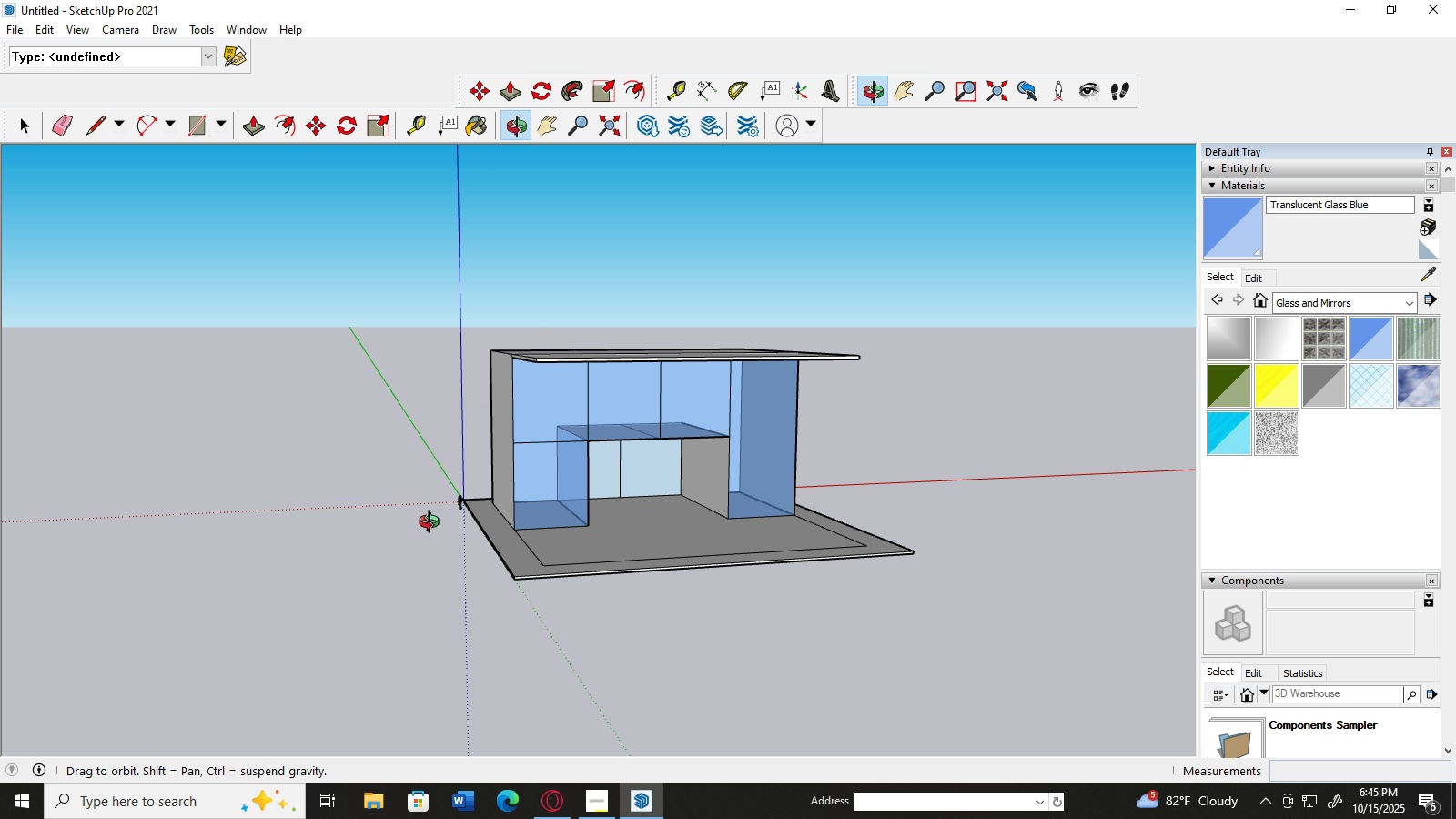 
scroll: coordinate [541, 519], scroll_direction: up, amount: 8.0
 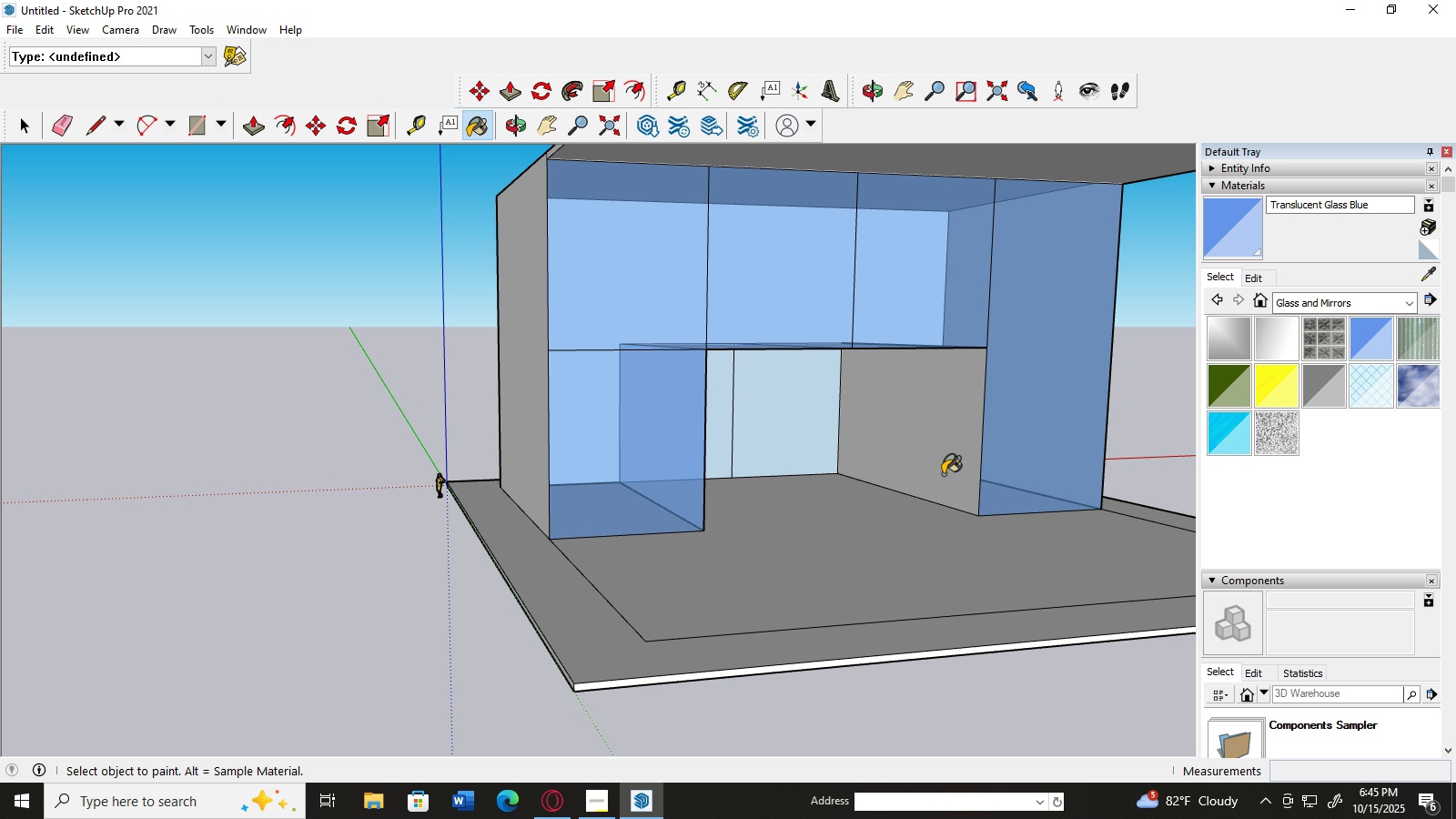 
left_click([943, 474])
 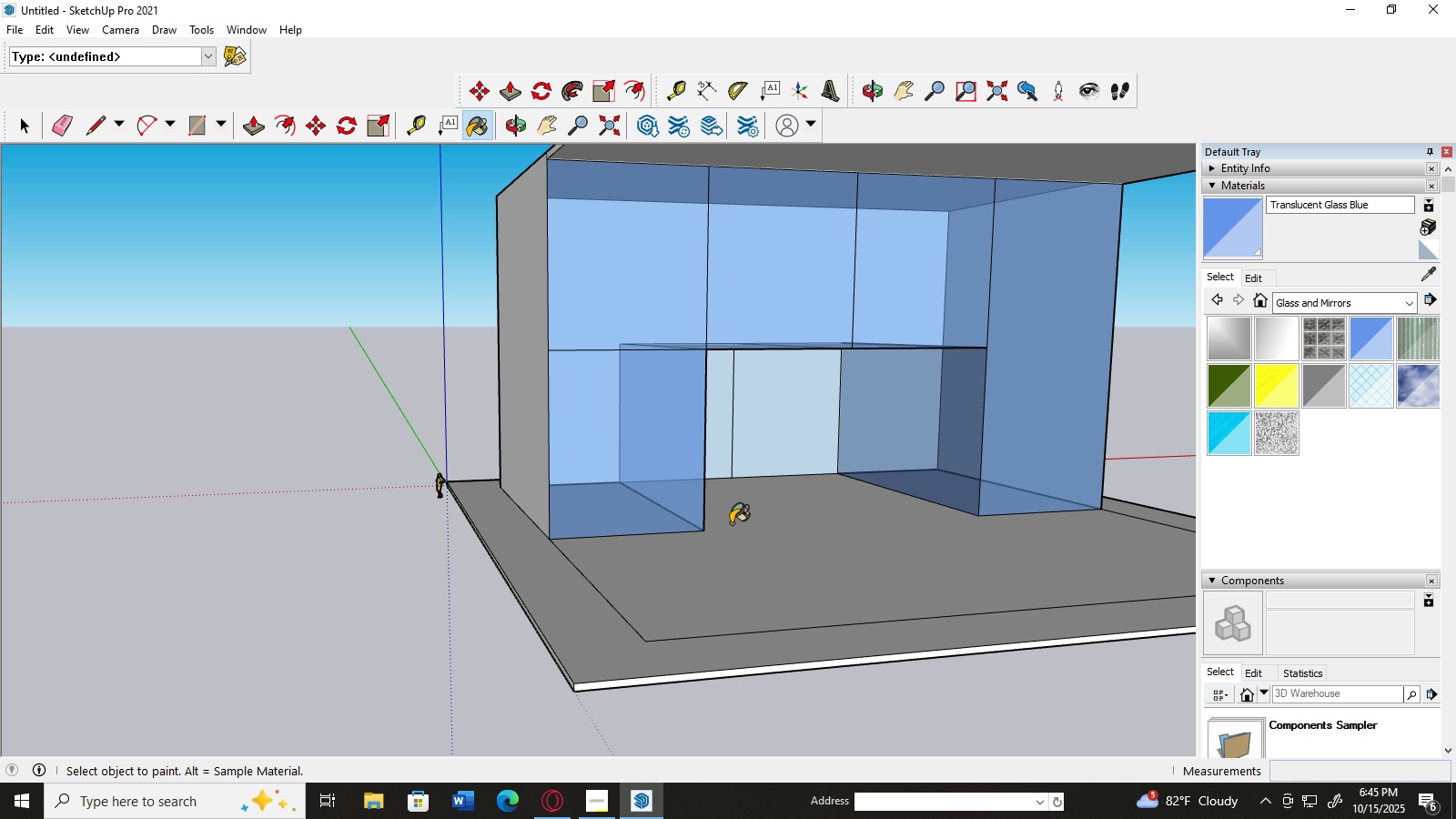 
scroll: coordinate [809, 500], scroll_direction: up, amount: 2.0
 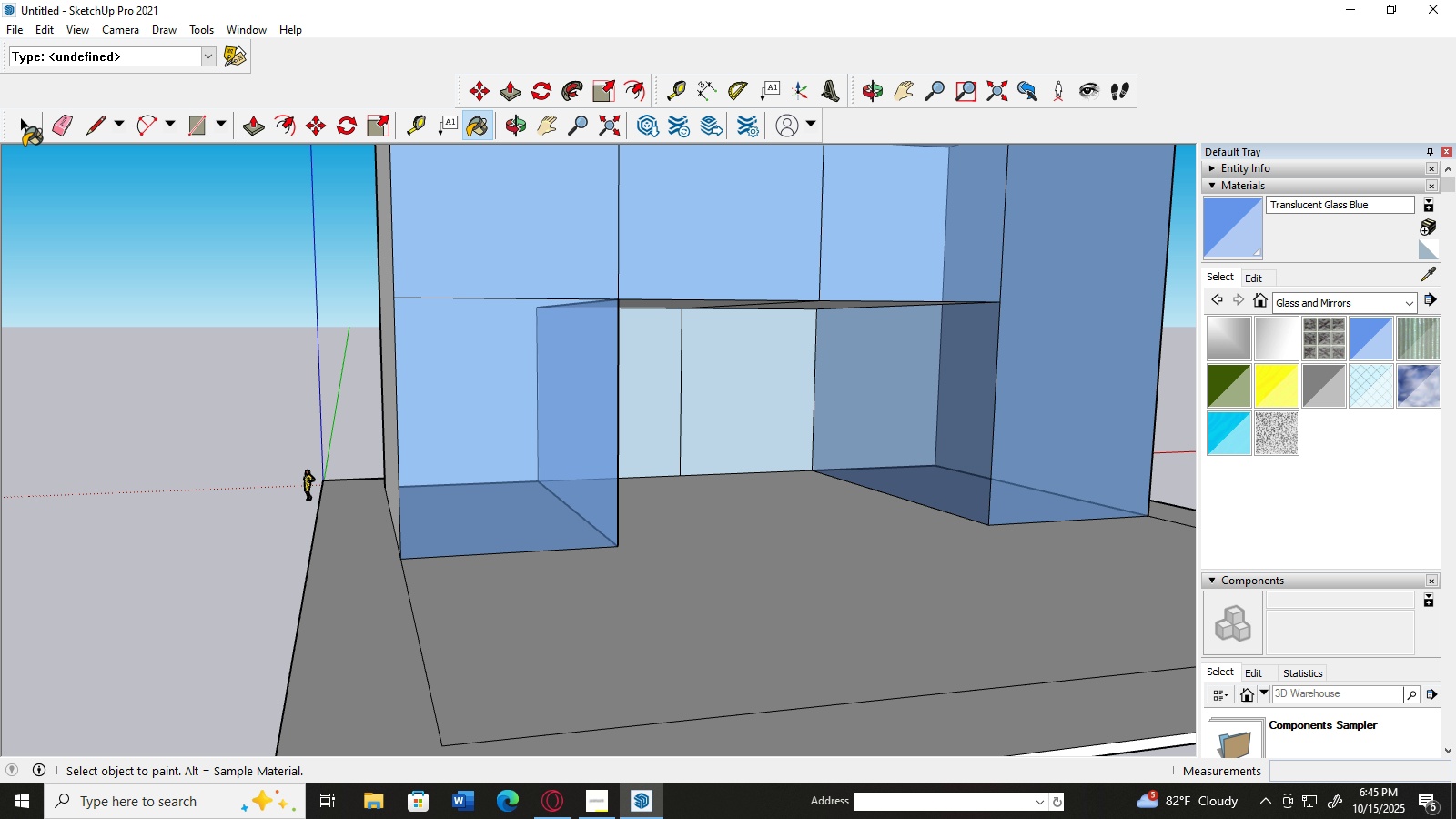 
left_click([21, 132])
 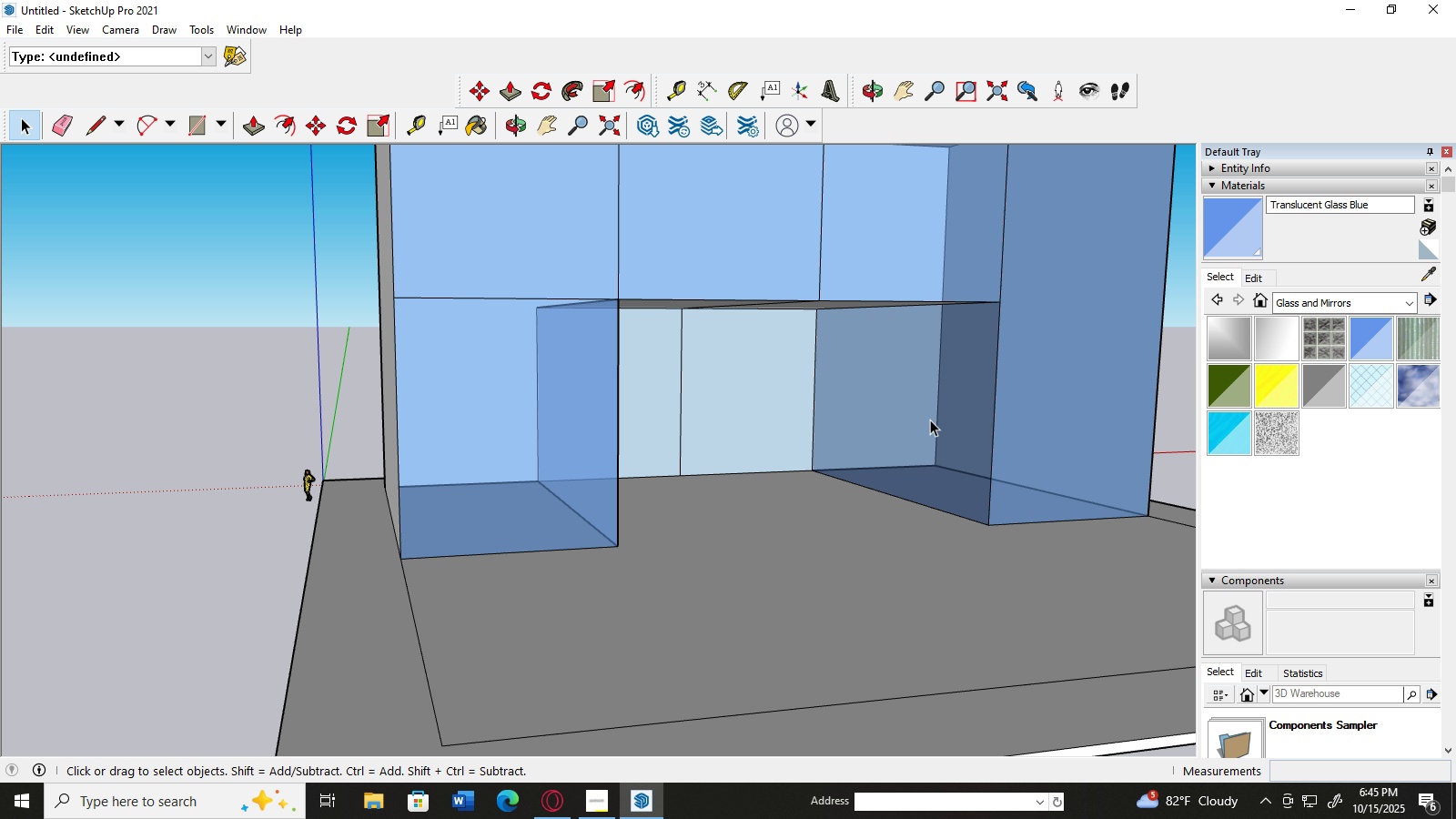 
left_click([930, 420])
 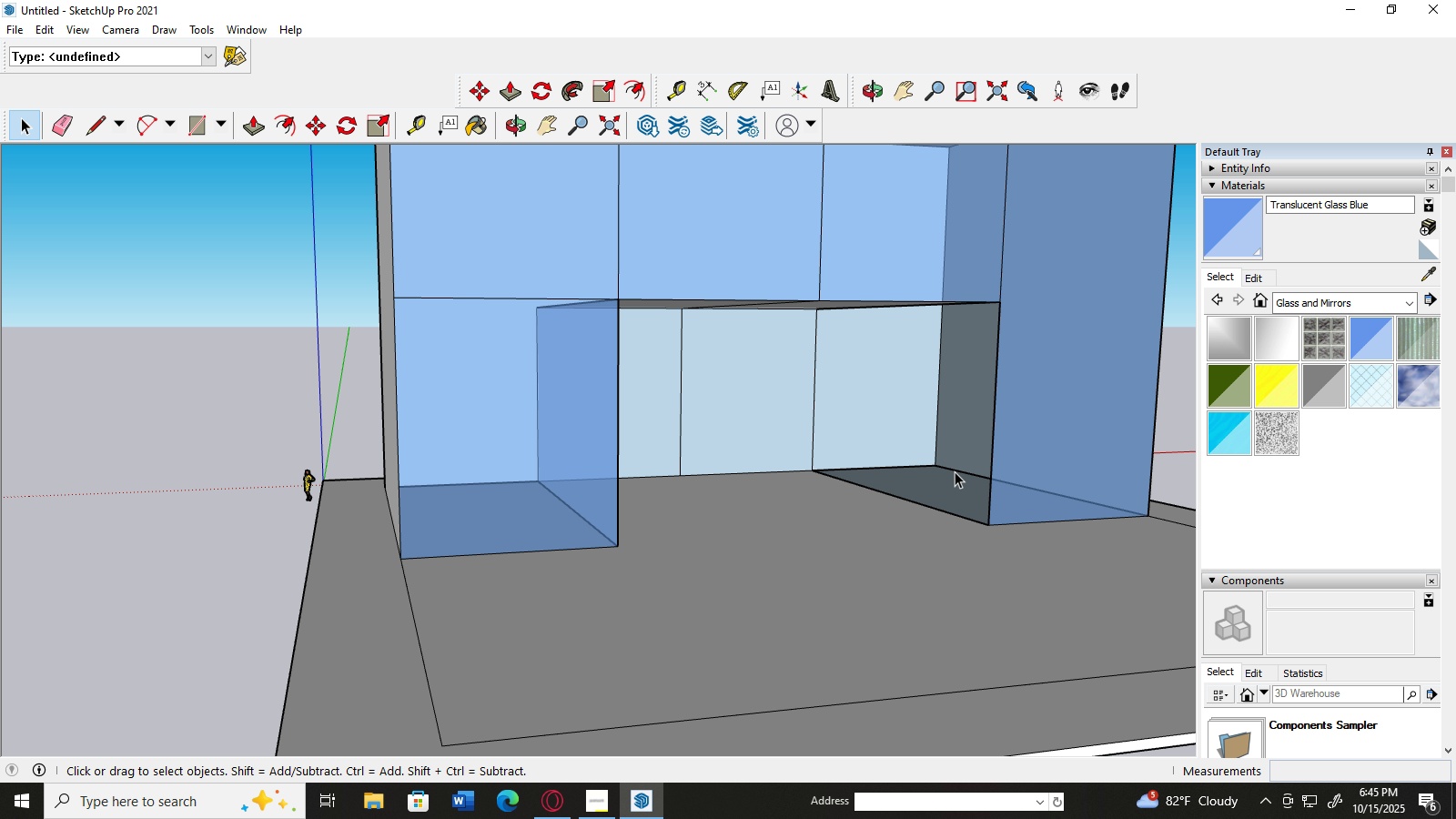 
key(Delete)
 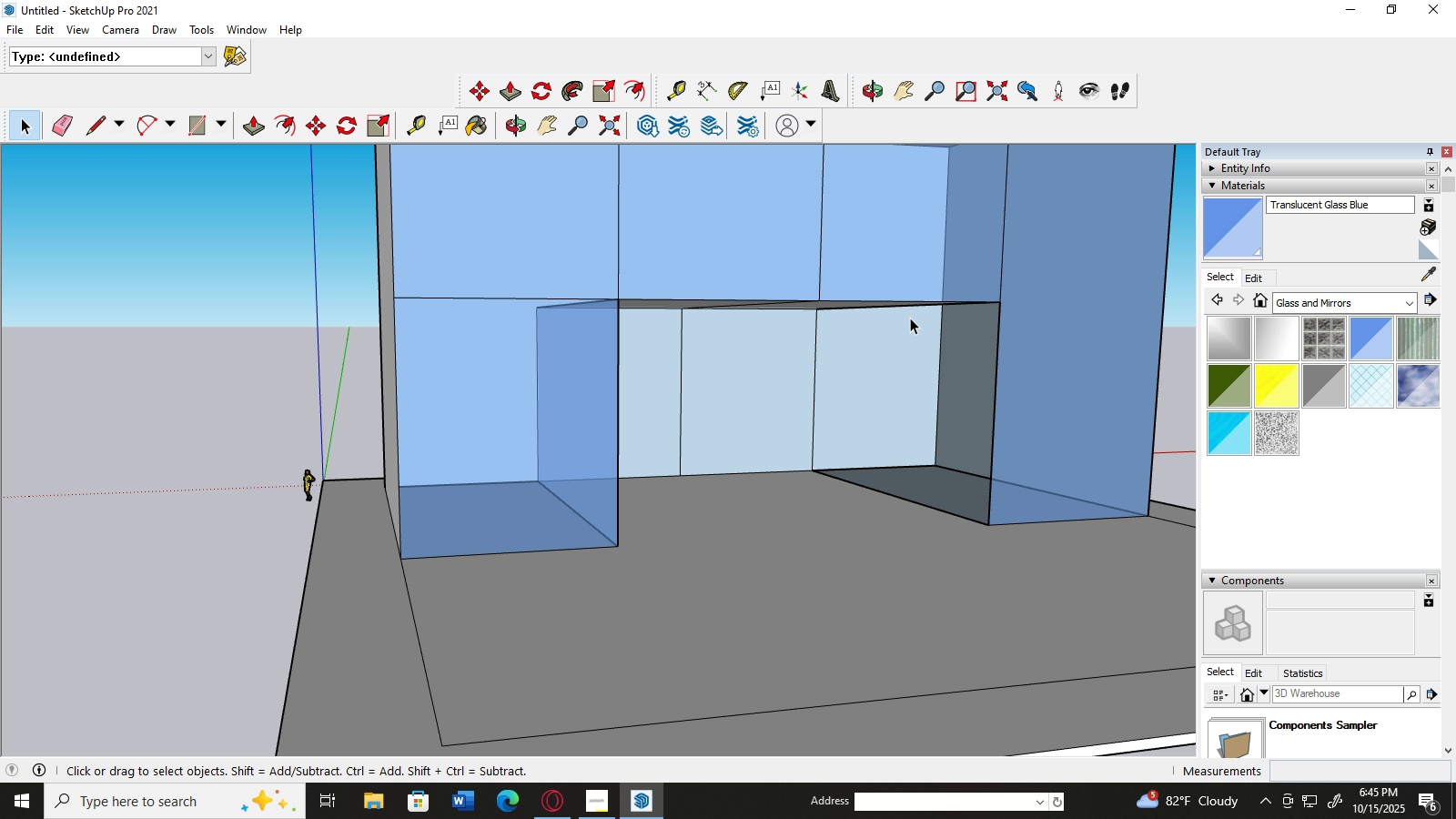 
scroll: coordinate [923, 405], scroll_direction: up, amount: 3.0
 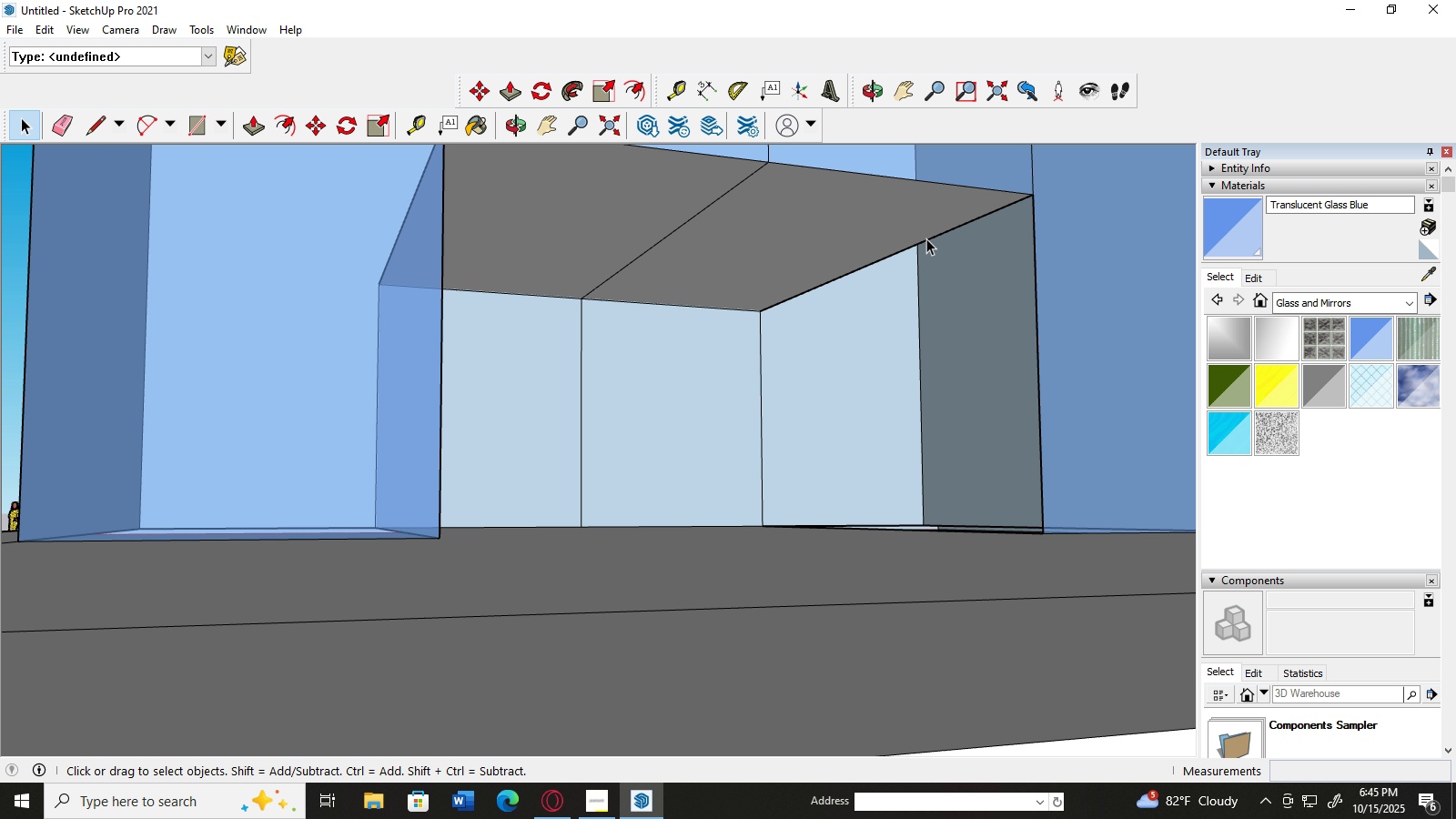 
left_click([928, 239])
 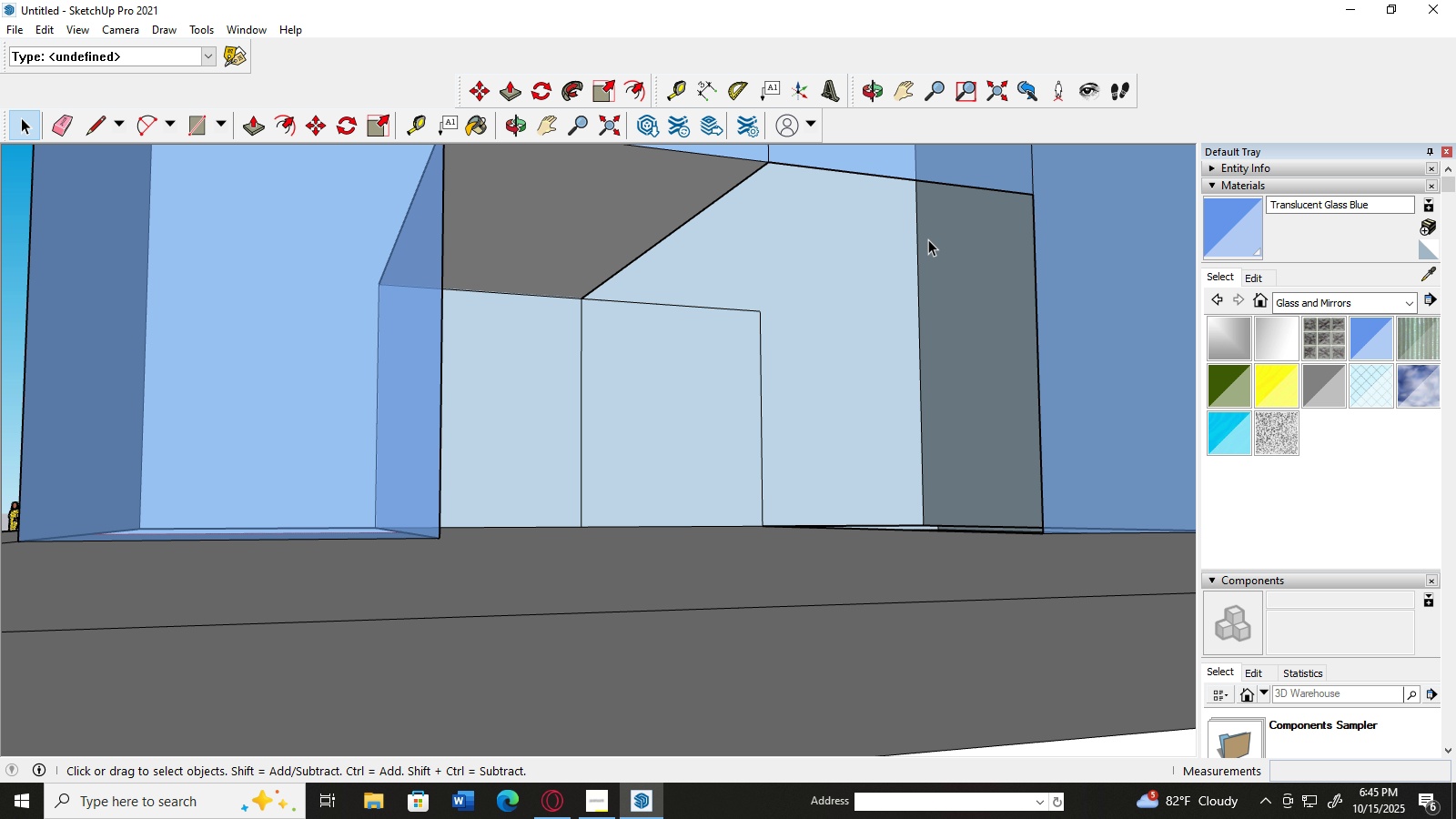 
key(Delete)
 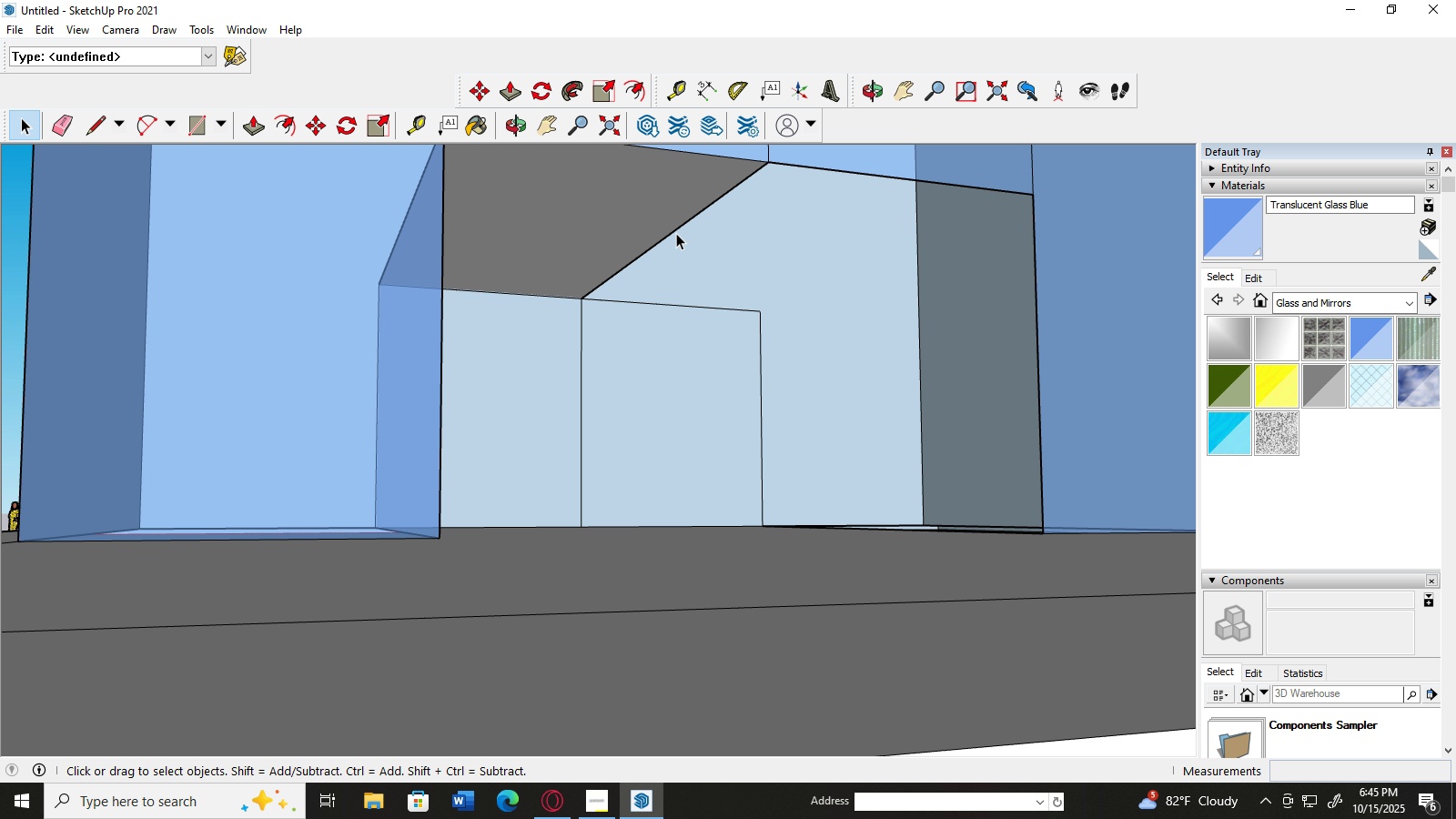 
left_click([676, 233])
 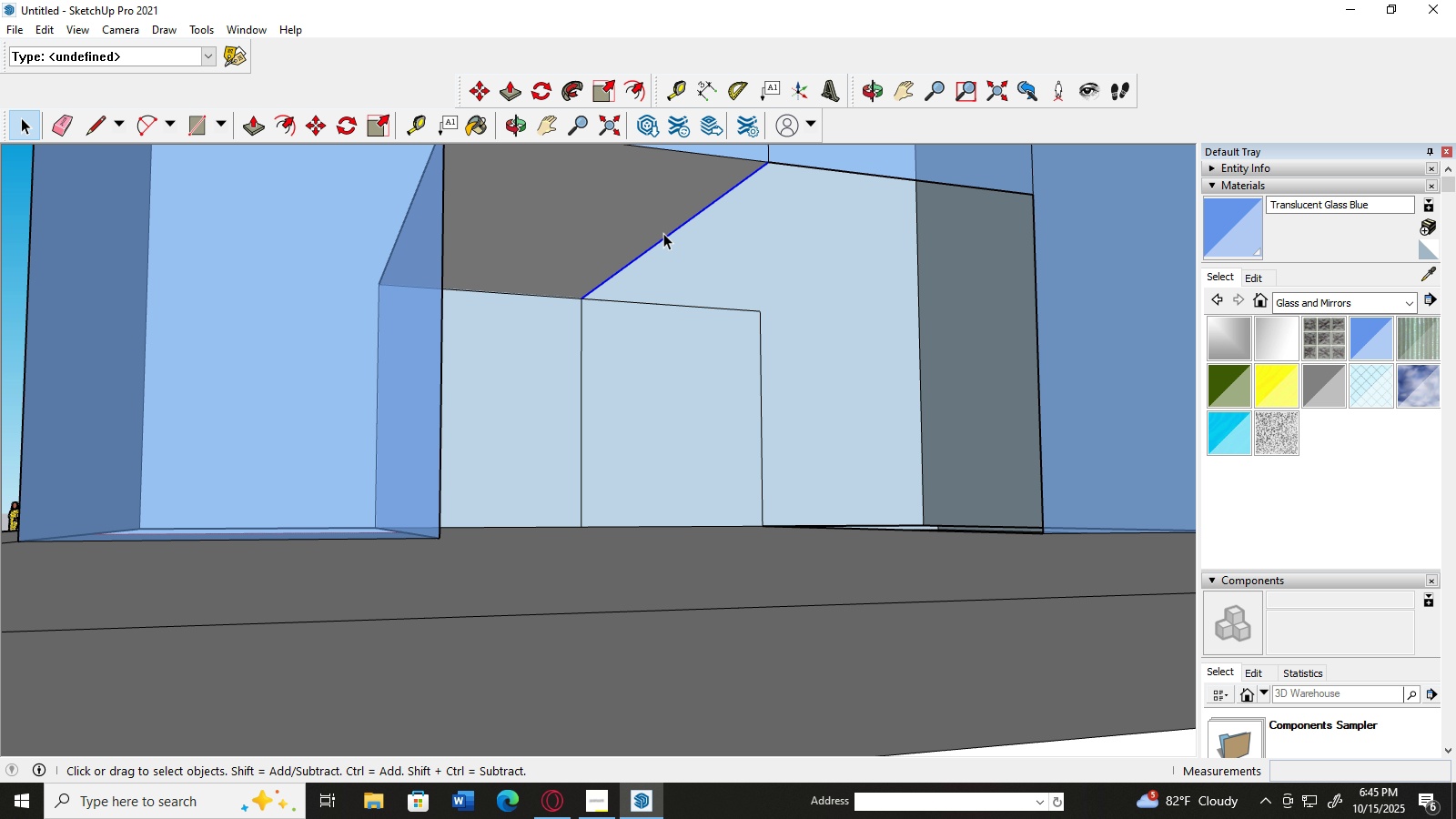 
key(Delete)
 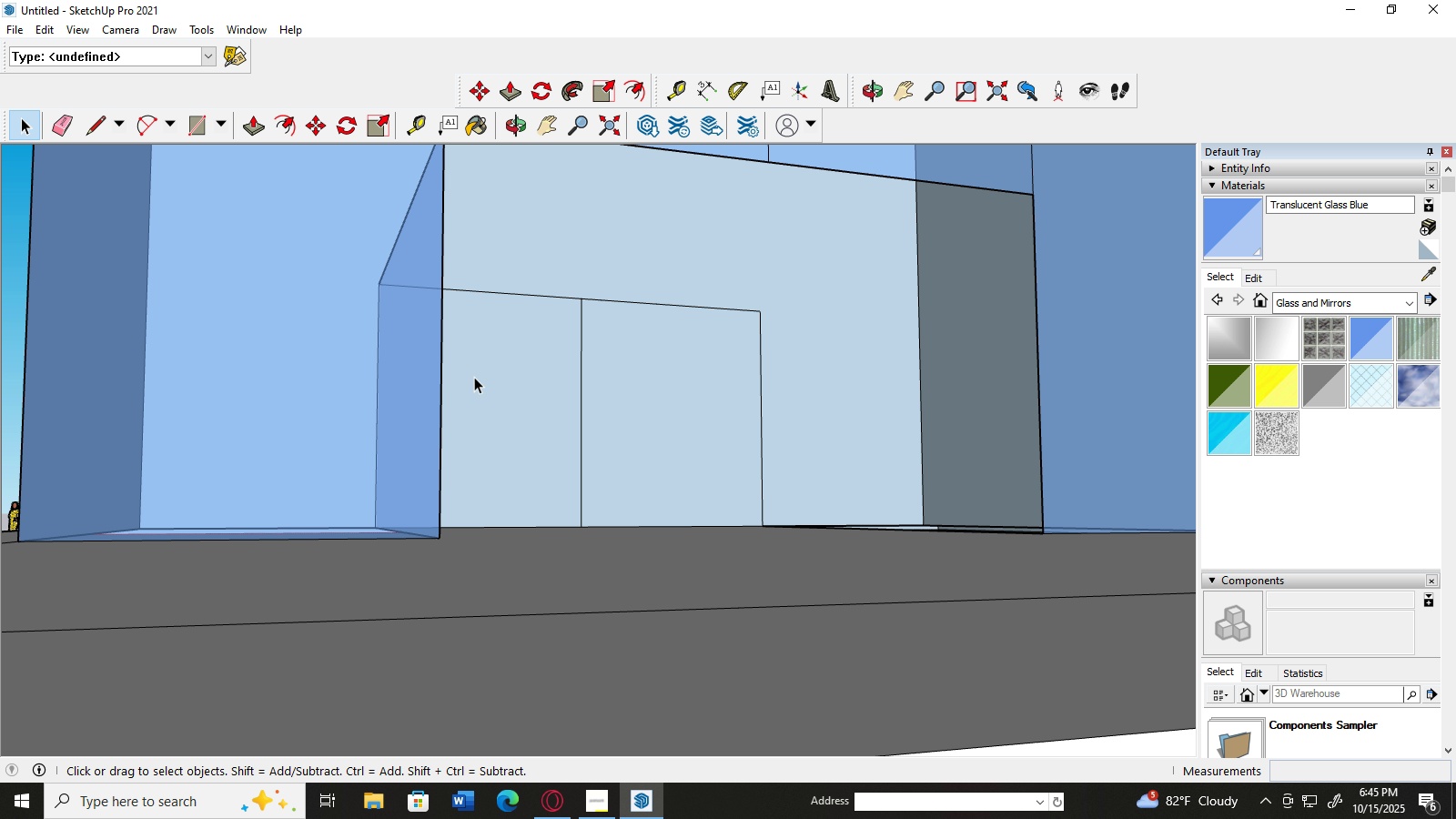 
scroll: coordinate [477, 378], scroll_direction: down, amount: 4.0
 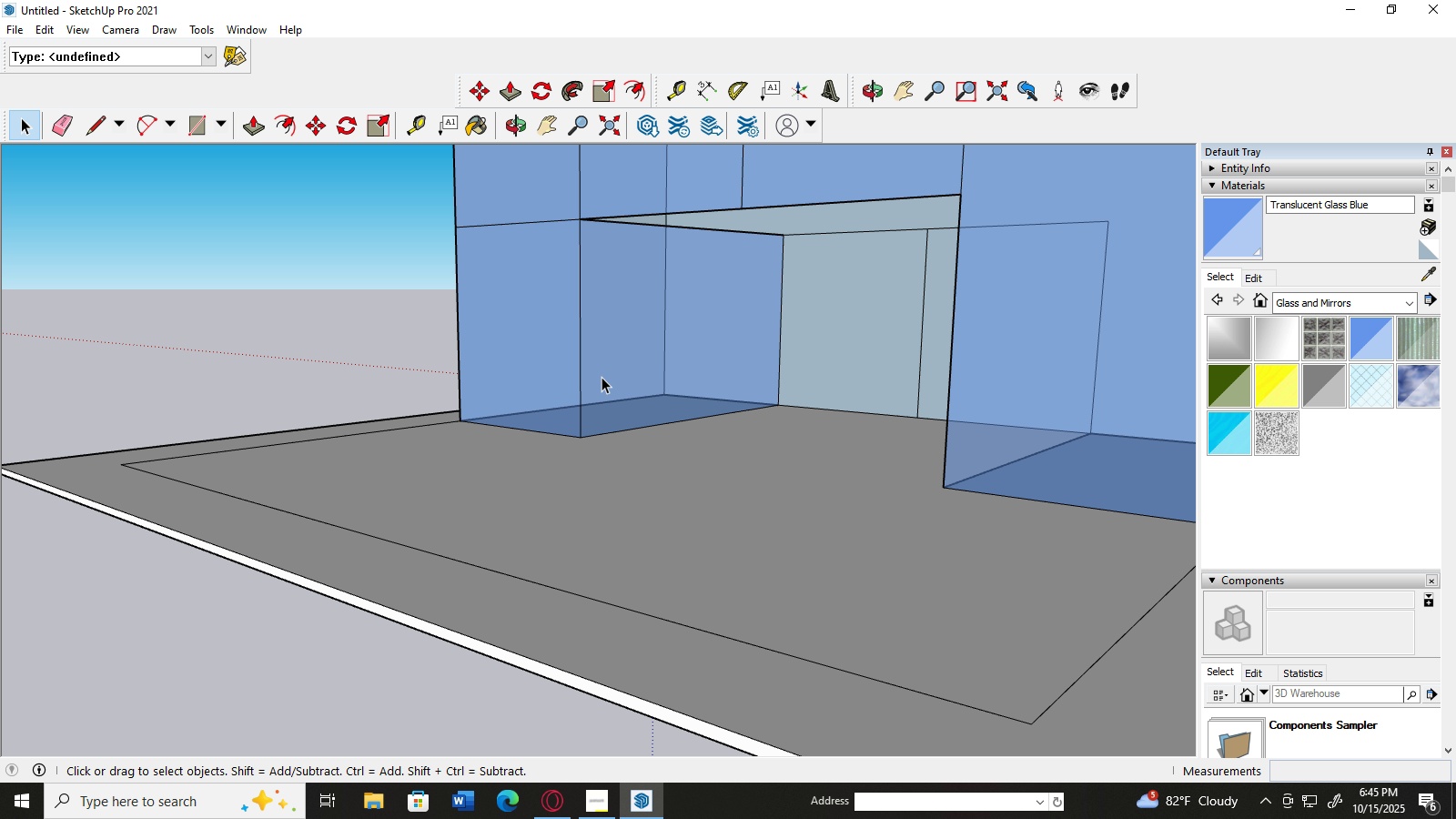 
left_click([656, 363])
 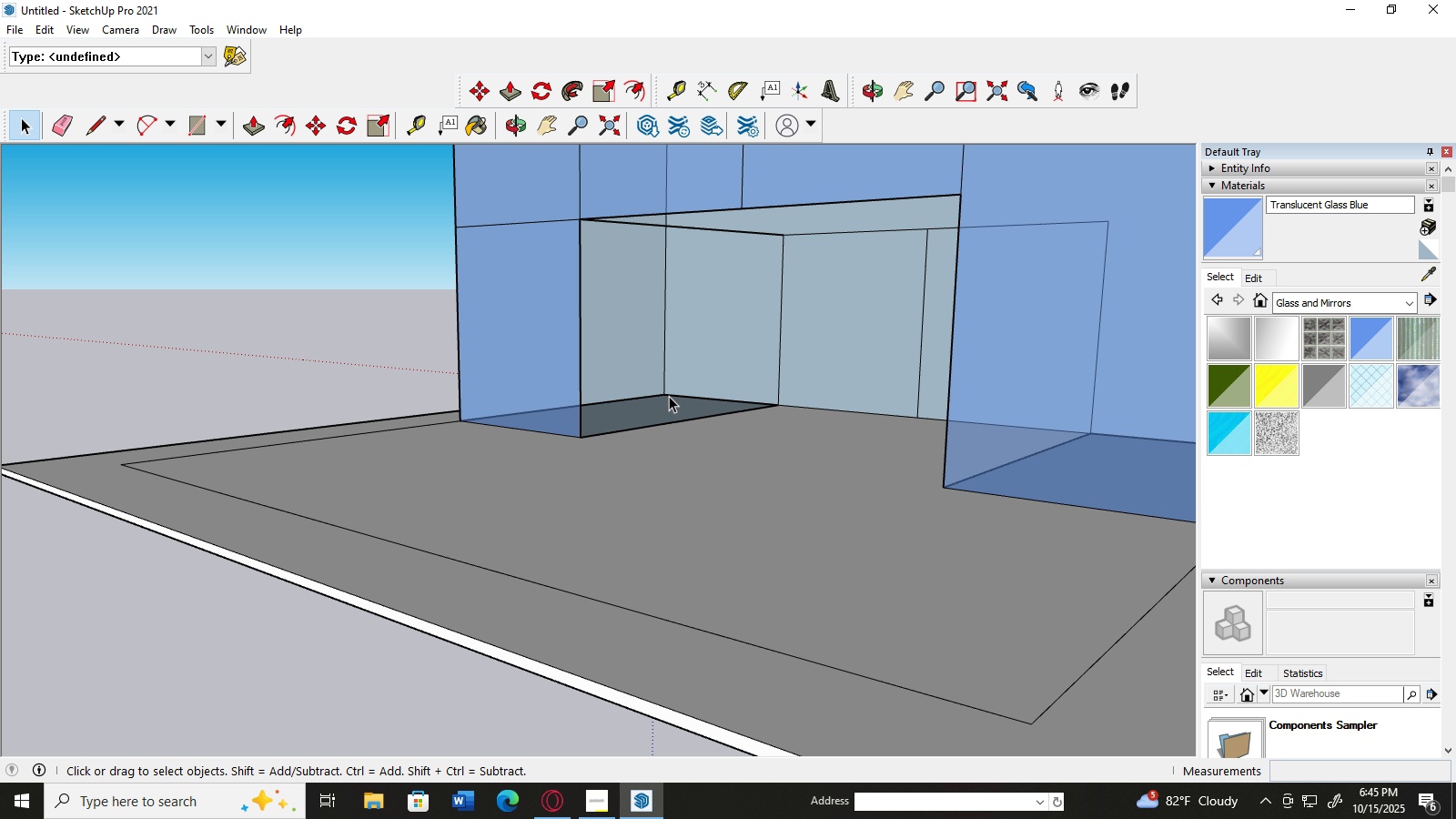 
key(Delete)
 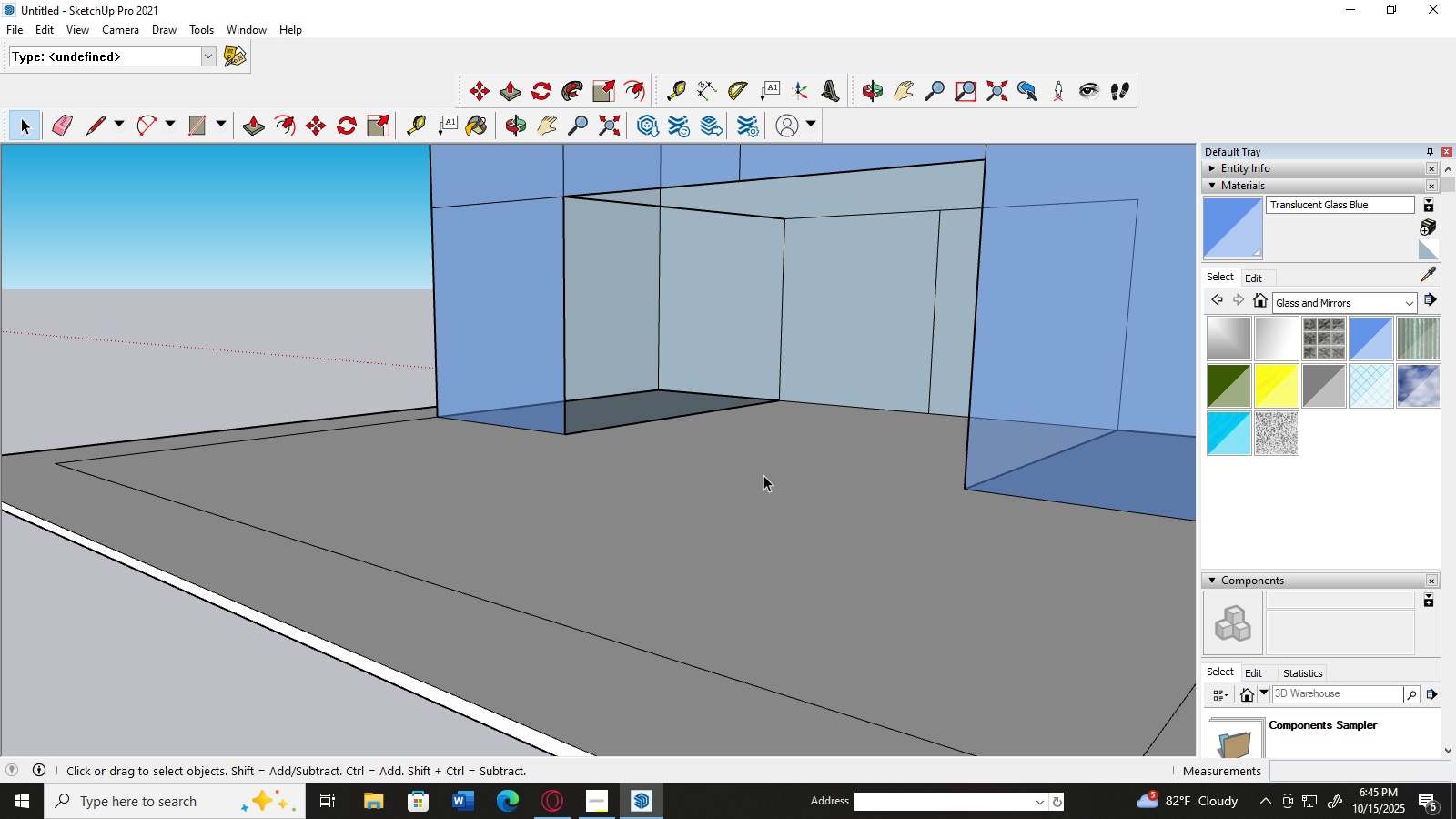 
scroll: coordinate [763, 475], scroll_direction: up, amount: 2.0
 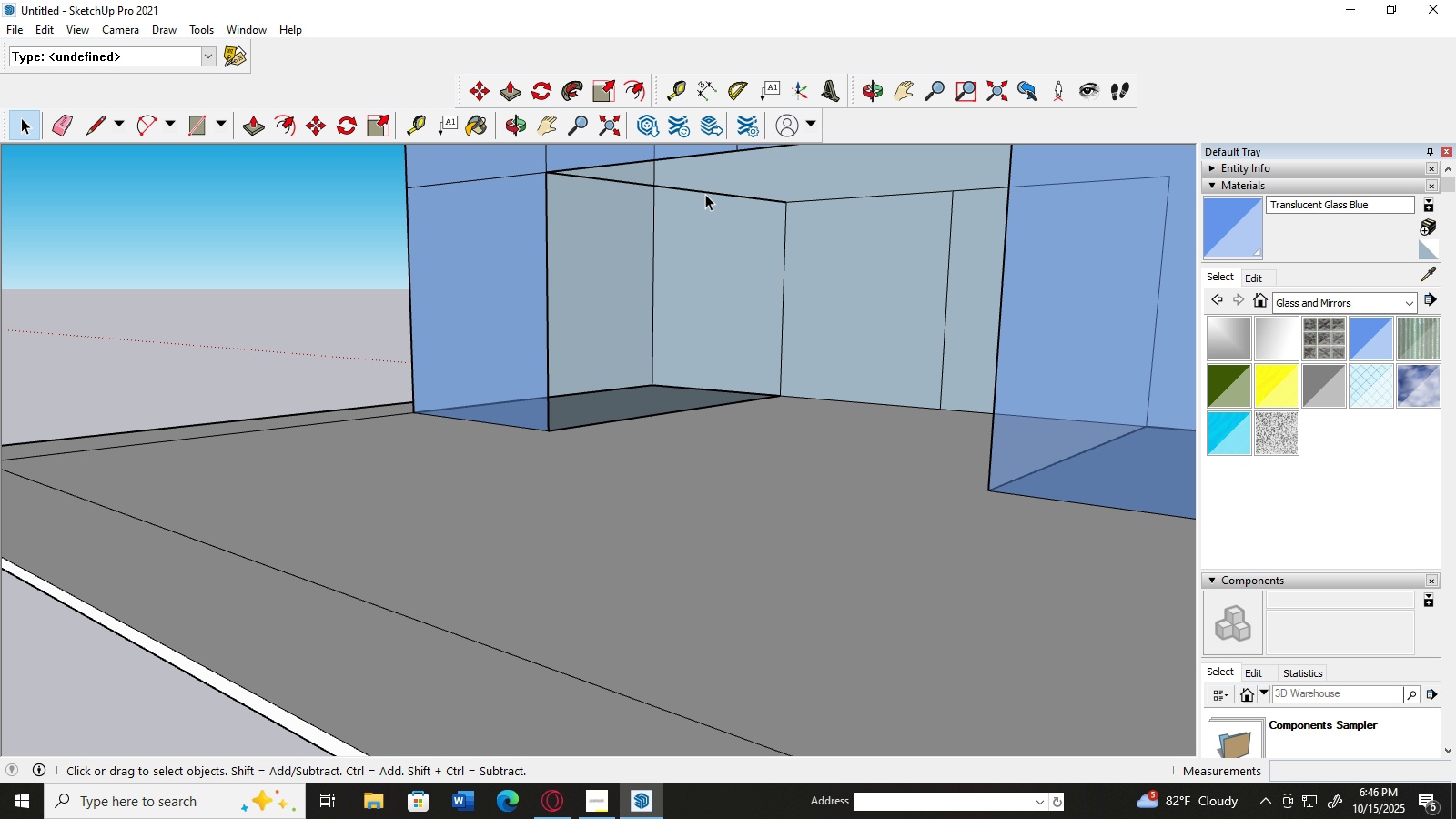 
left_click([705, 194])
 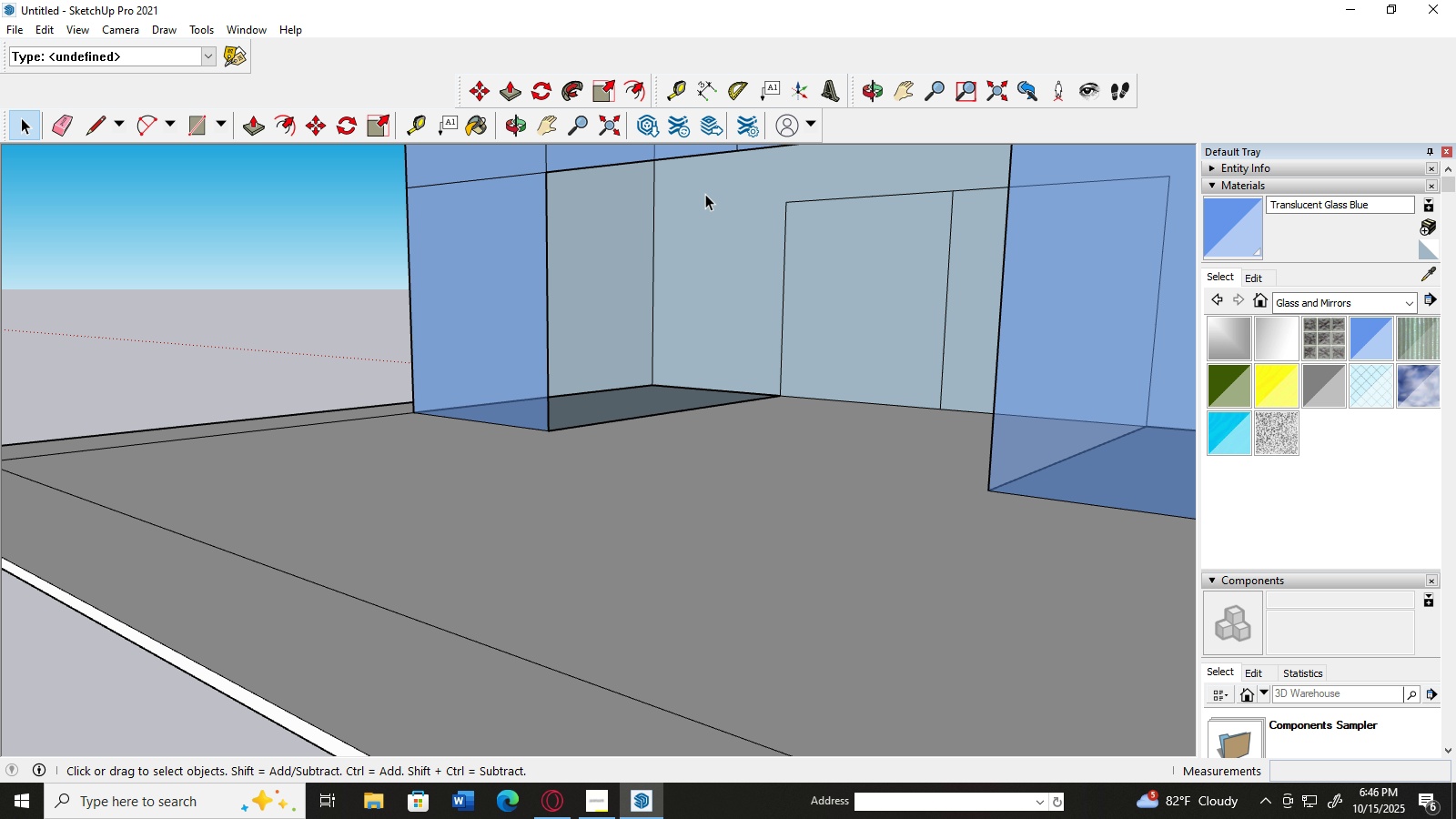 
key(Delete)
 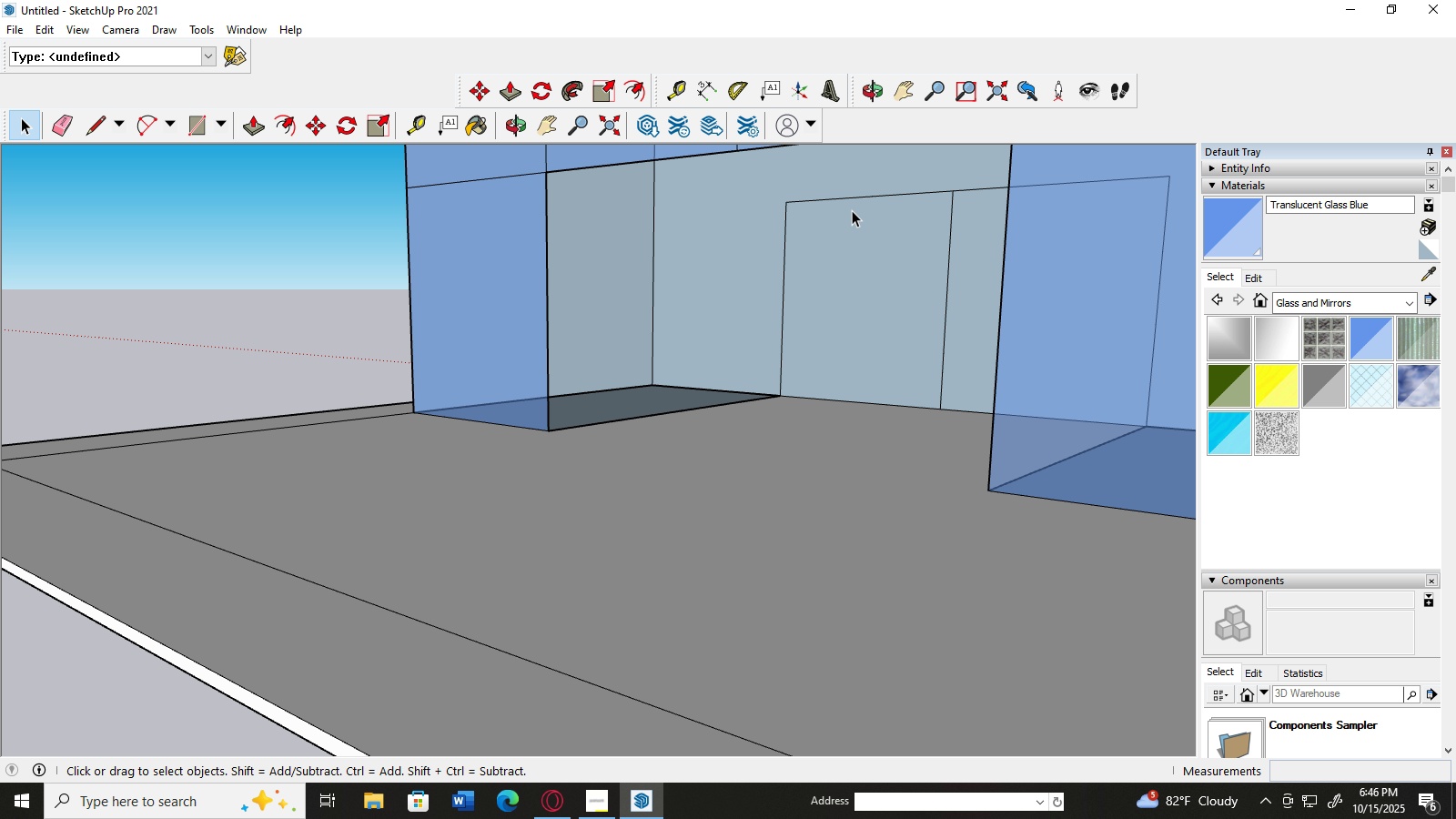 
scroll: coordinate [852, 211], scroll_direction: down, amount: 6.0
 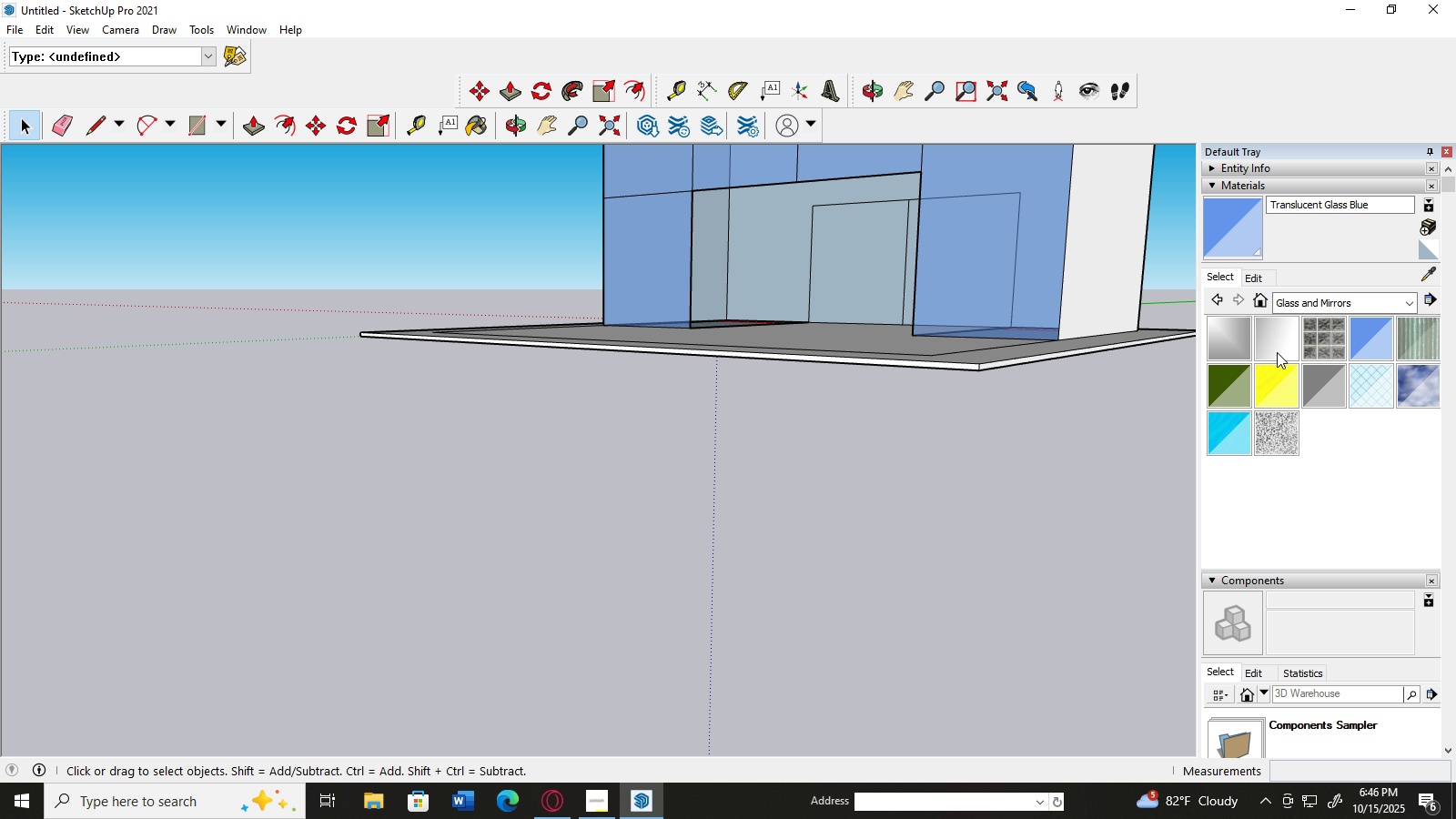 
left_click([1277, 349])
 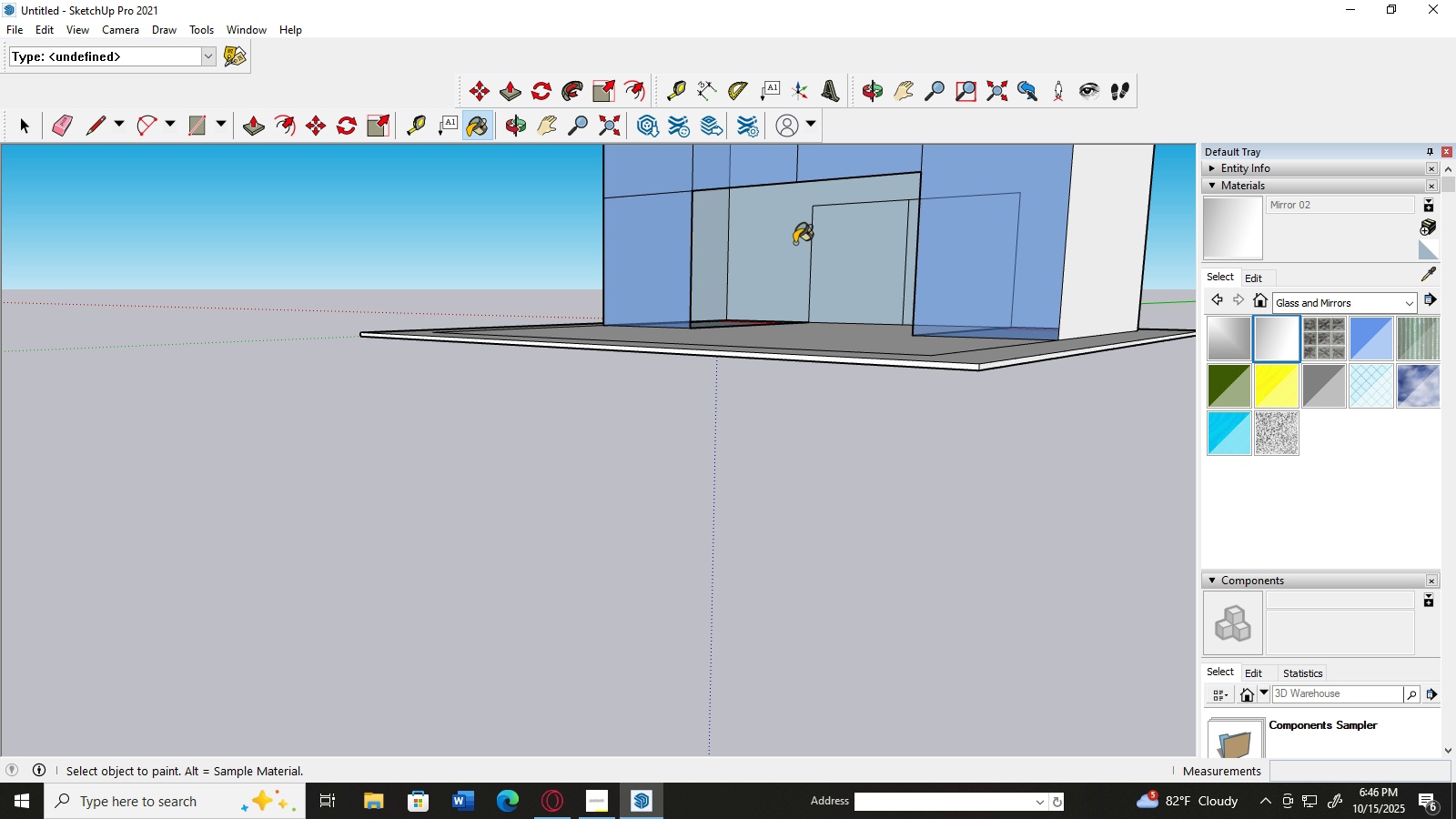 
left_click([794, 243])
 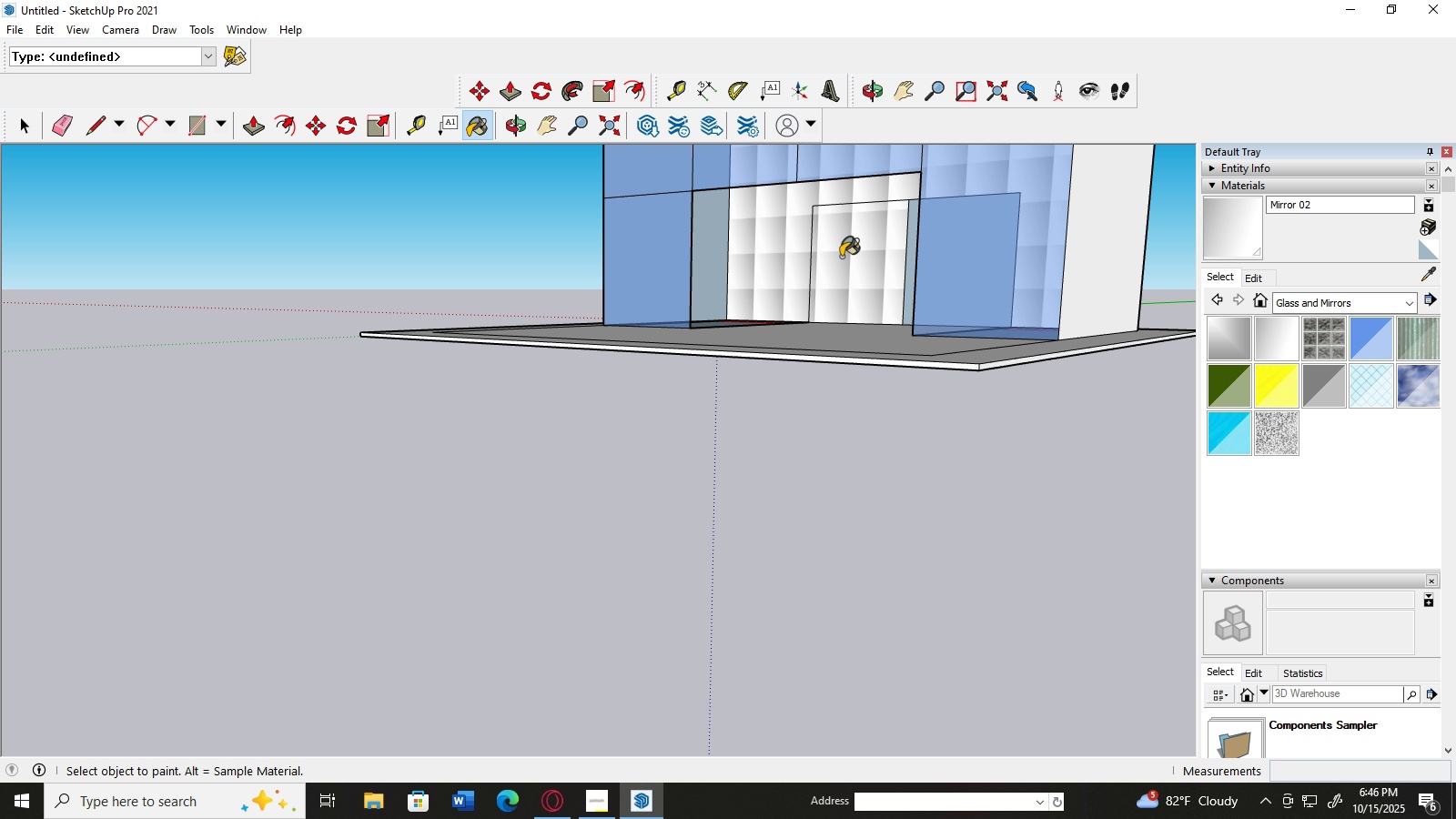 
left_click([841, 257])
 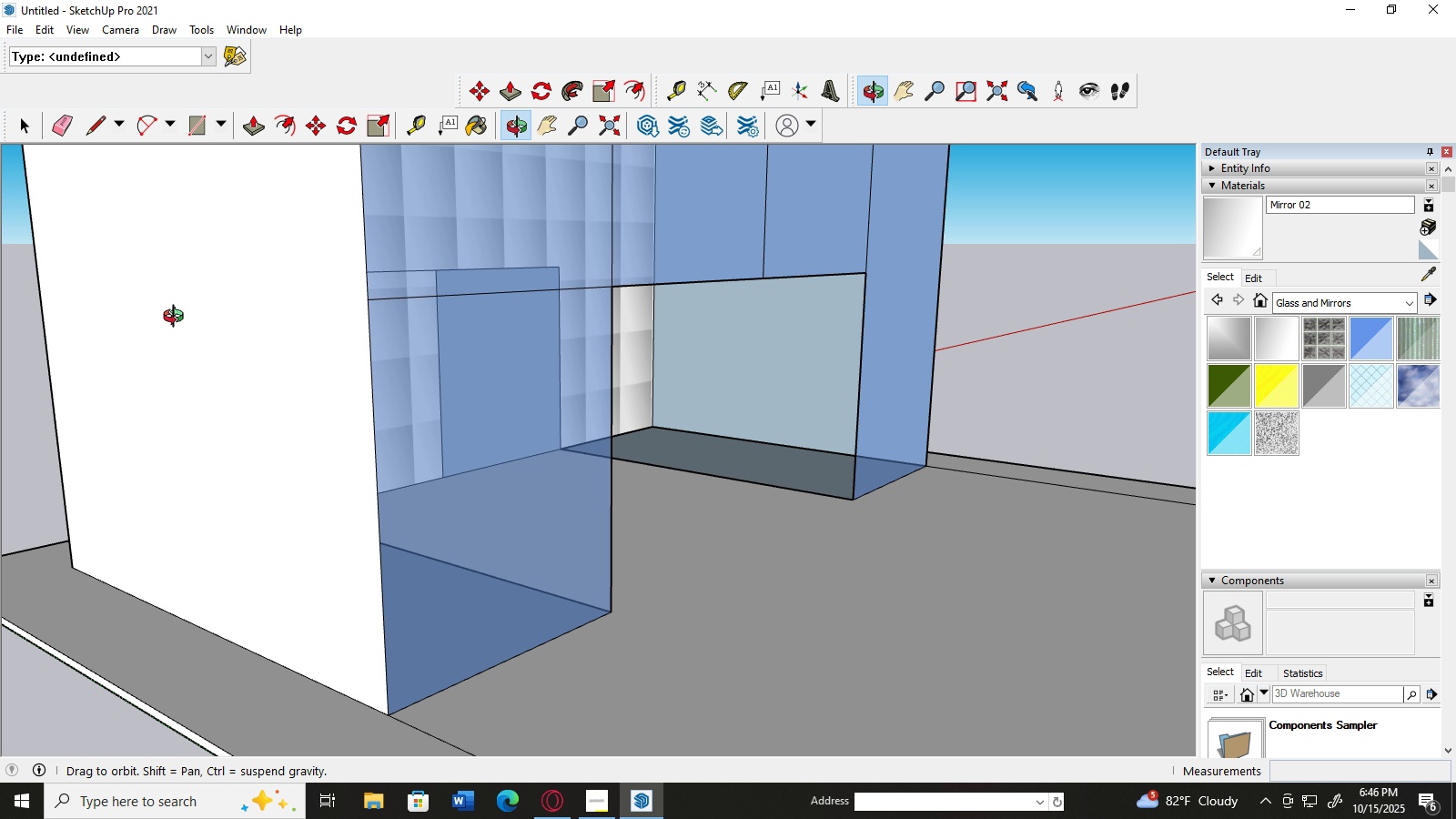 
scroll: coordinate [283, 290], scroll_direction: down, amount: 5.0
 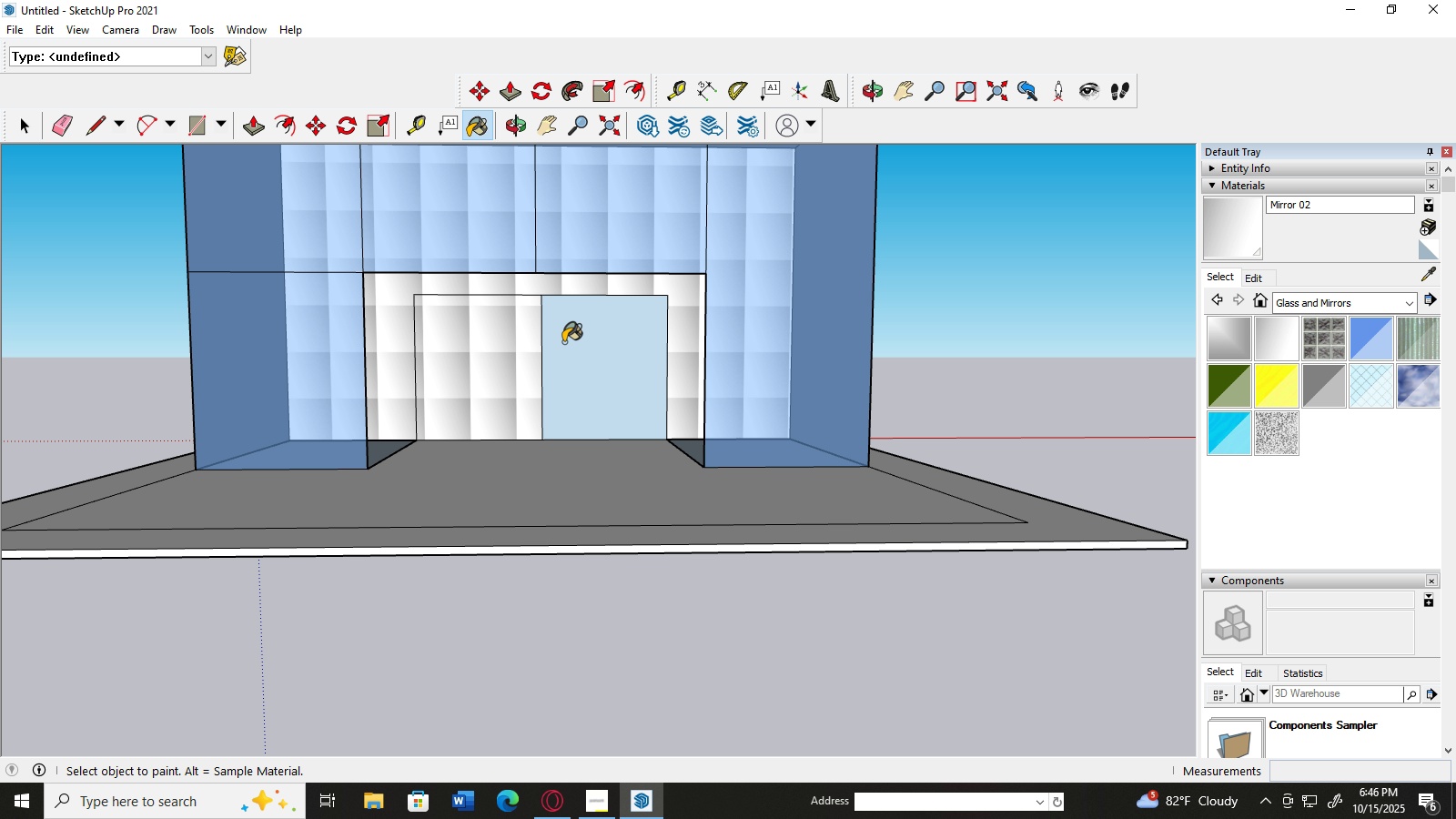 
left_click([565, 342])
 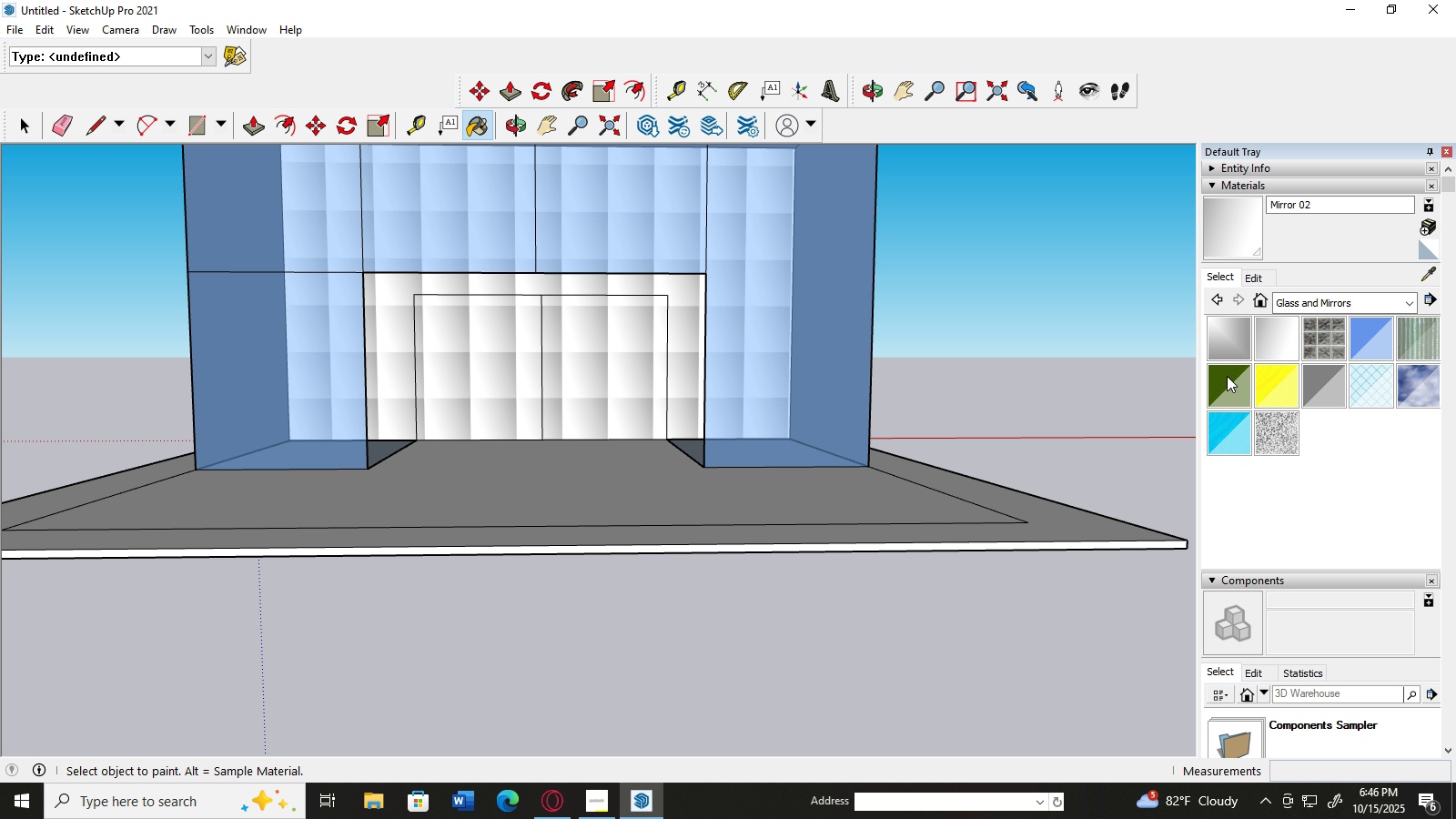 
left_click([1280, 340])
 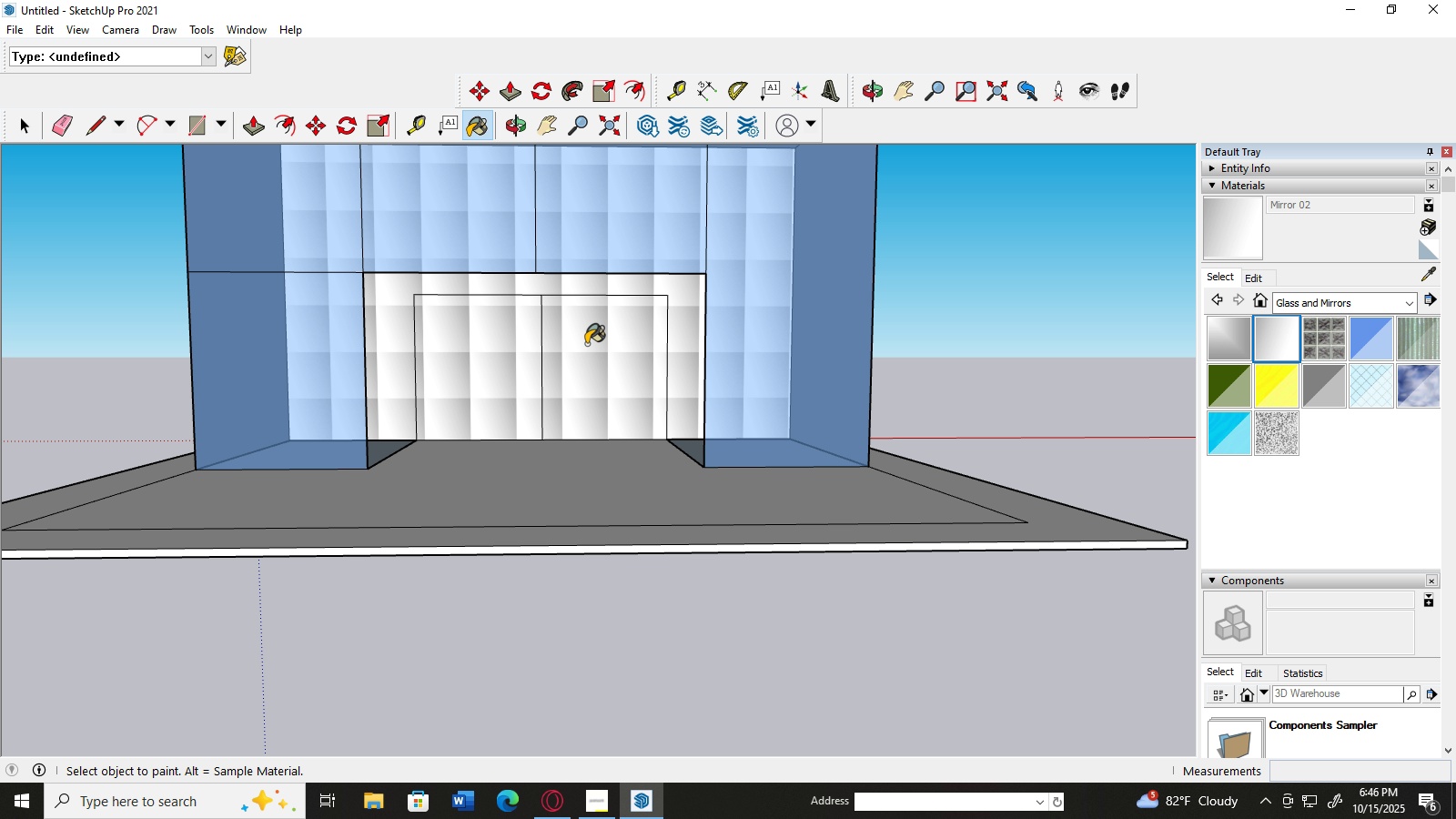 
left_click([586, 344])
 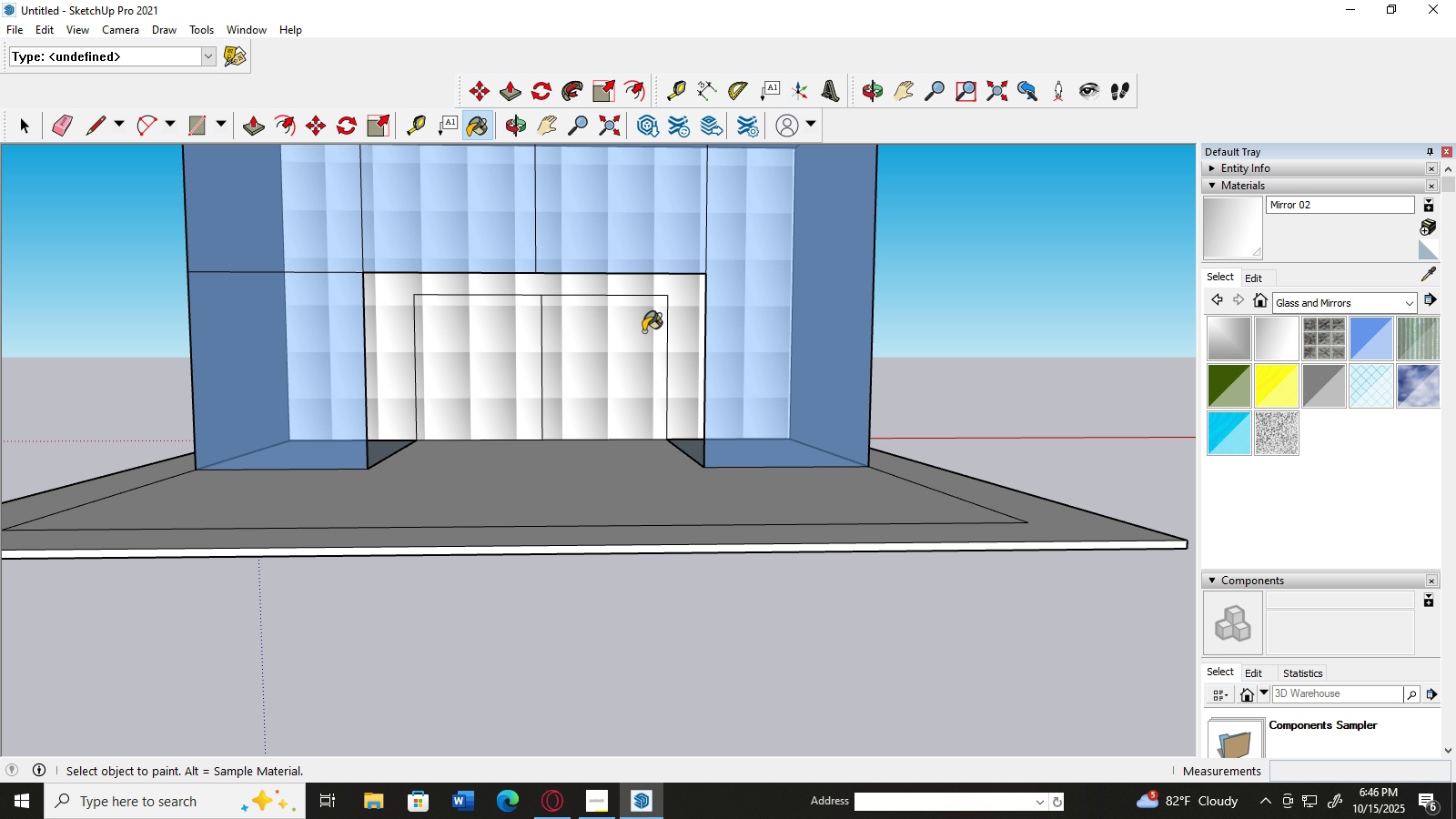 
left_click([640, 331])
 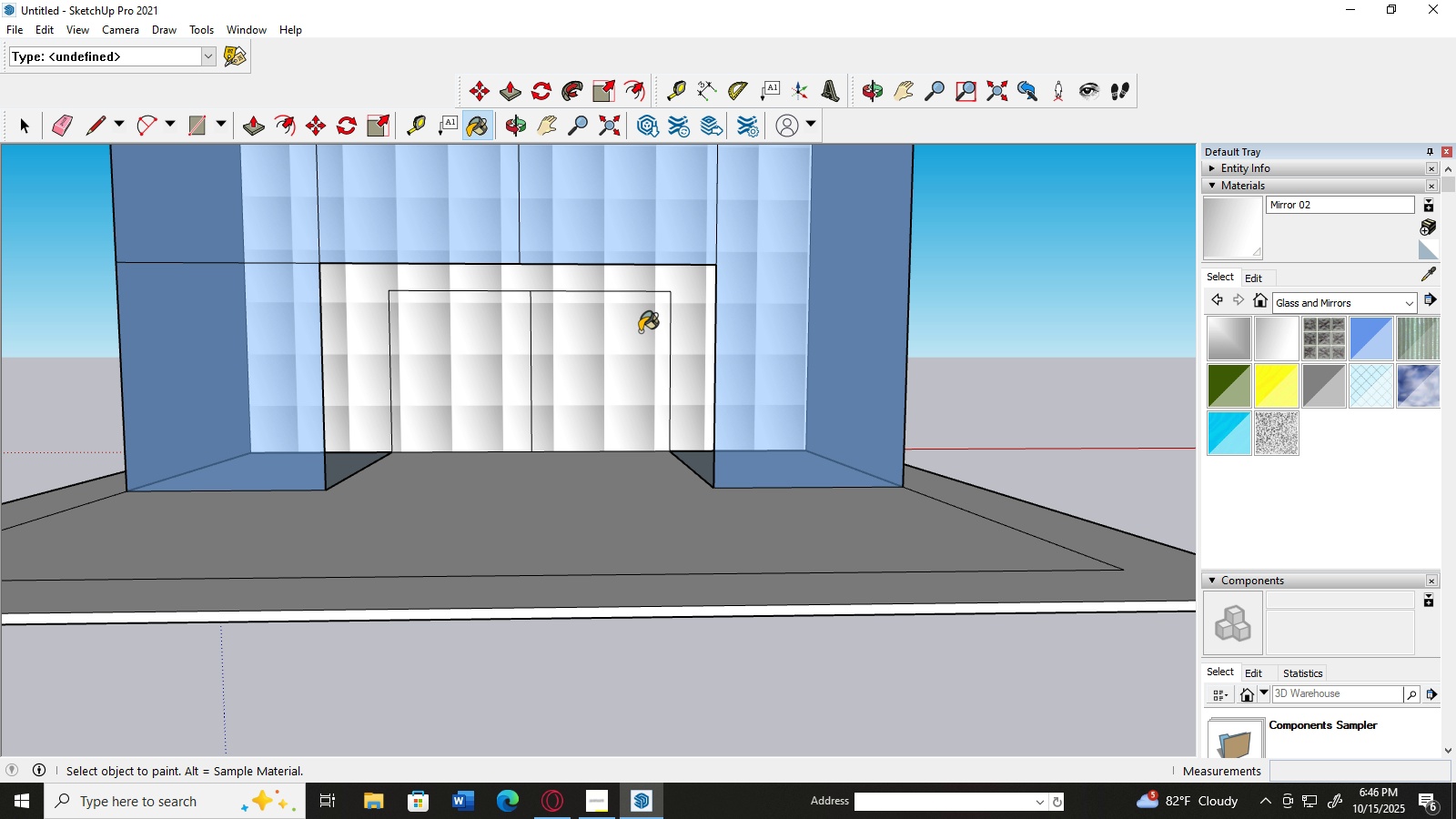 
scroll: coordinate [629, 400], scroll_direction: up, amount: 8.0
 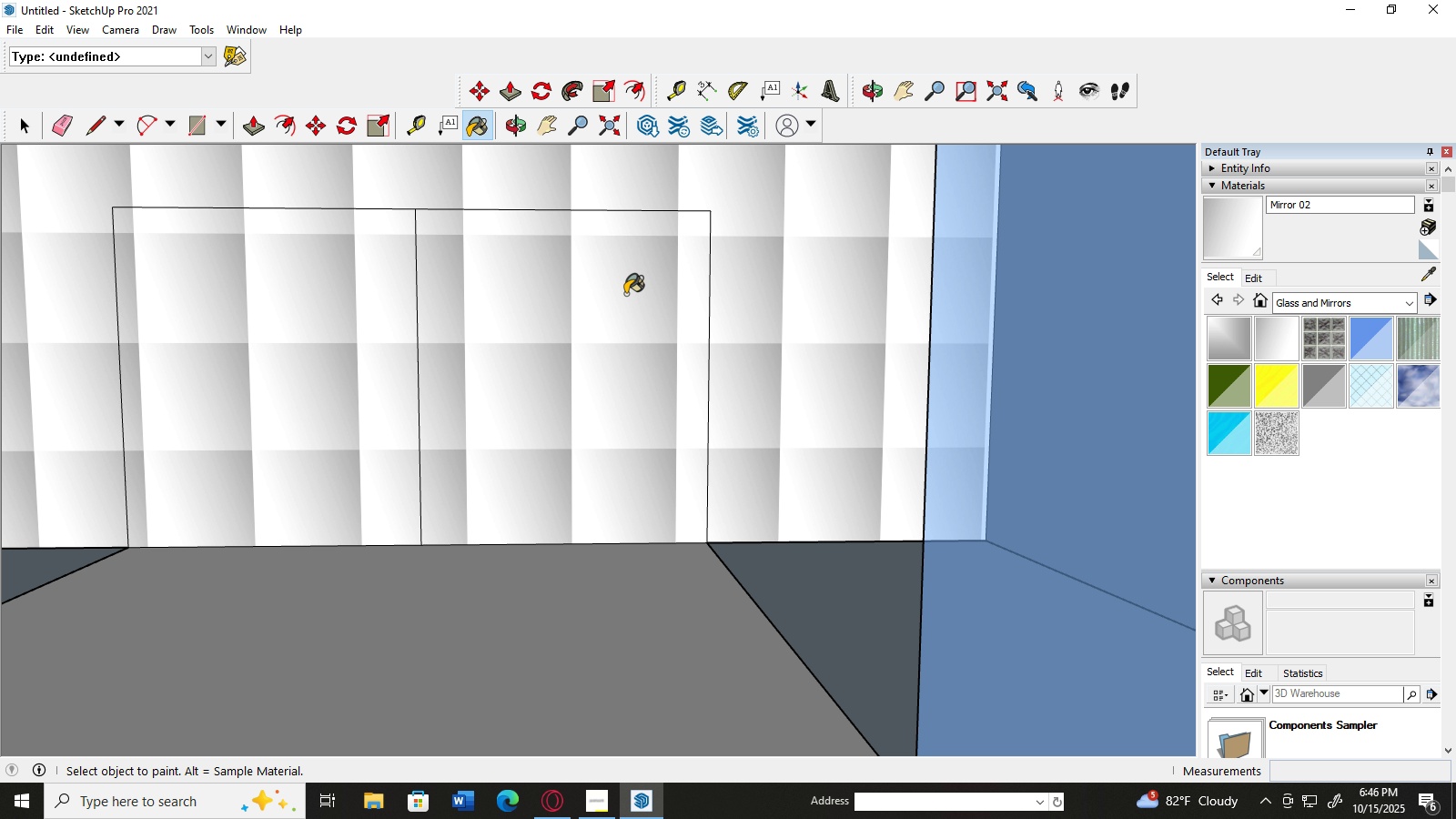 
left_click([625, 294])
 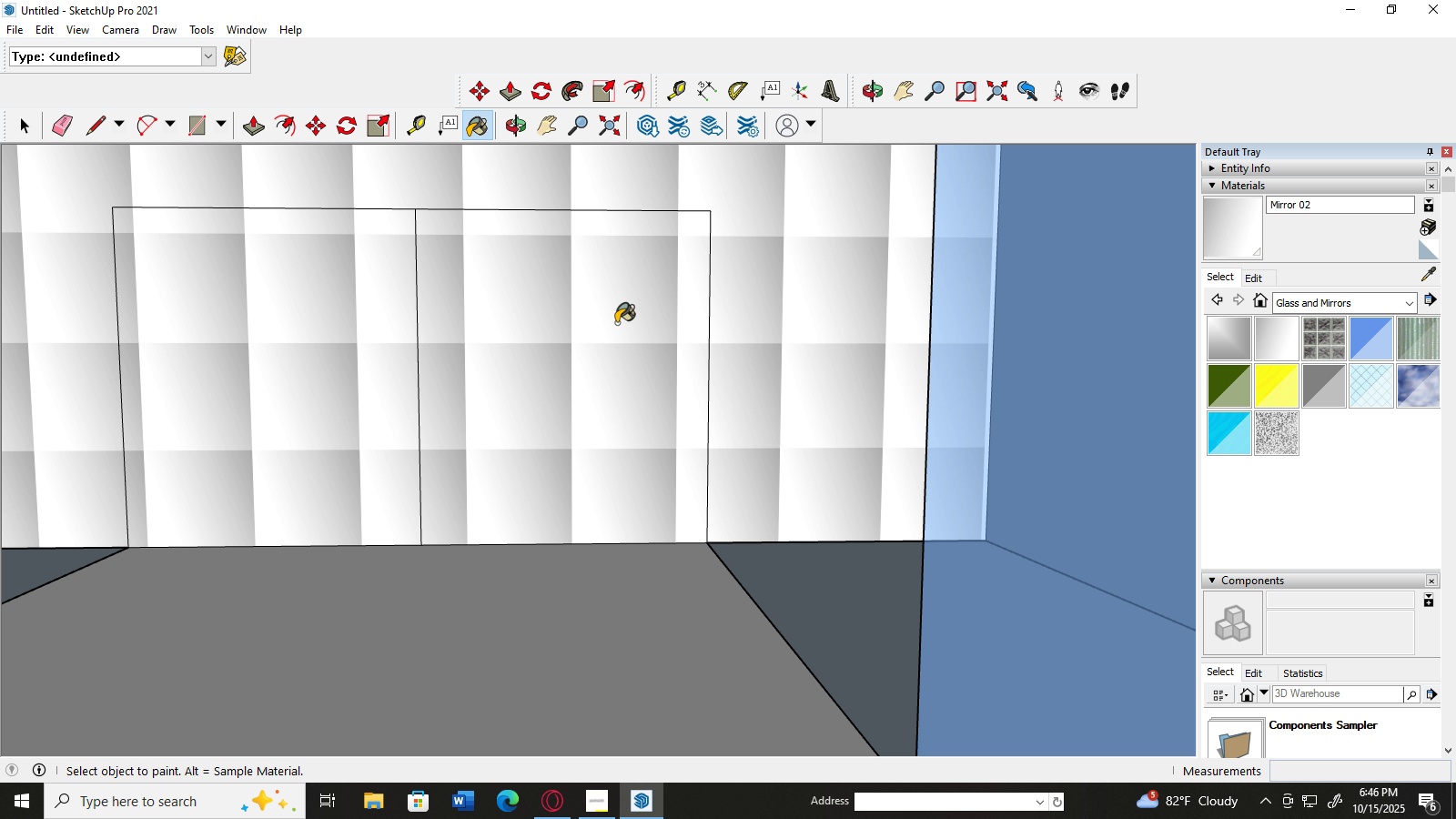 
scroll: coordinate [616, 323], scroll_direction: down, amount: 2.0
 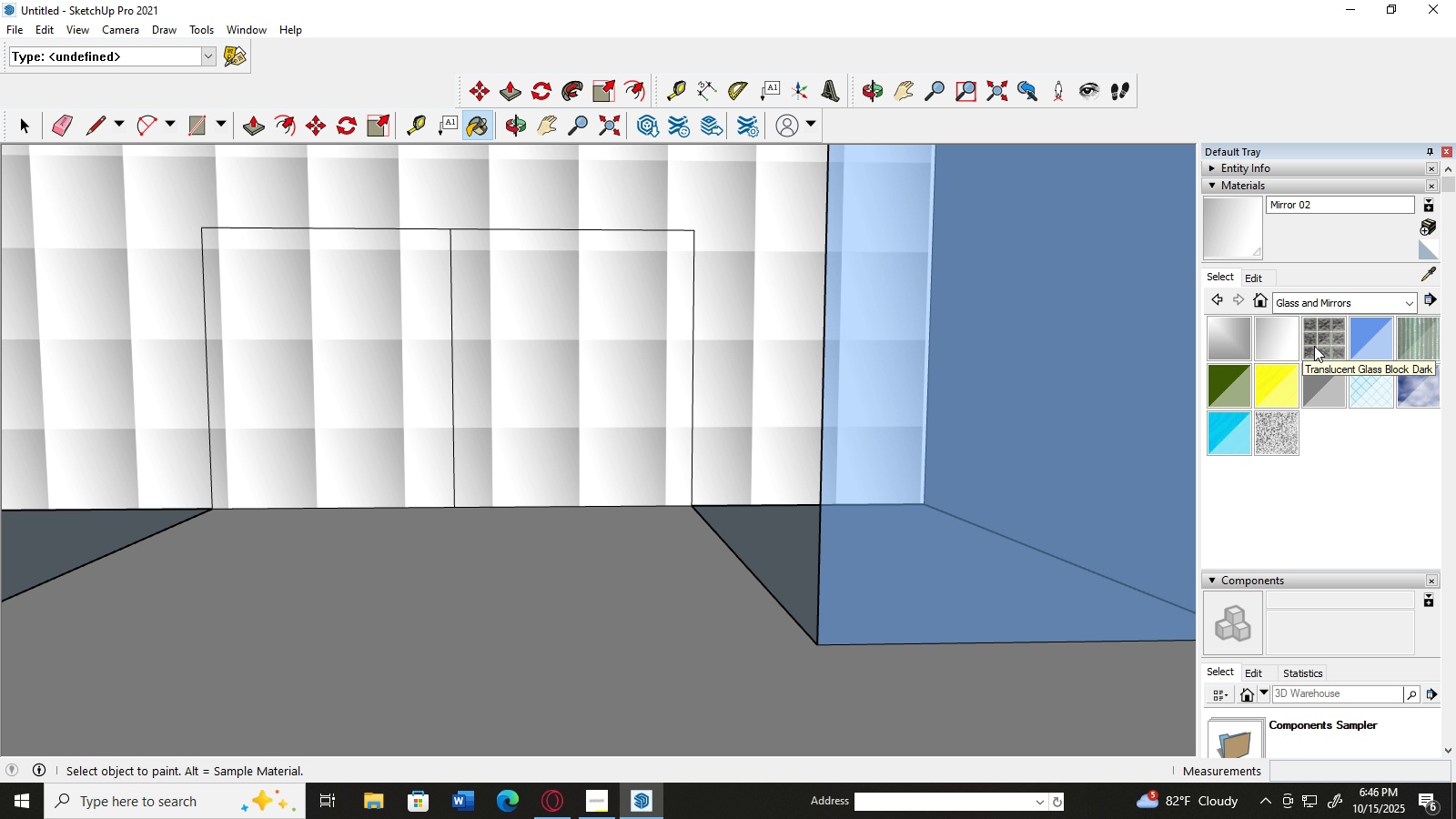 
left_click([1314, 346])
 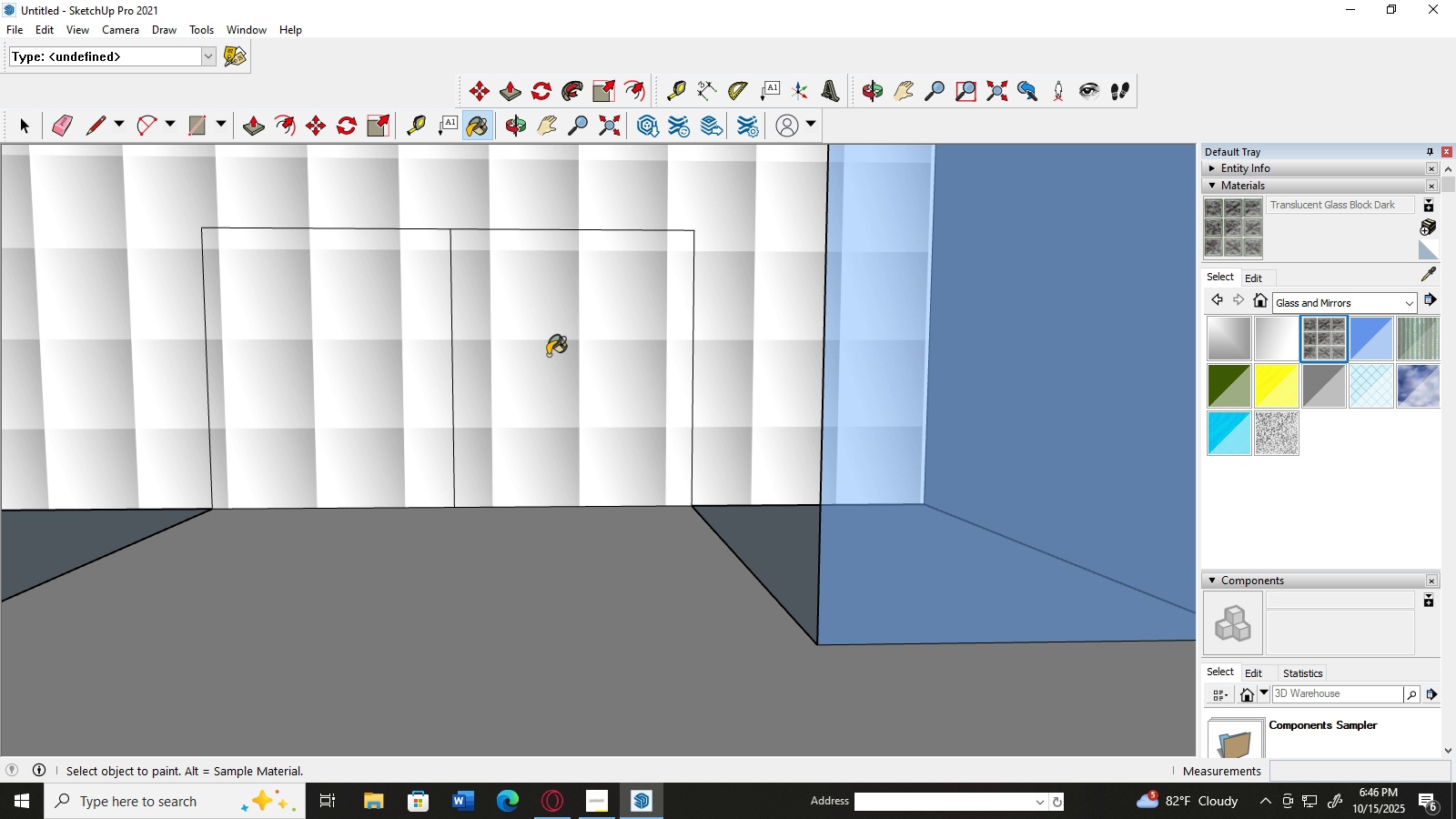 
left_click([548, 355])
 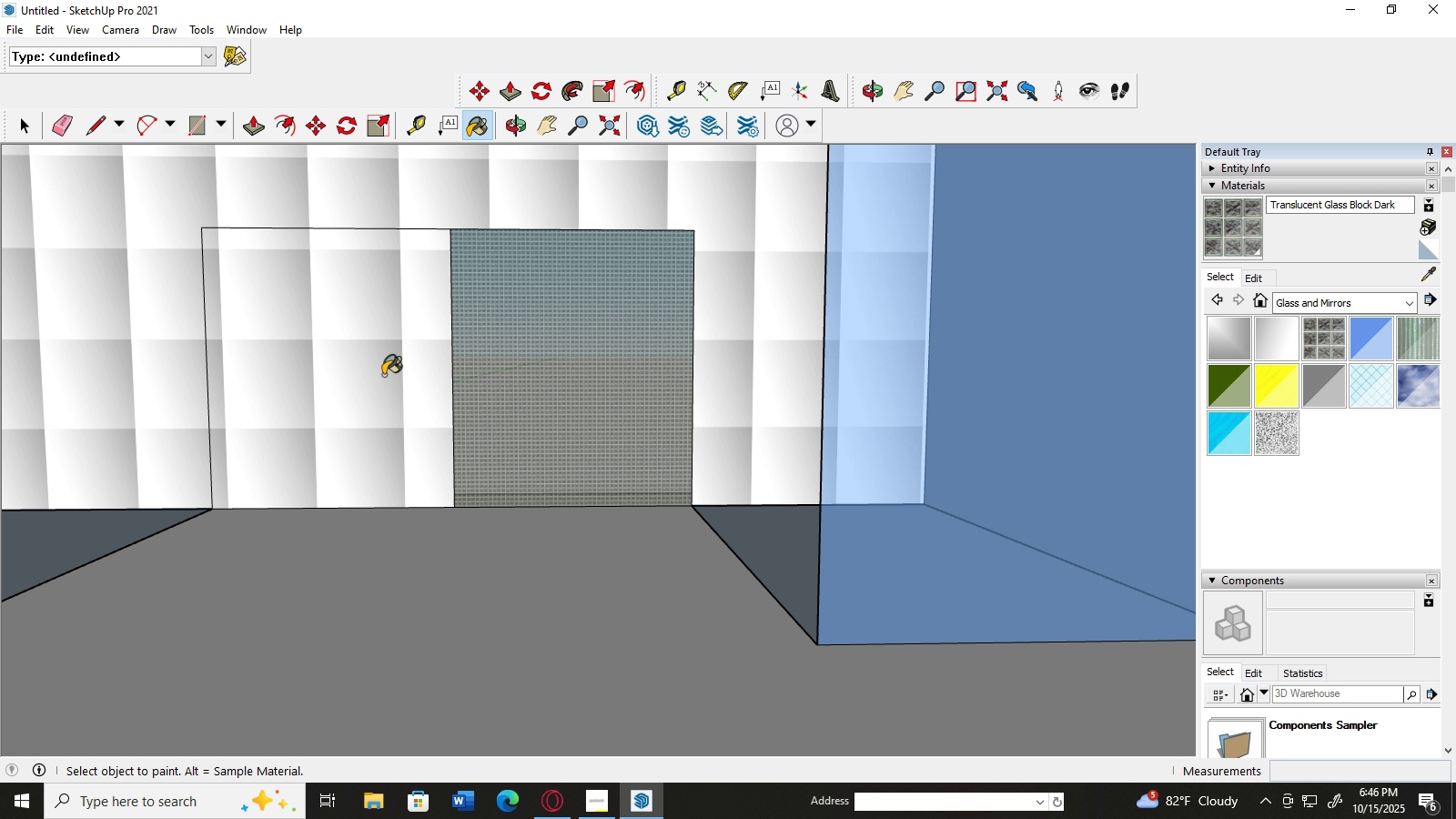 
left_click([383, 375])
 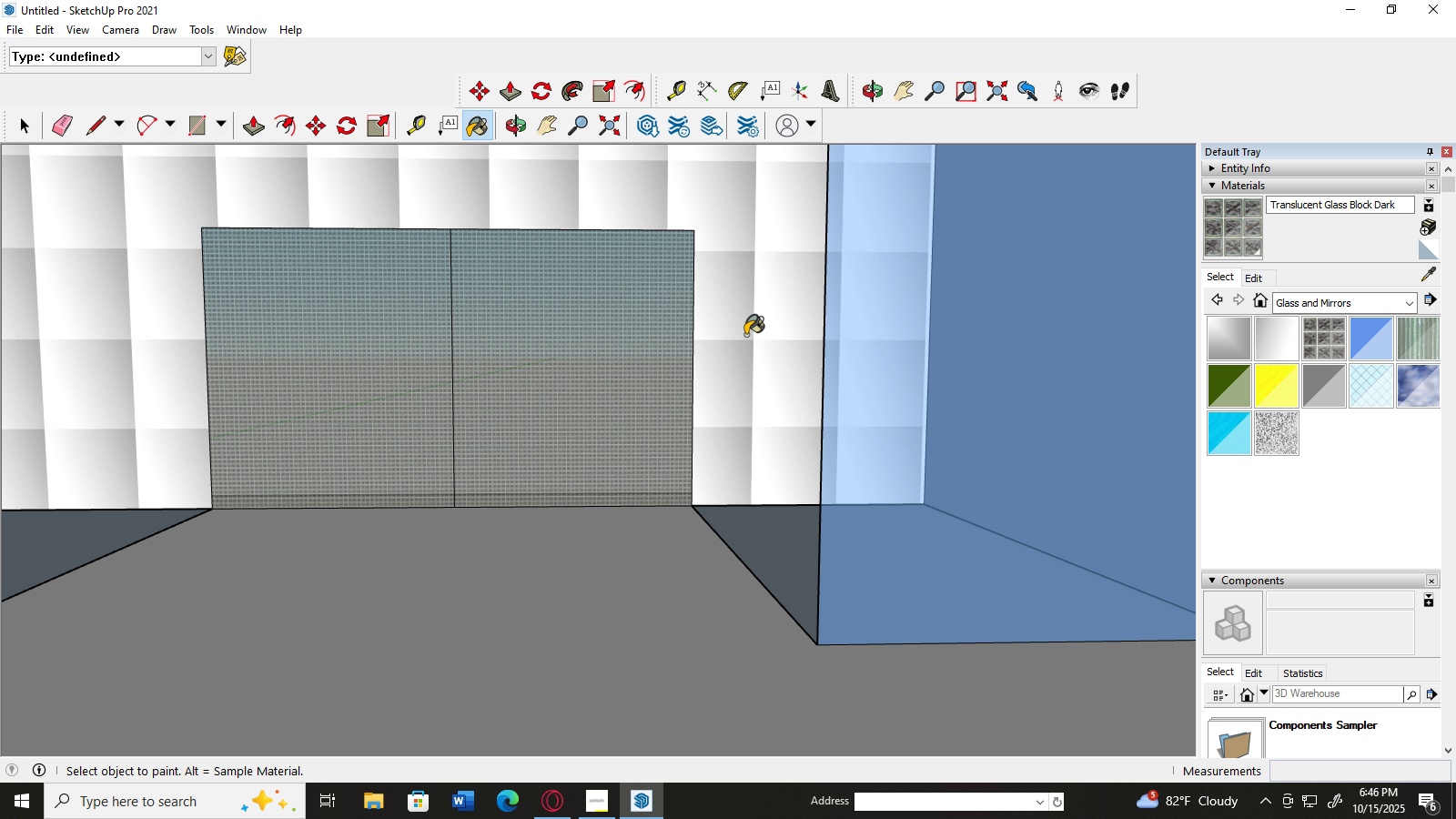 
left_click([745, 335])
 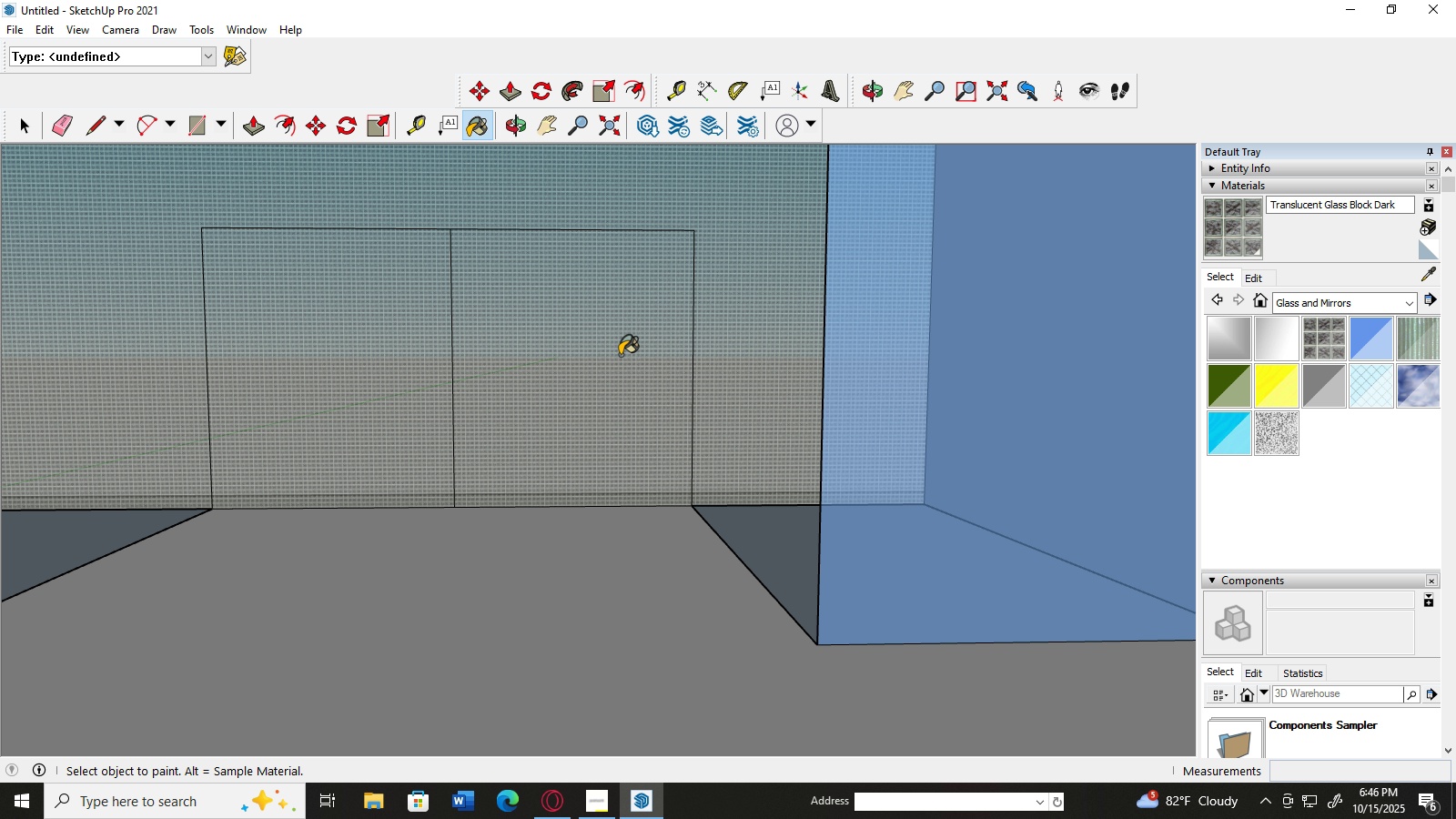 
scroll: coordinate [620, 355], scroll_direction: down, amount: 8.0
 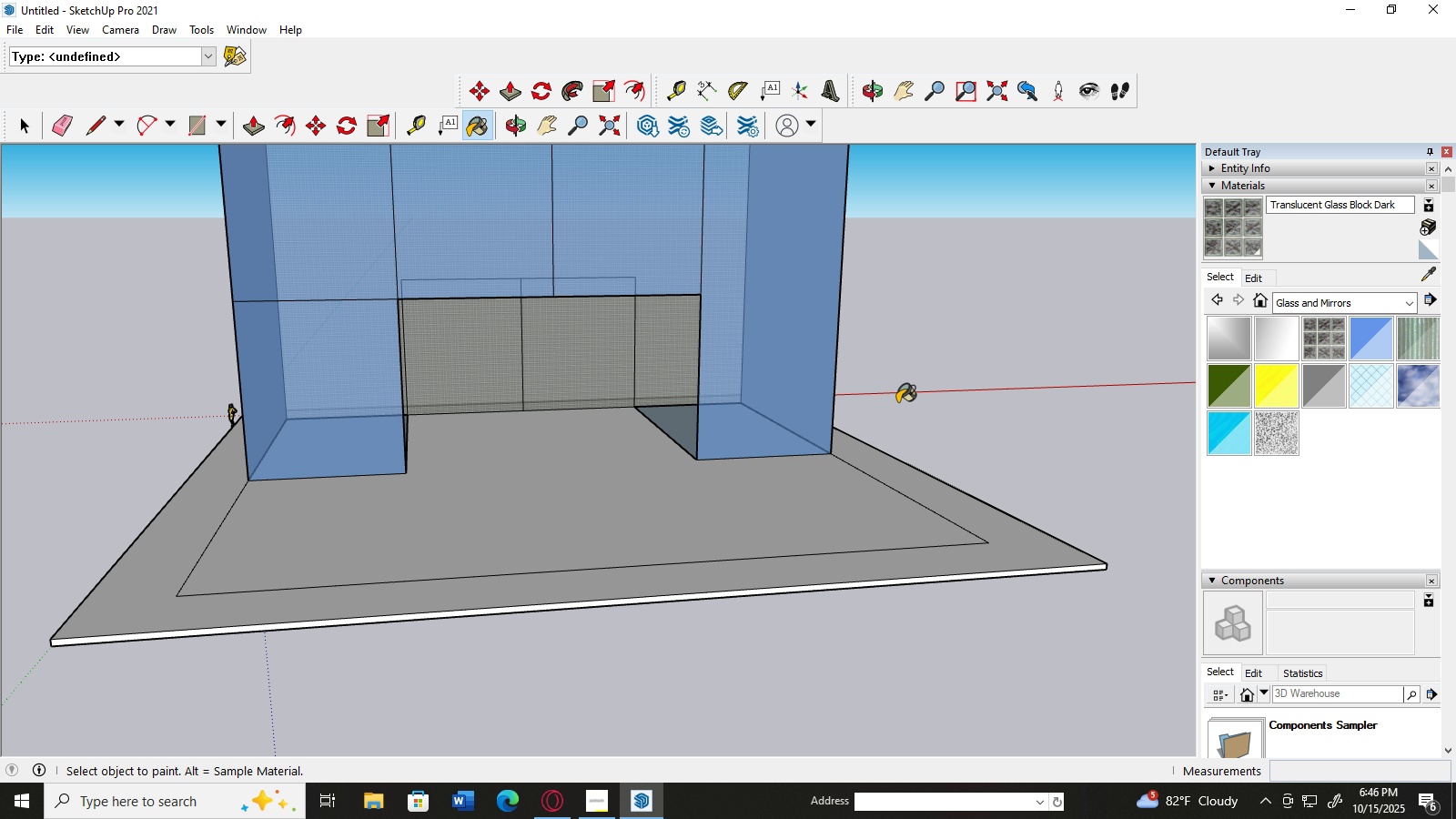 
scroll: coordinate [410, 472], scroll_direction: up, amount: 3.0
 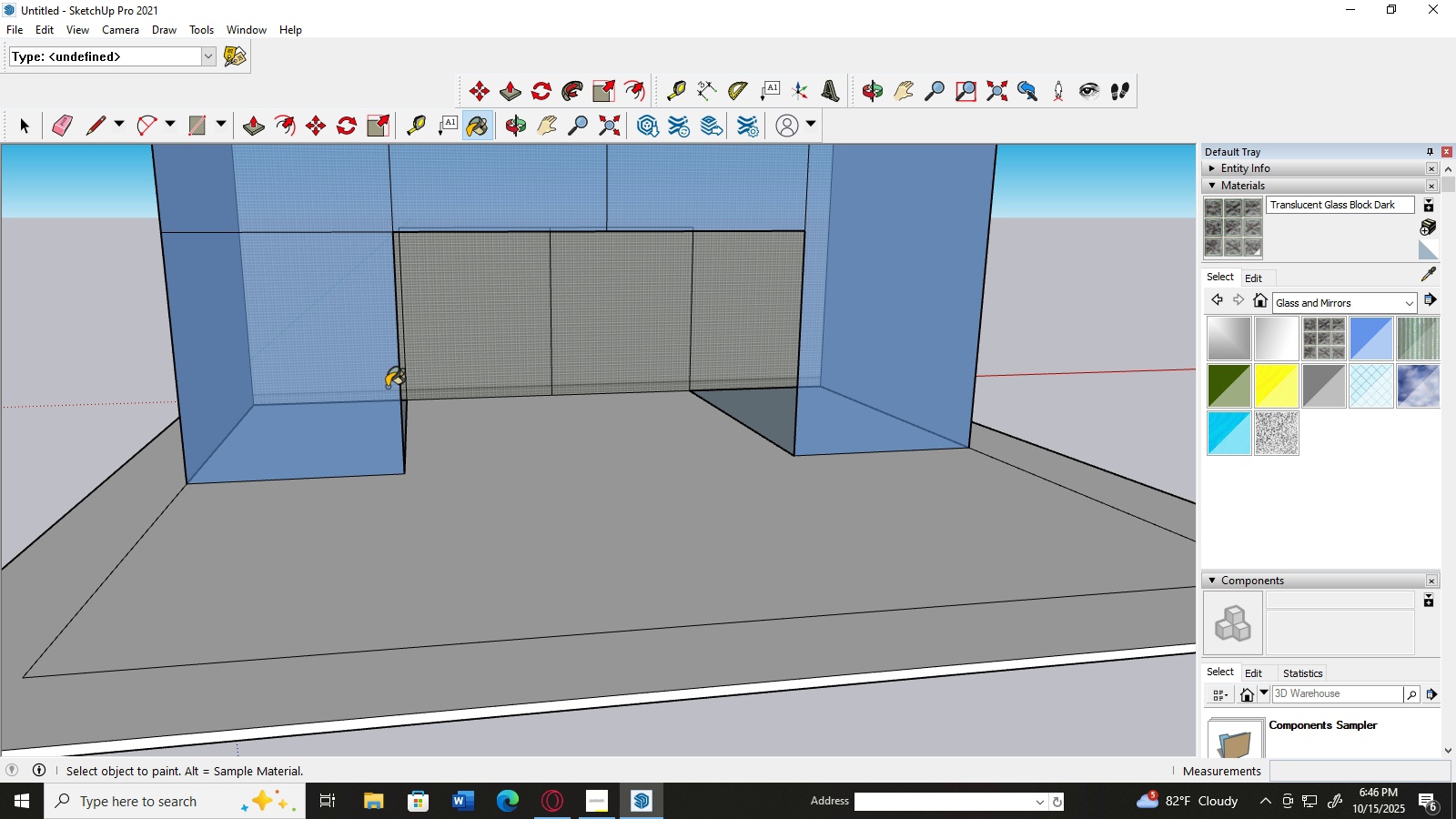 
scroll: coordinate [387, 387], scroll_direction: down, amount: 3.0
 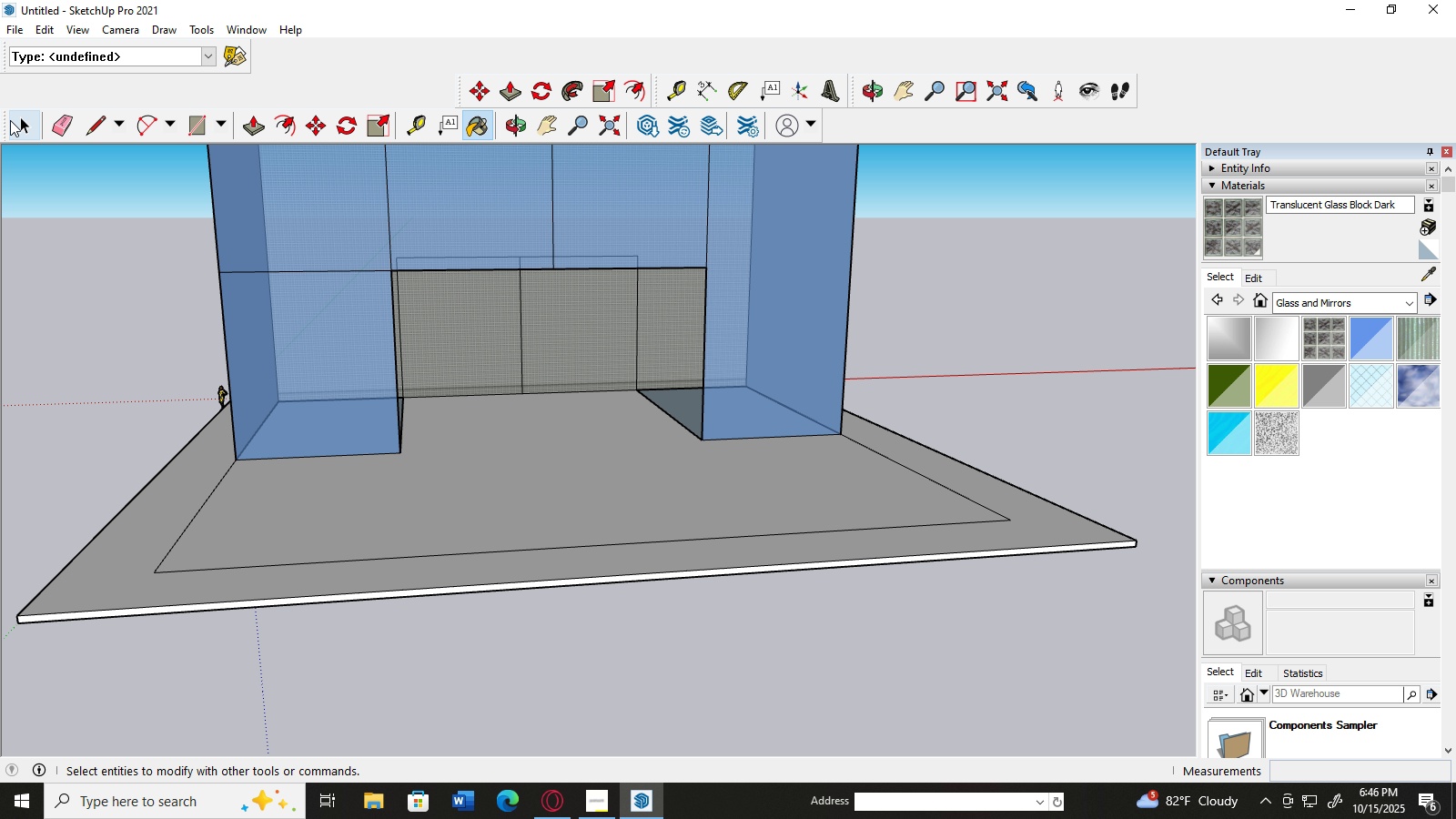 
left_click([15, 125])
 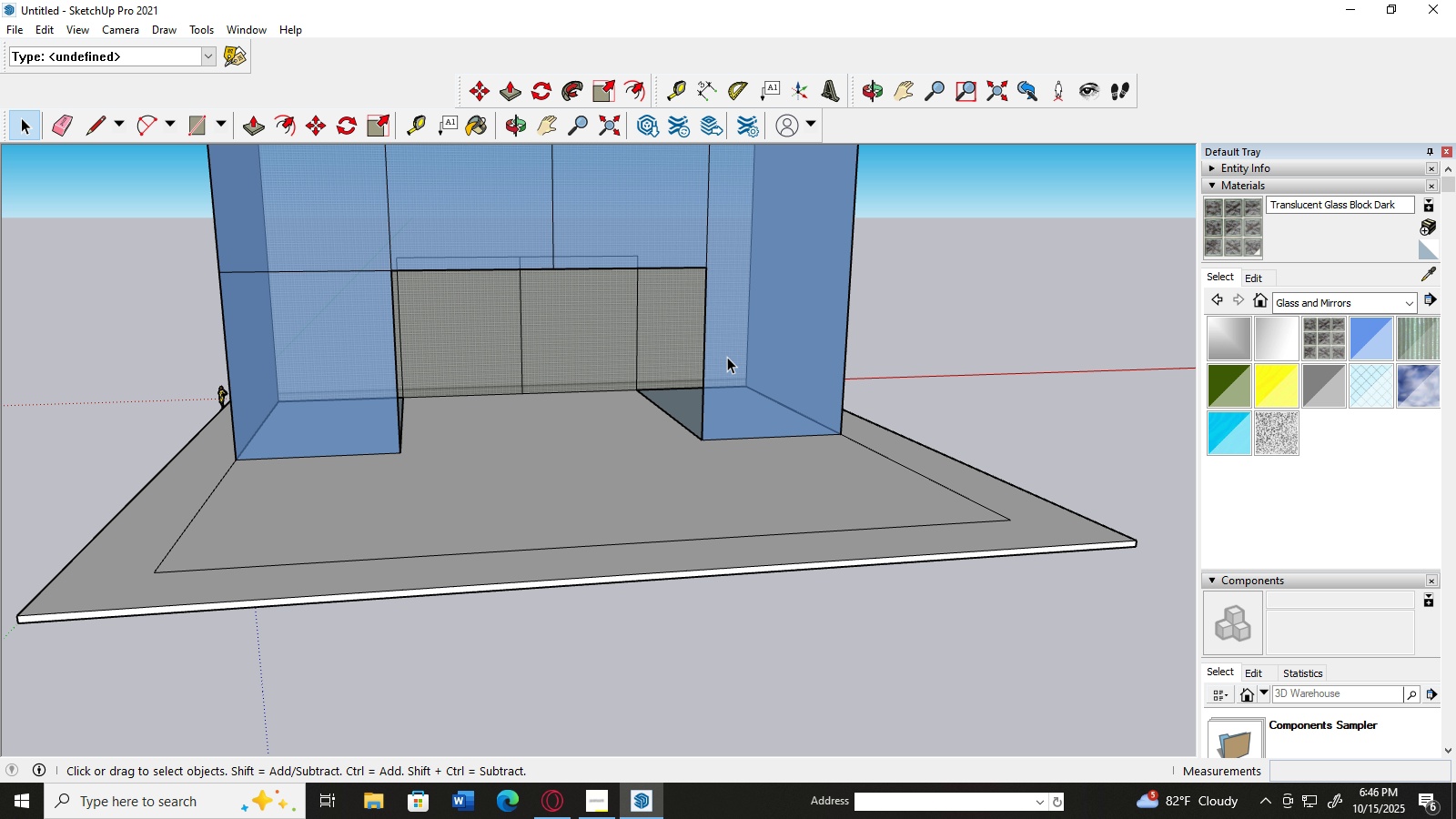 
scroll: coordinate [647, 376], scroll_direction: up, amount: 7.0
 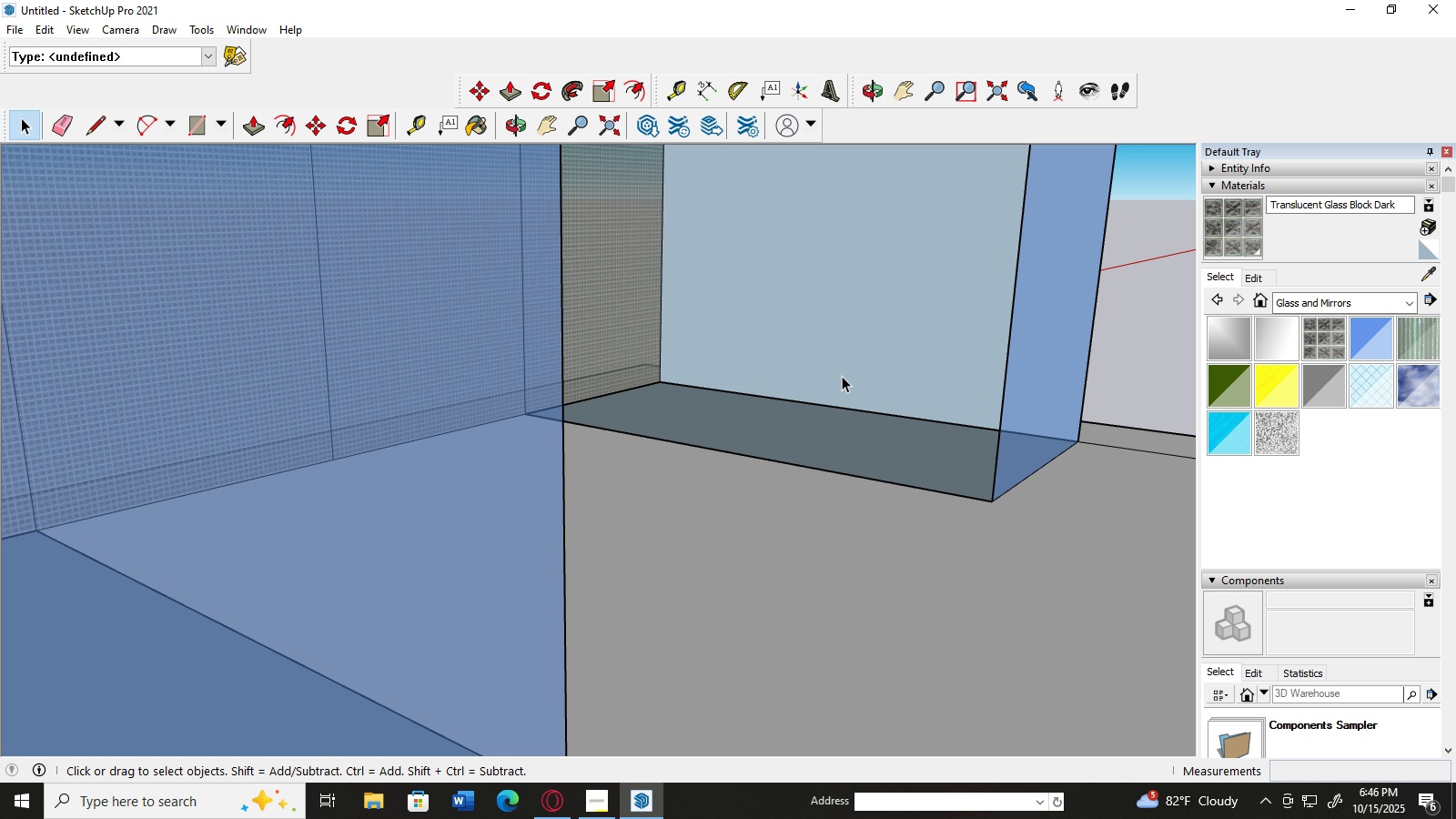 
scroll: coordinate [840, 375], scroll_direction: down, amount: 3.0
 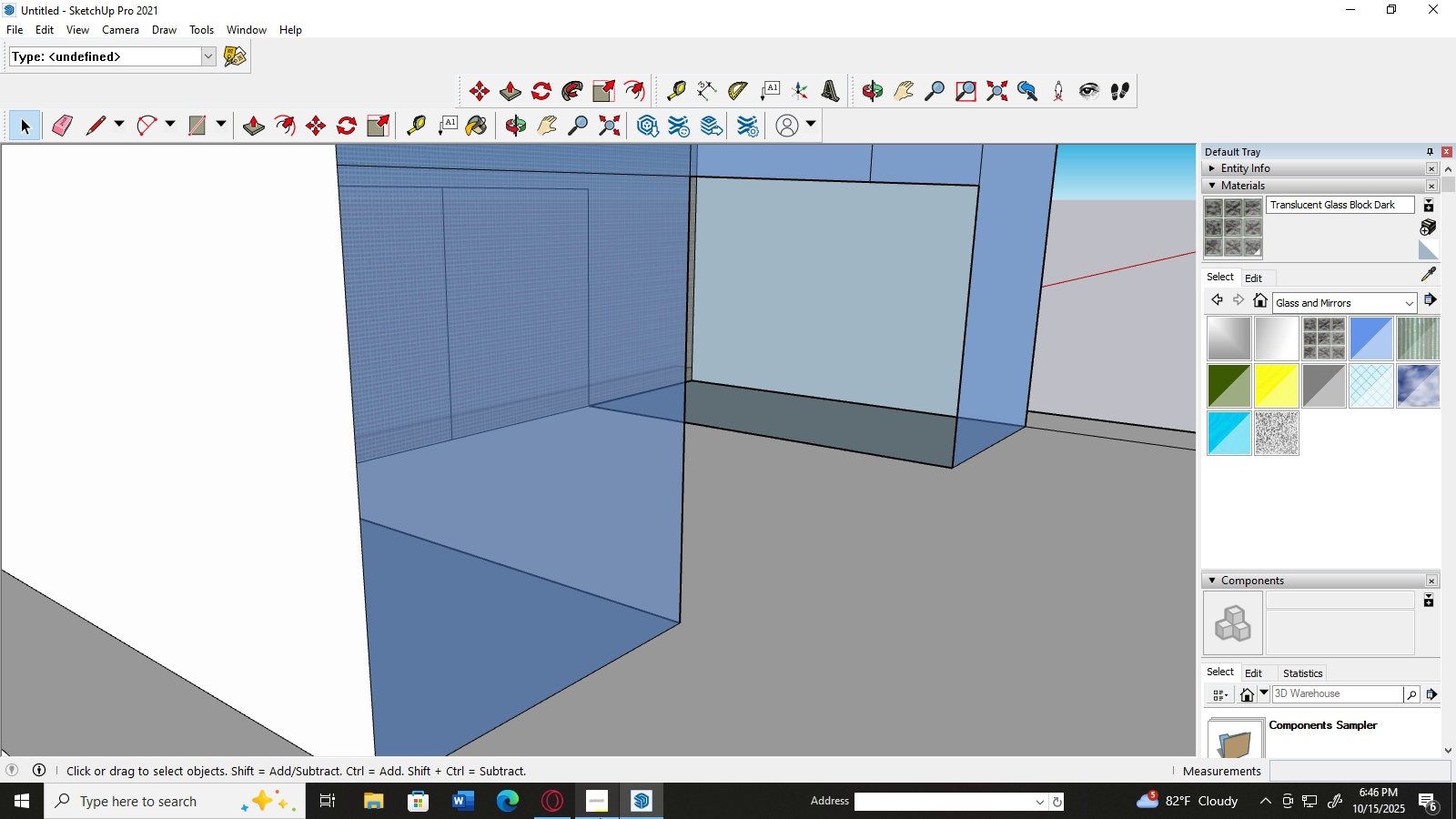 
mouse_move([583, 800])
 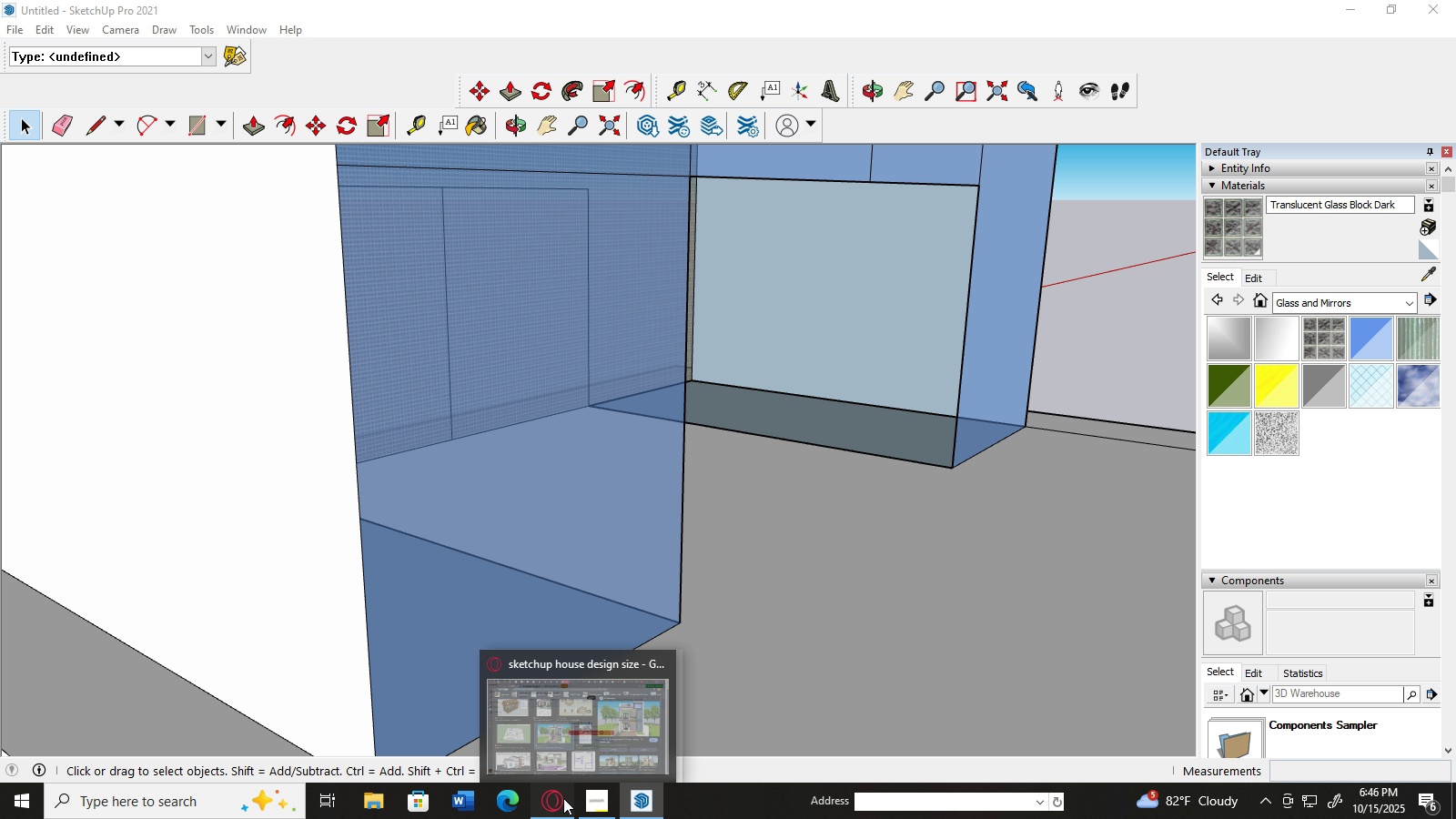 
left_click([563, 798])
 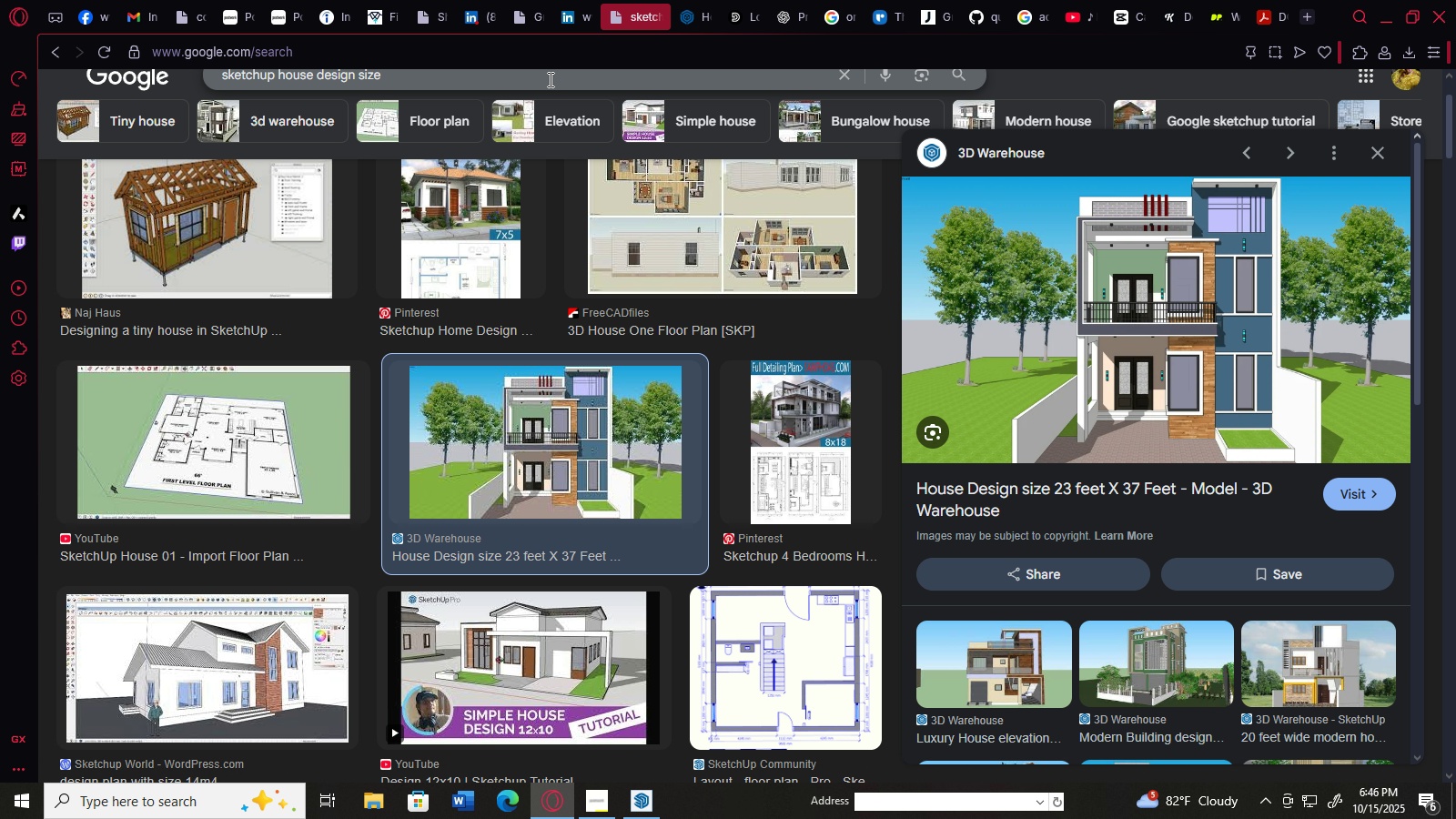 
scroll: coordinate [560, 111], scroll_direction: up, amount: 9.0
 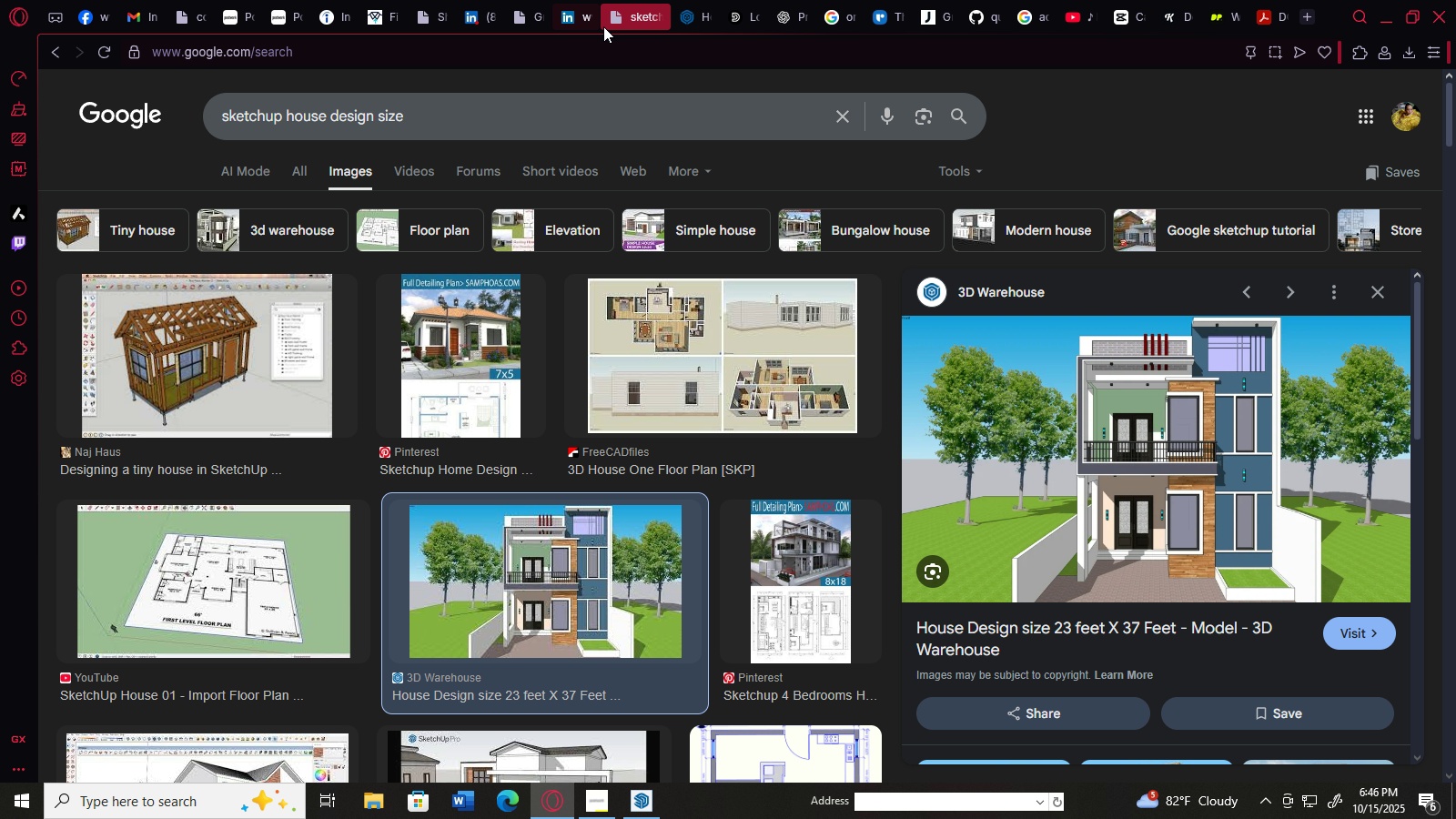 
left_click([693, 4])
 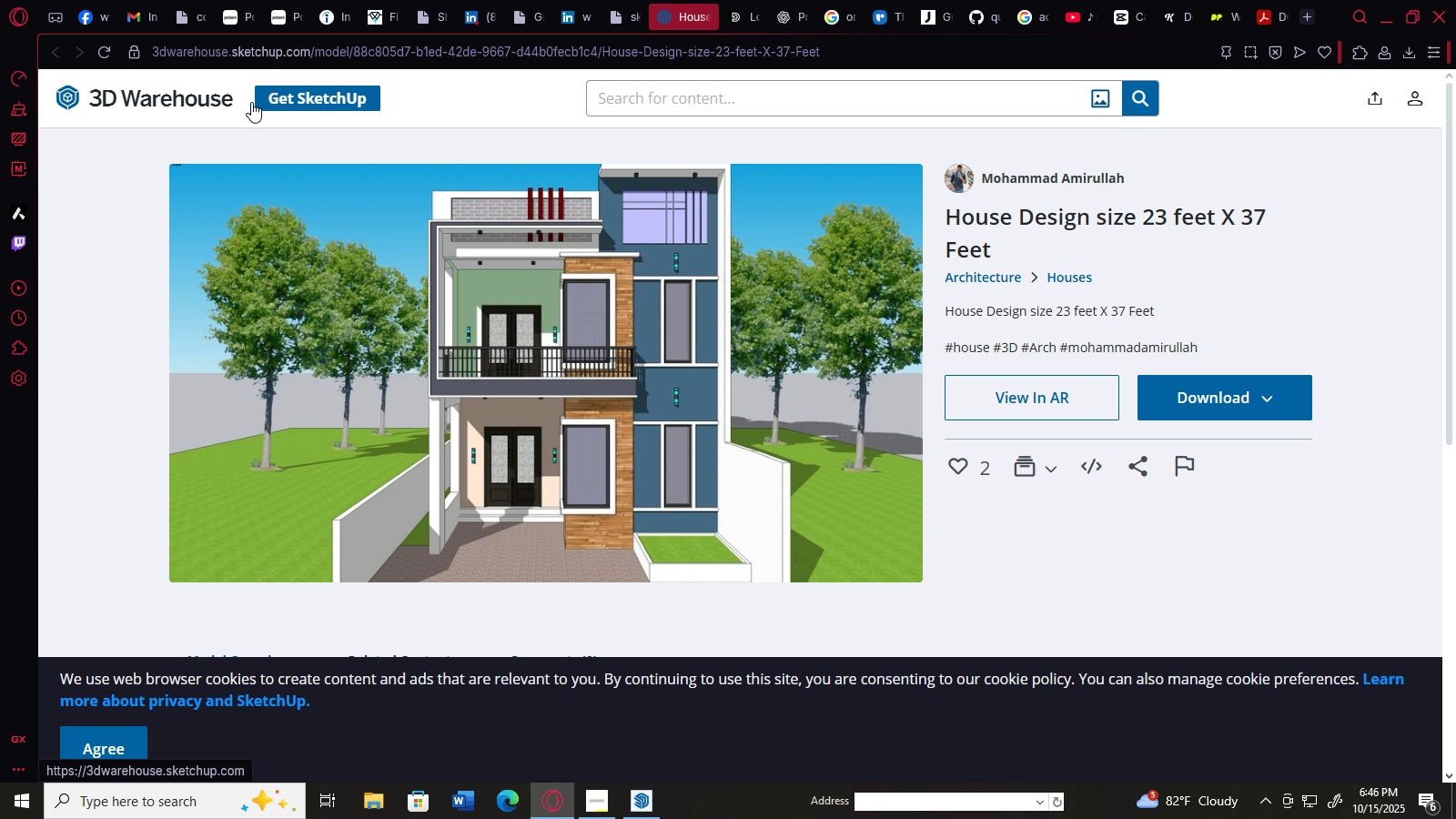 
left_click([663, 96])
 